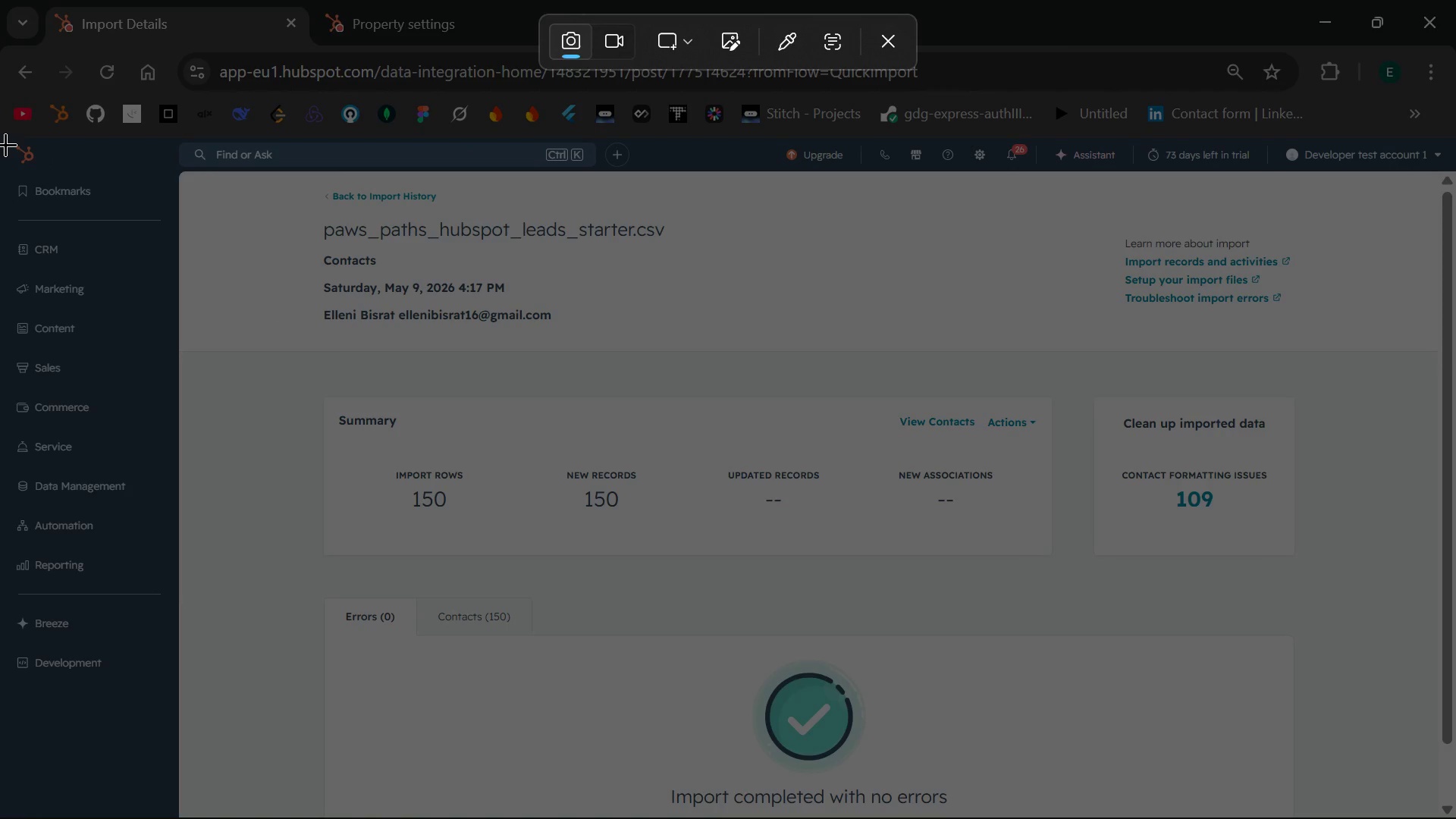 
left_click_drag(start_coordinate=[5, 144], to_coordinate=[1455, 812])
 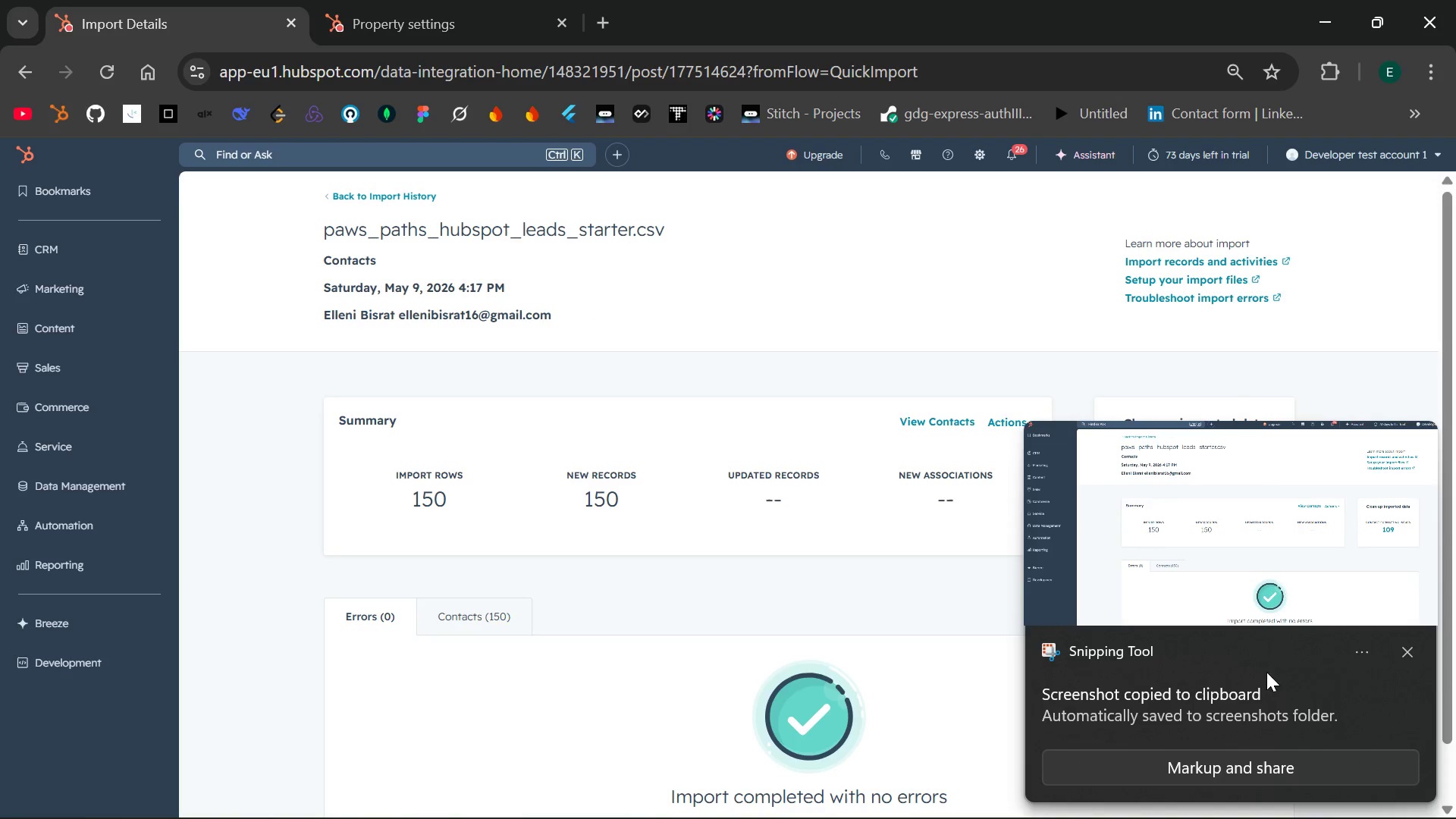 
left_click([1407, 659])
 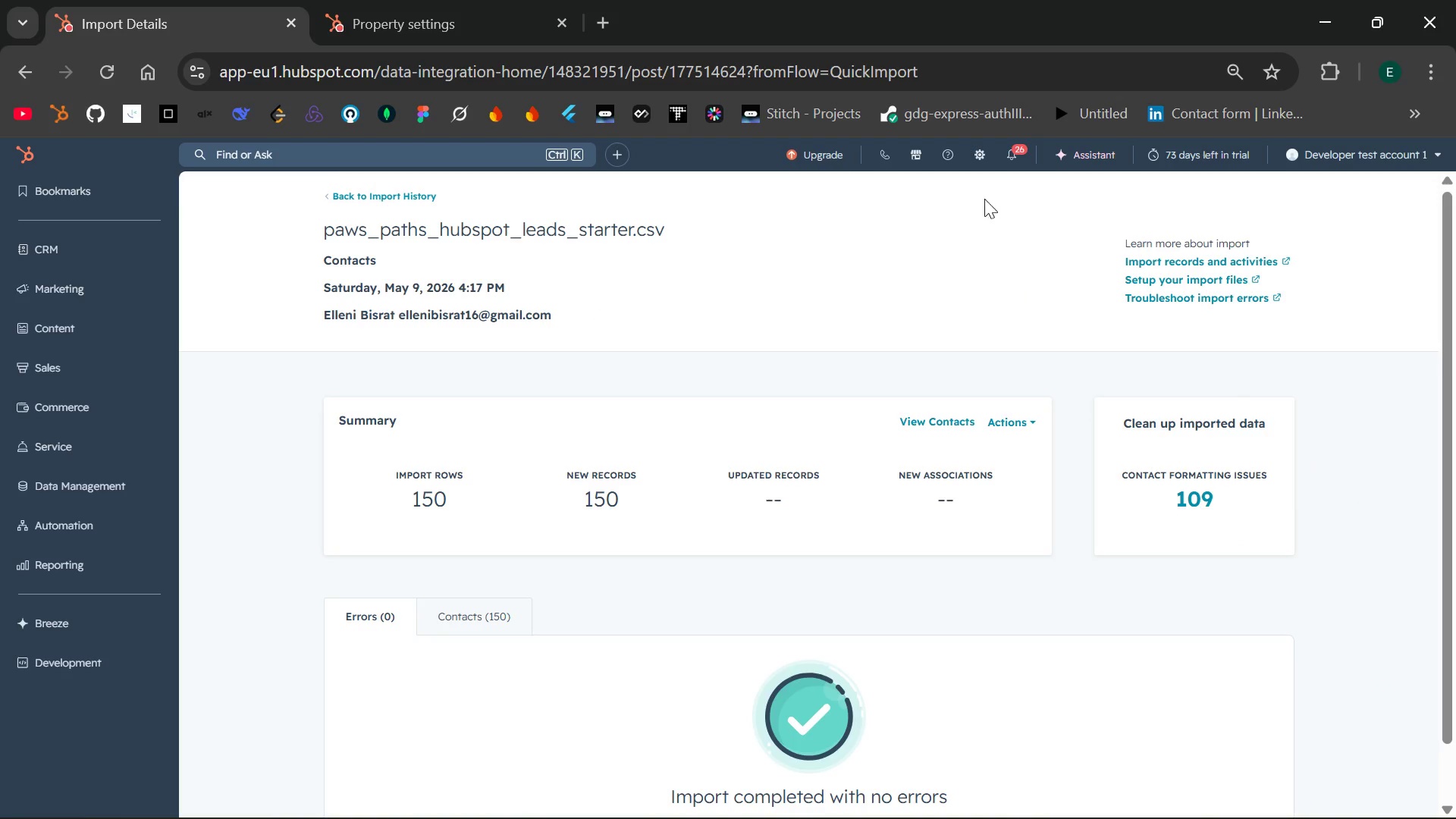 
left_click([978, 161])
 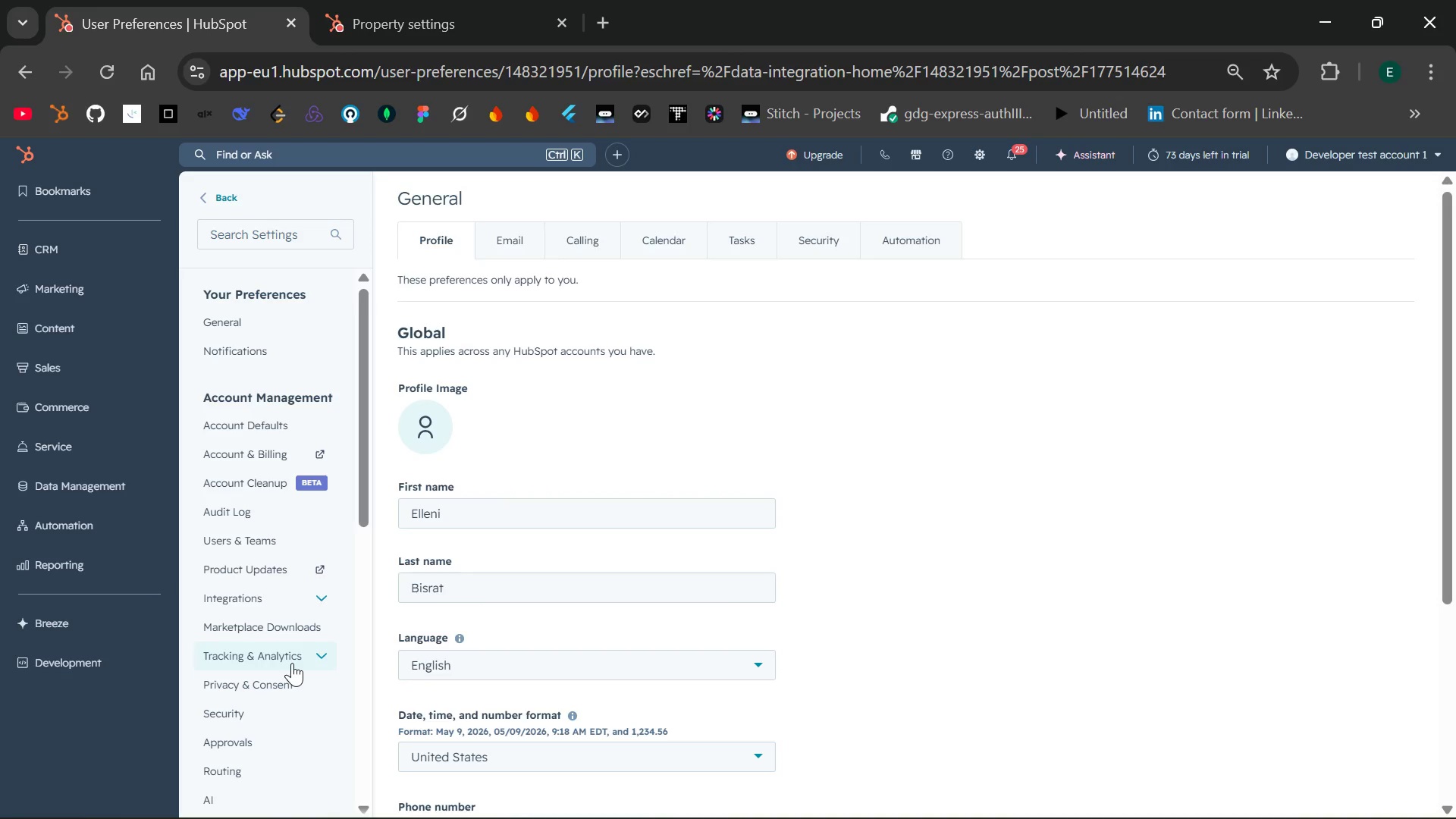 
wait(16.38)
 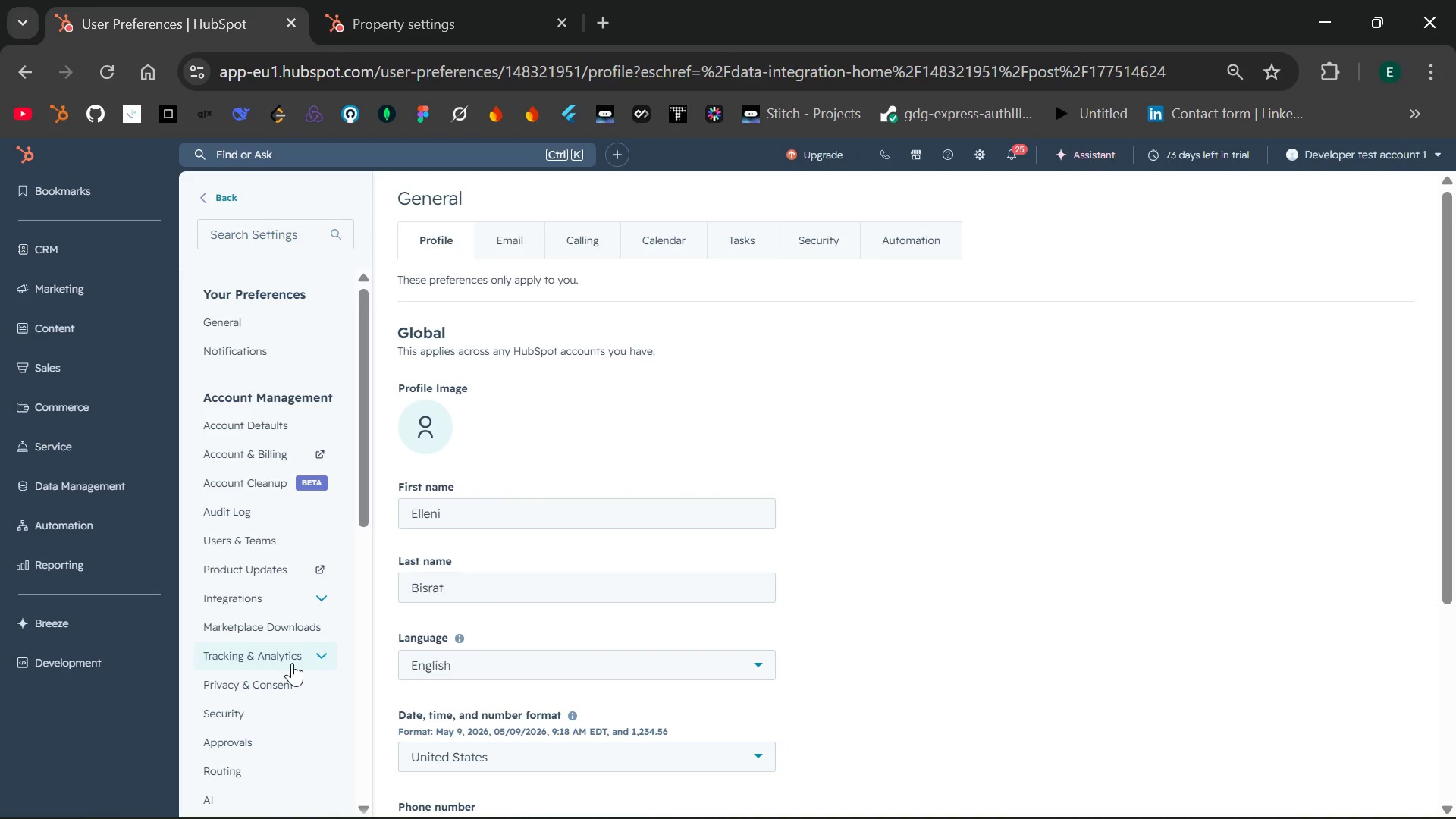 
left_click([292, 663])
 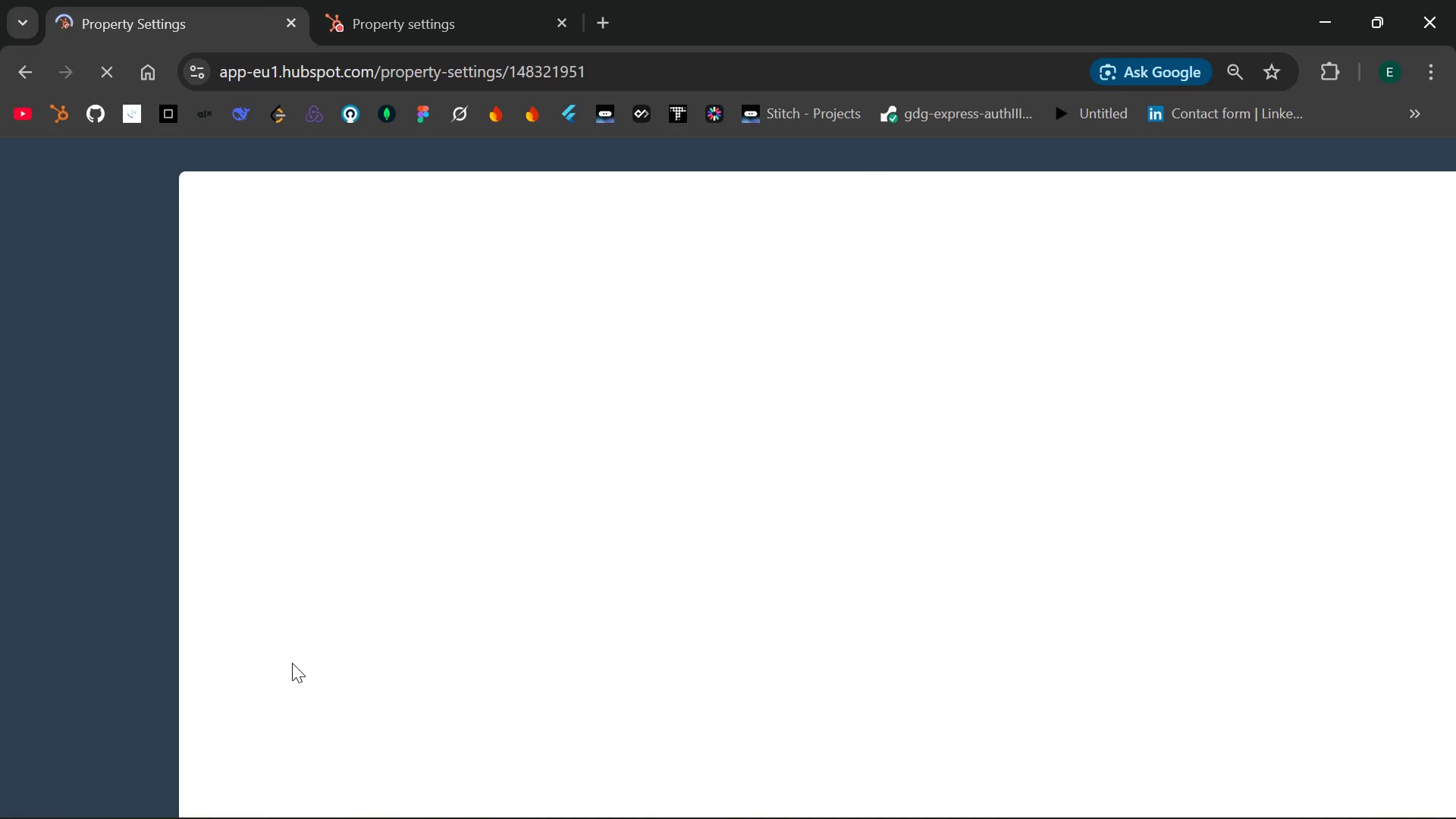 
mouse_move([466, 660])
 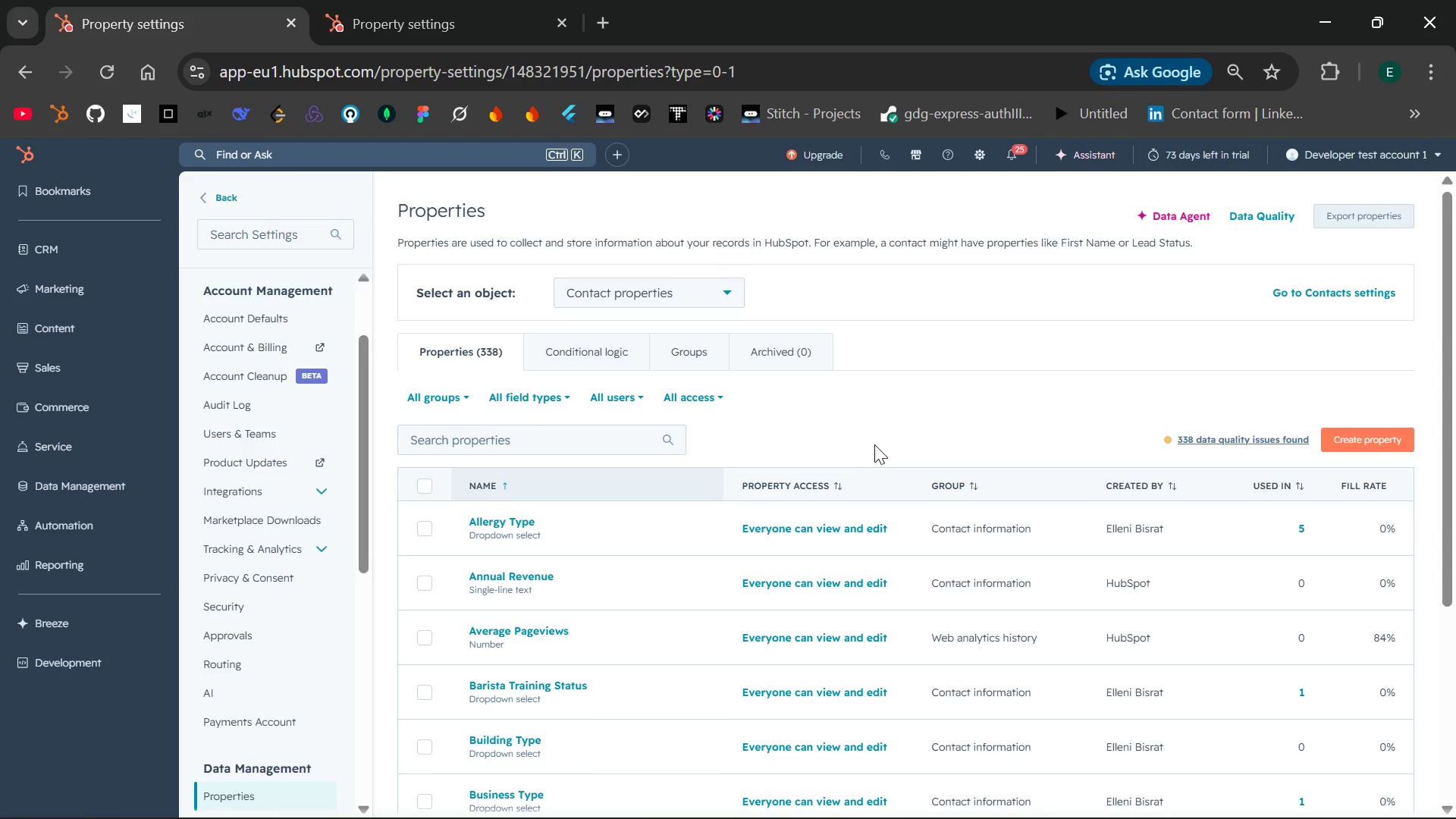 
wait(7.19)
 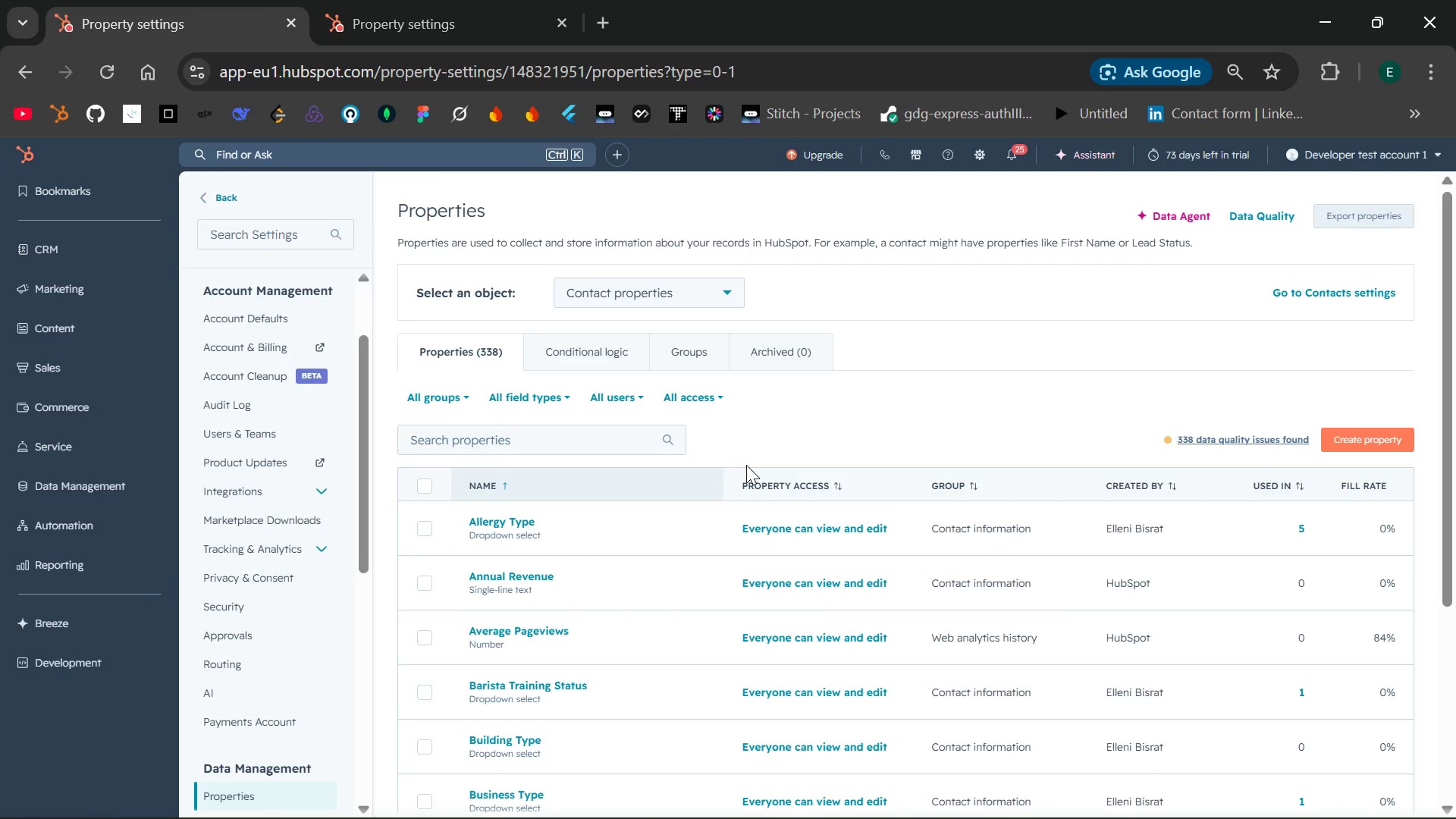 
left_click([713, 289])
 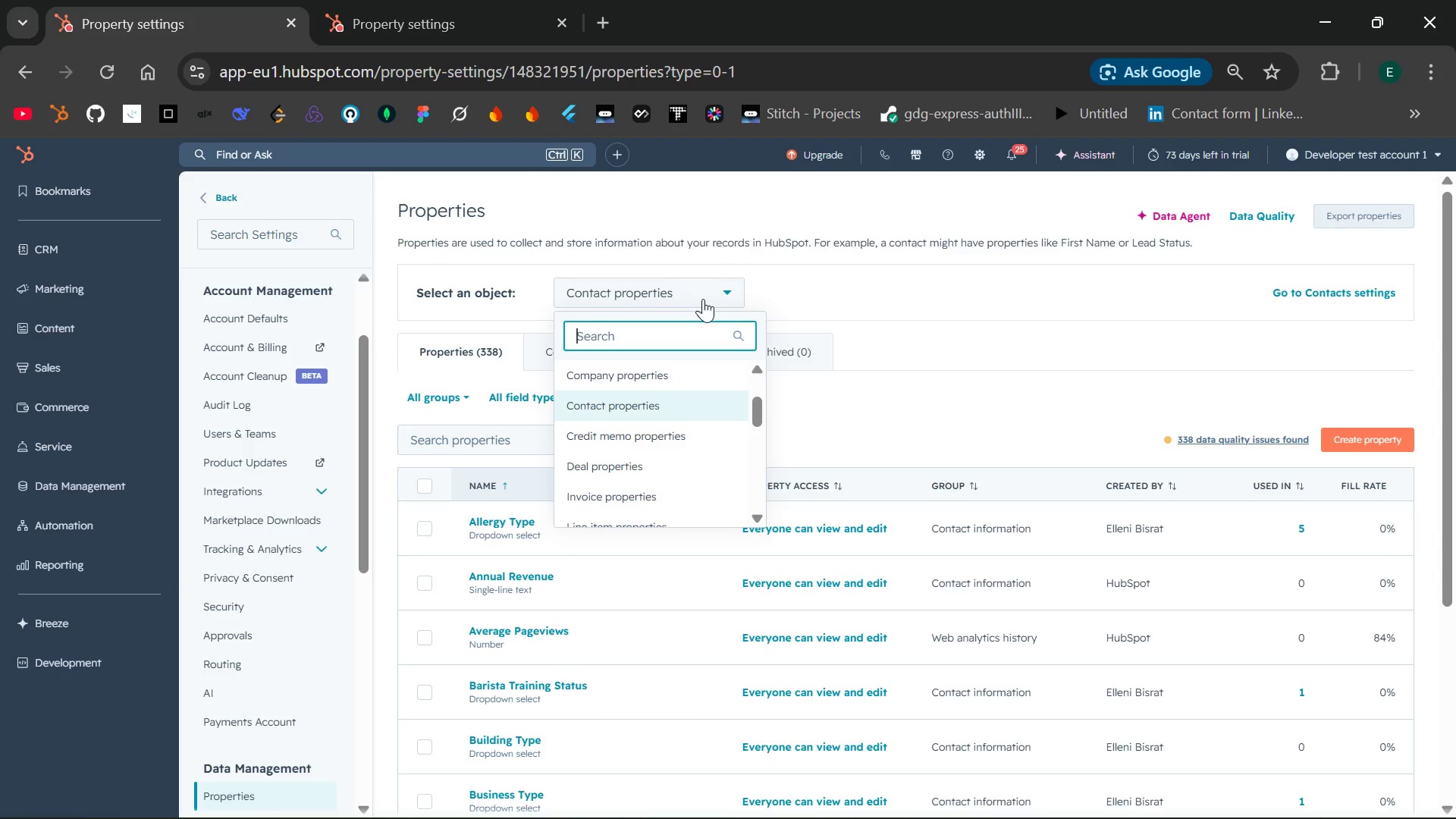 
type(le)
 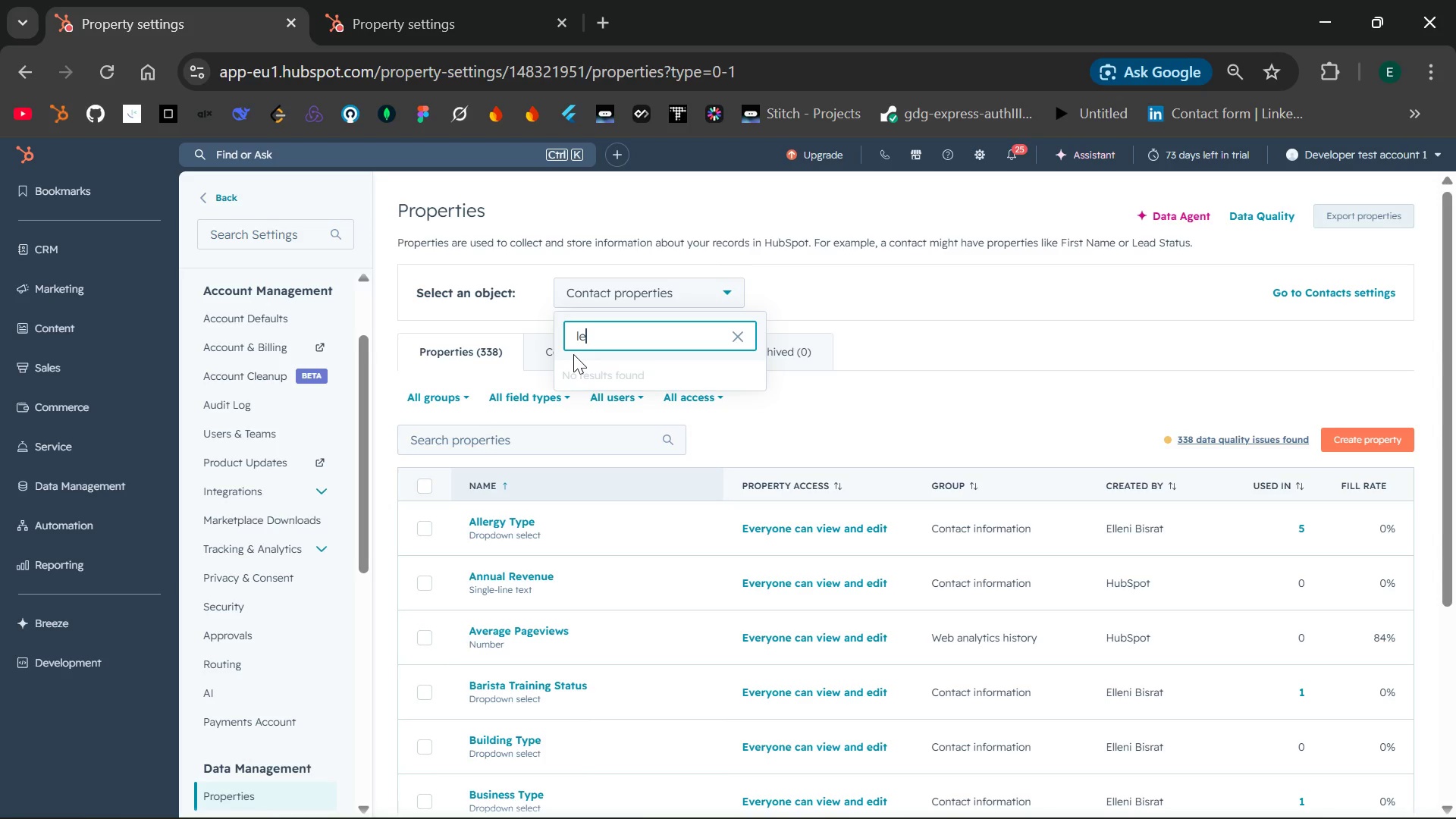 
left_click([750, 339])
 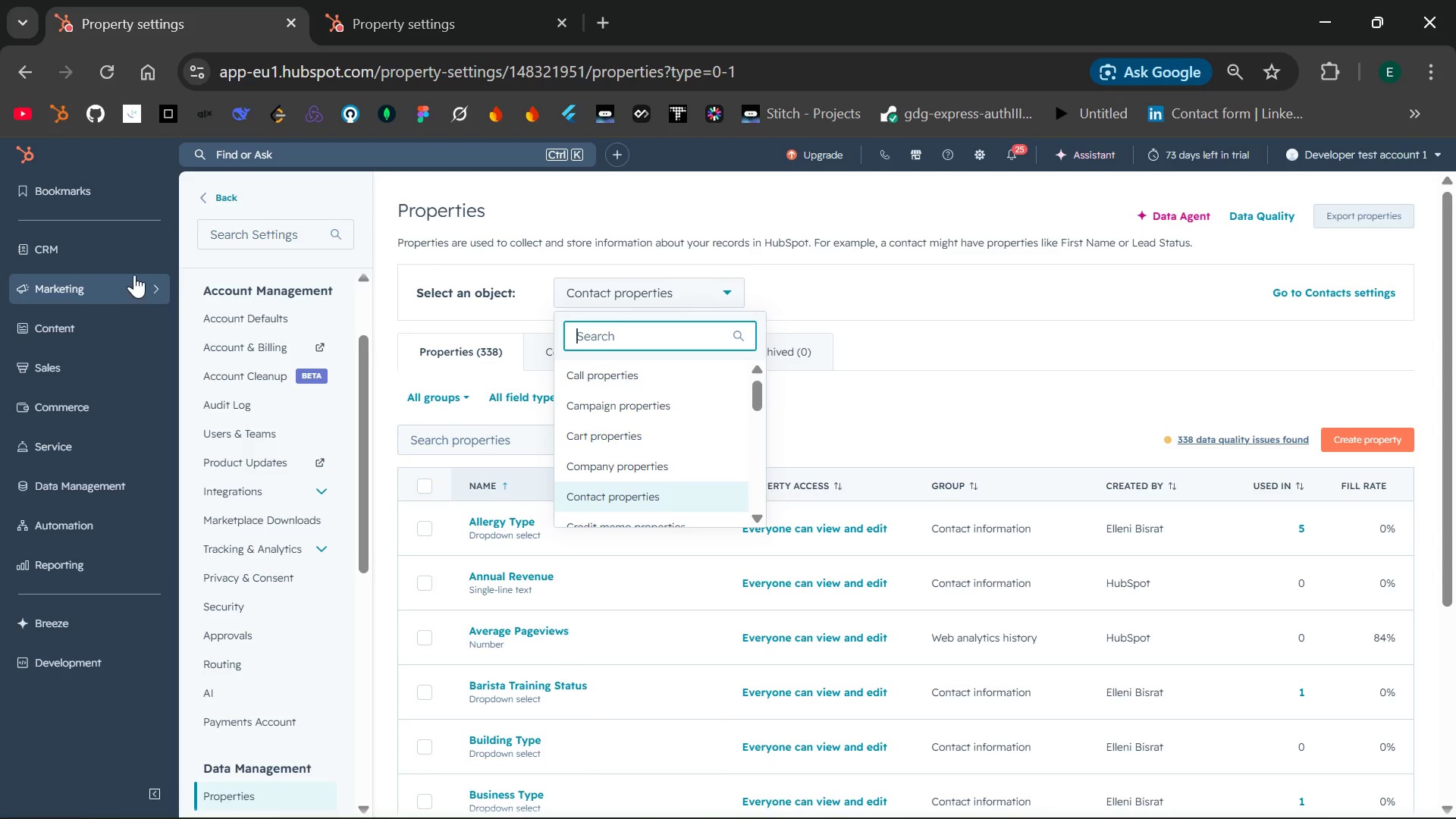 
left_click([152, 247])
 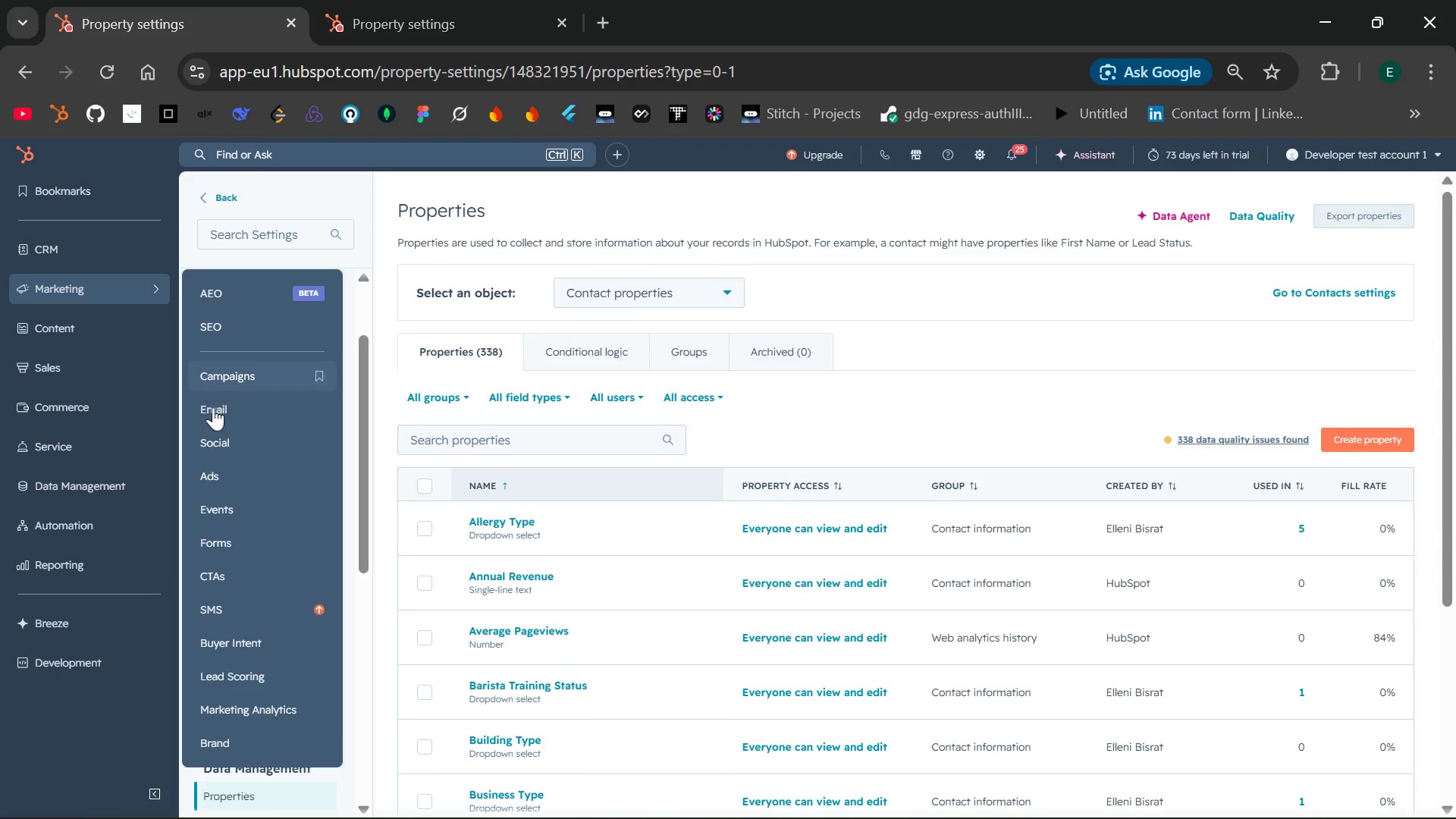 
wait(5.88)
 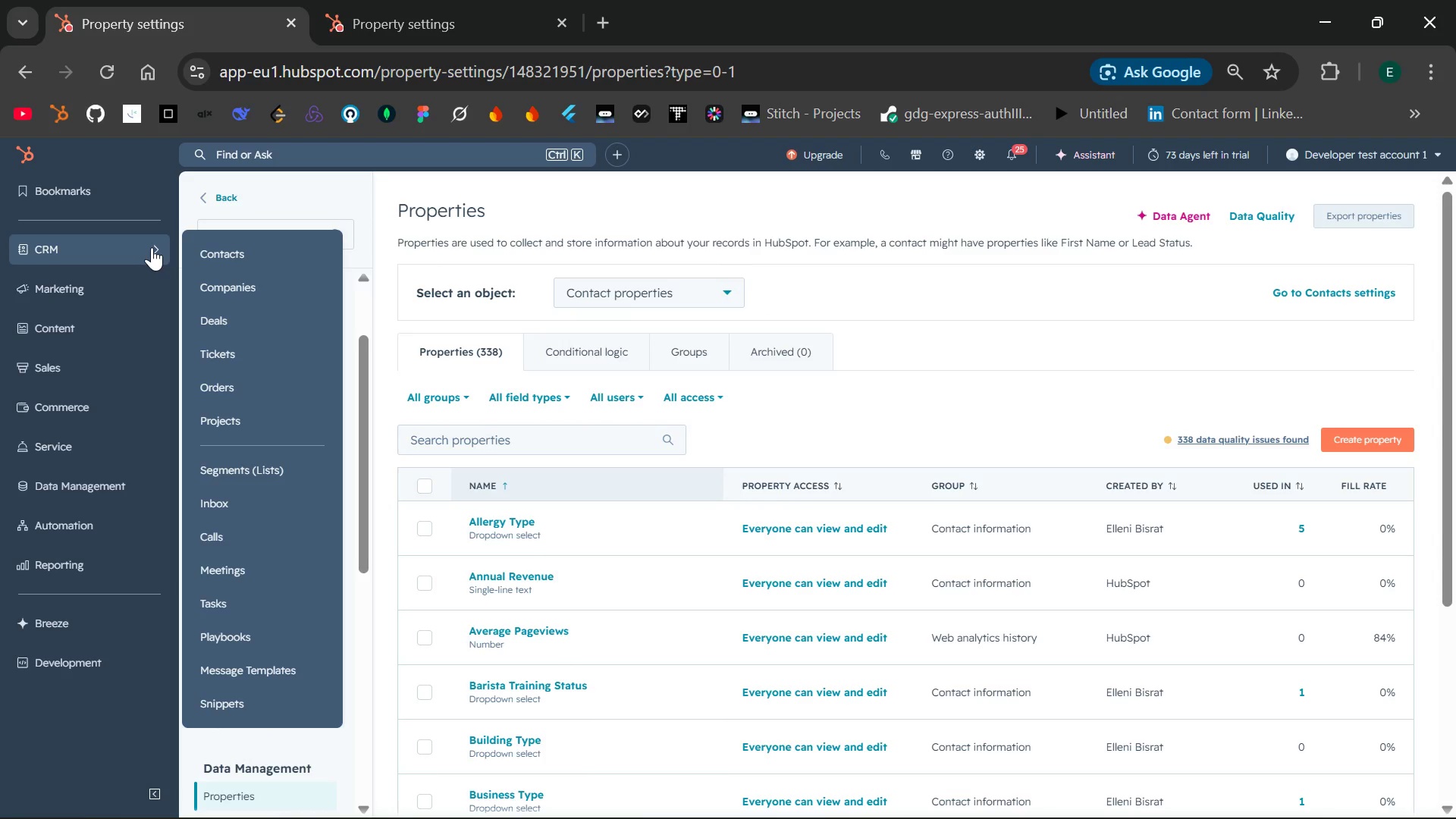 
left_click([255, 675])
 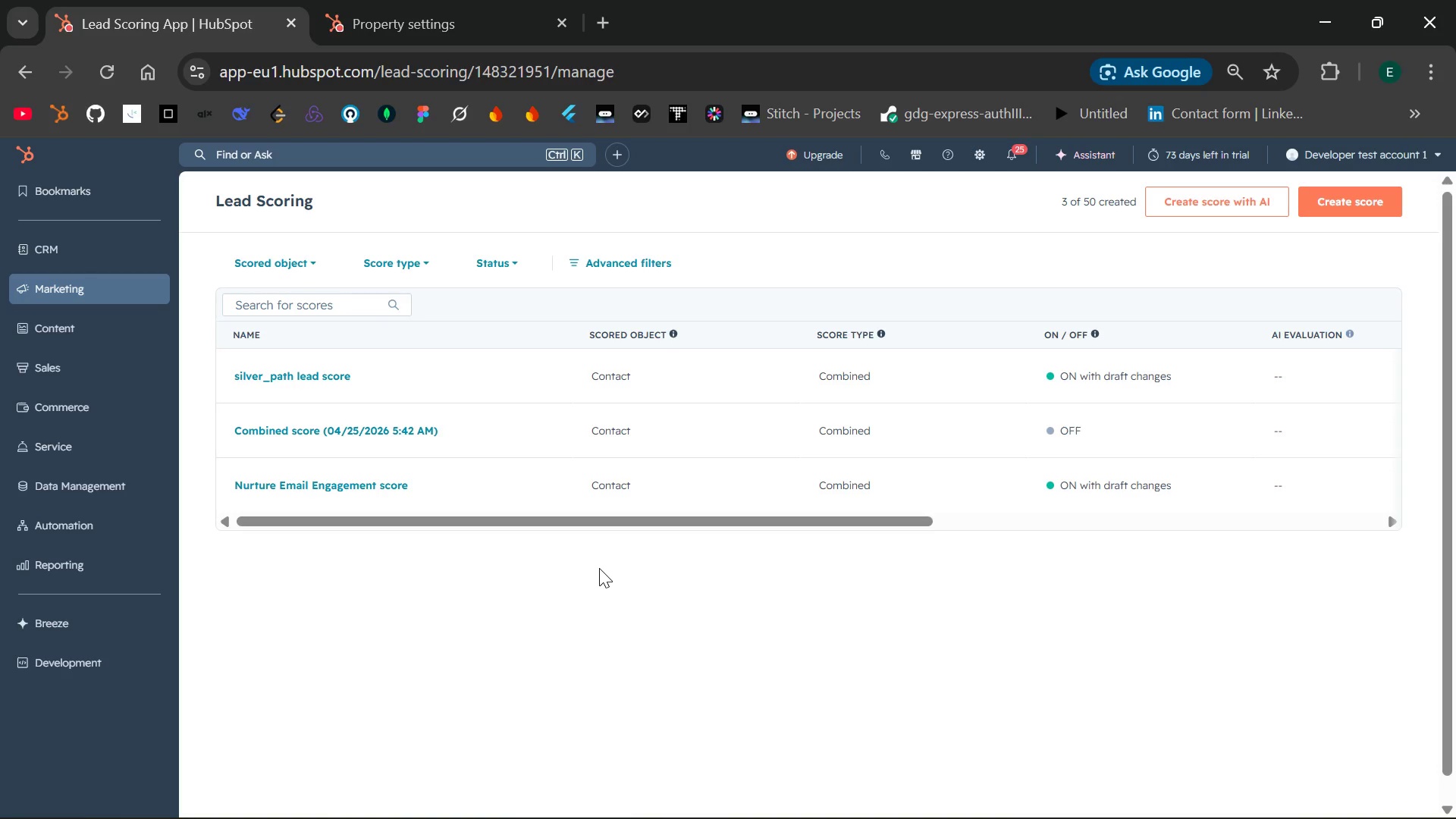 
wait(51.14)
 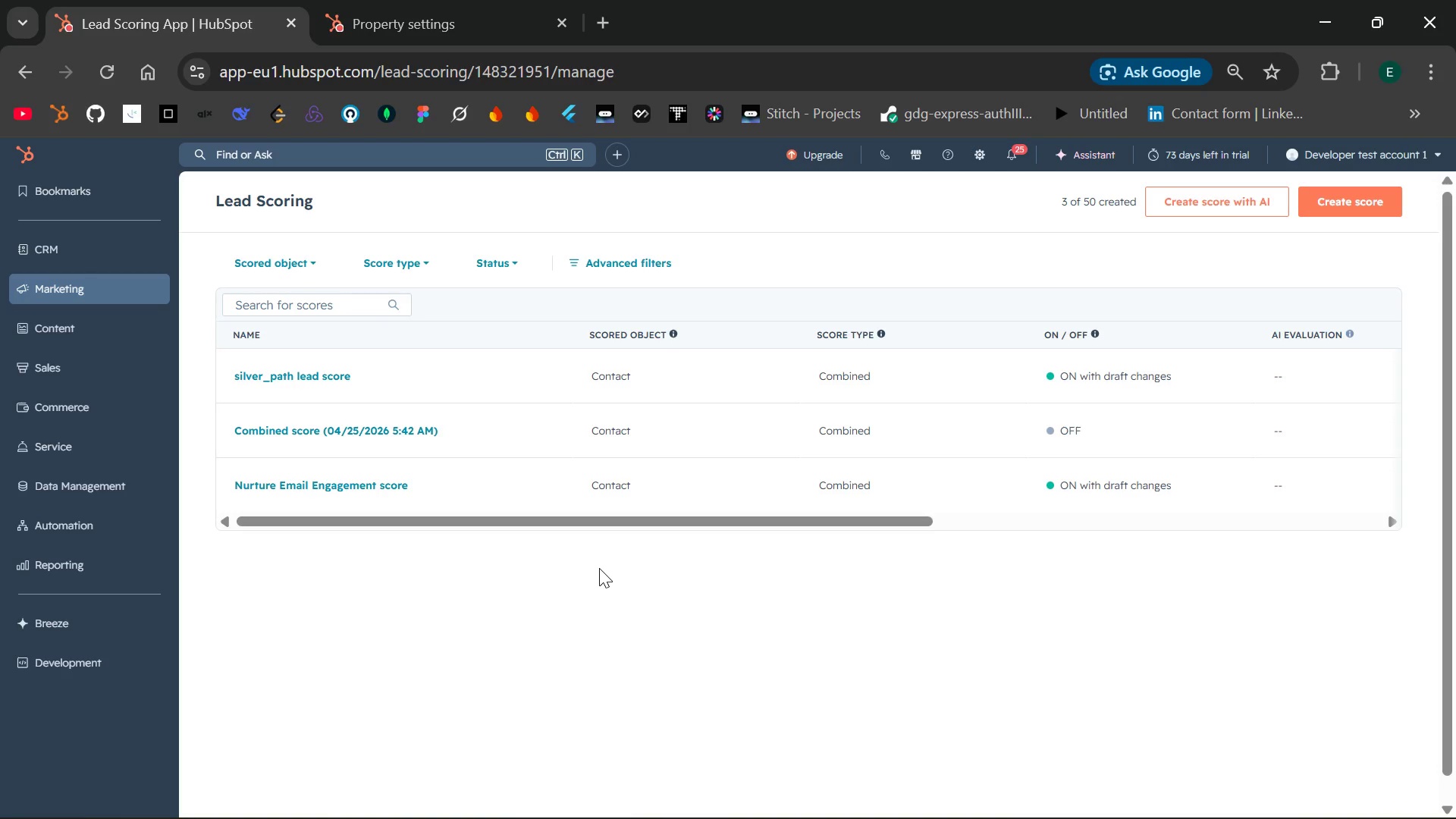 
left_click([1341, 202])
 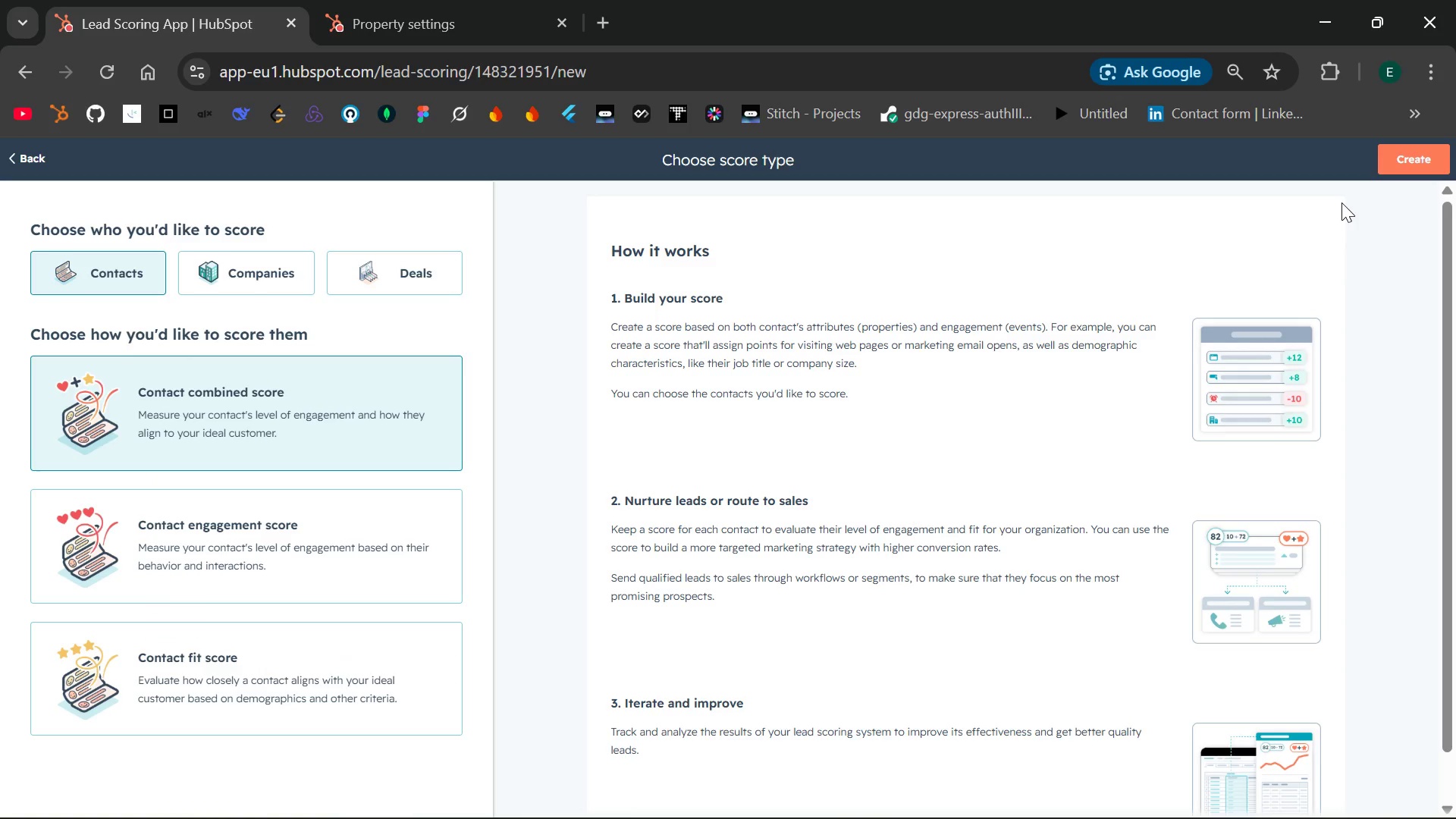 
wait(16.44)
 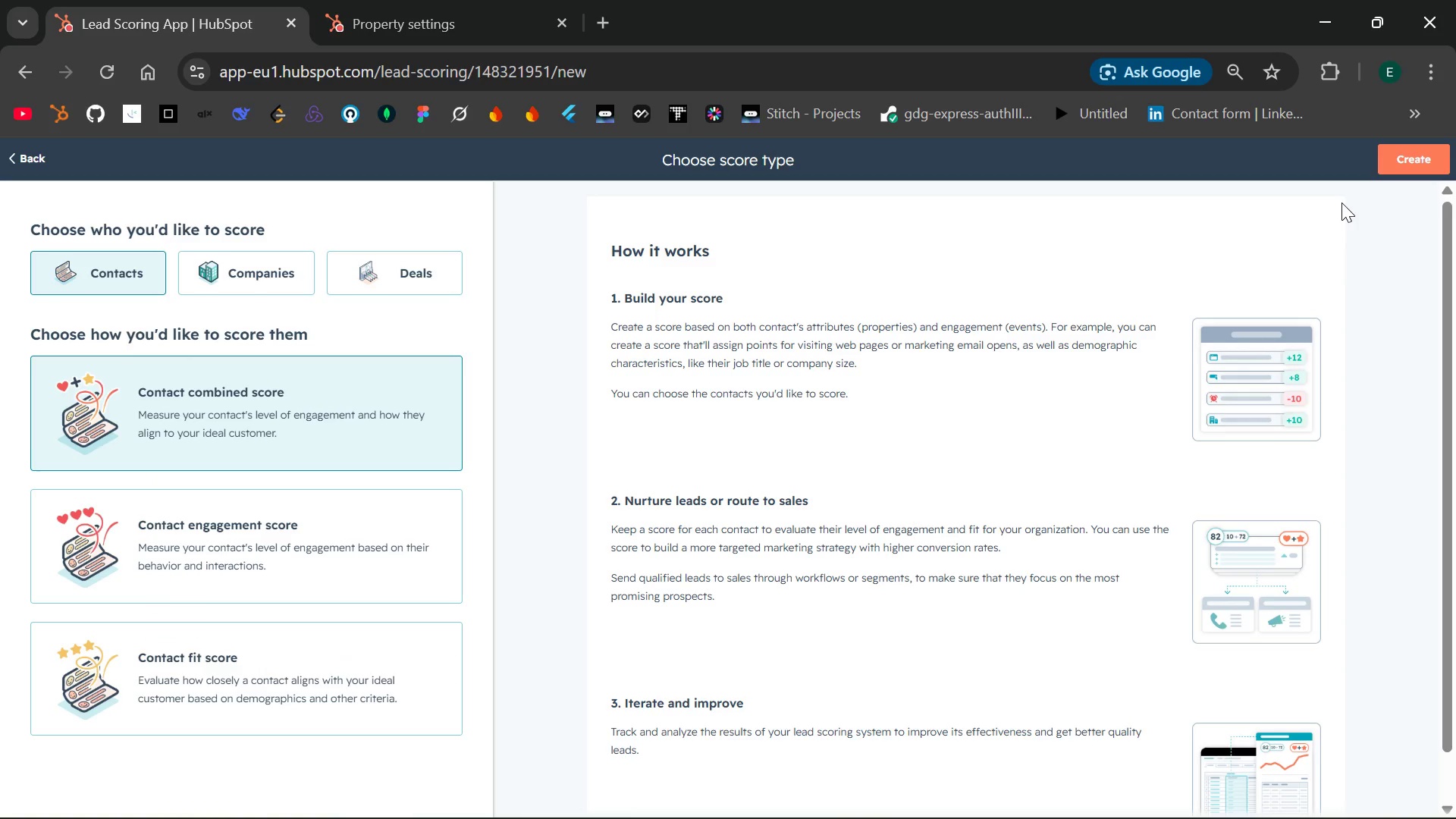 
left_click([1432, 149])
 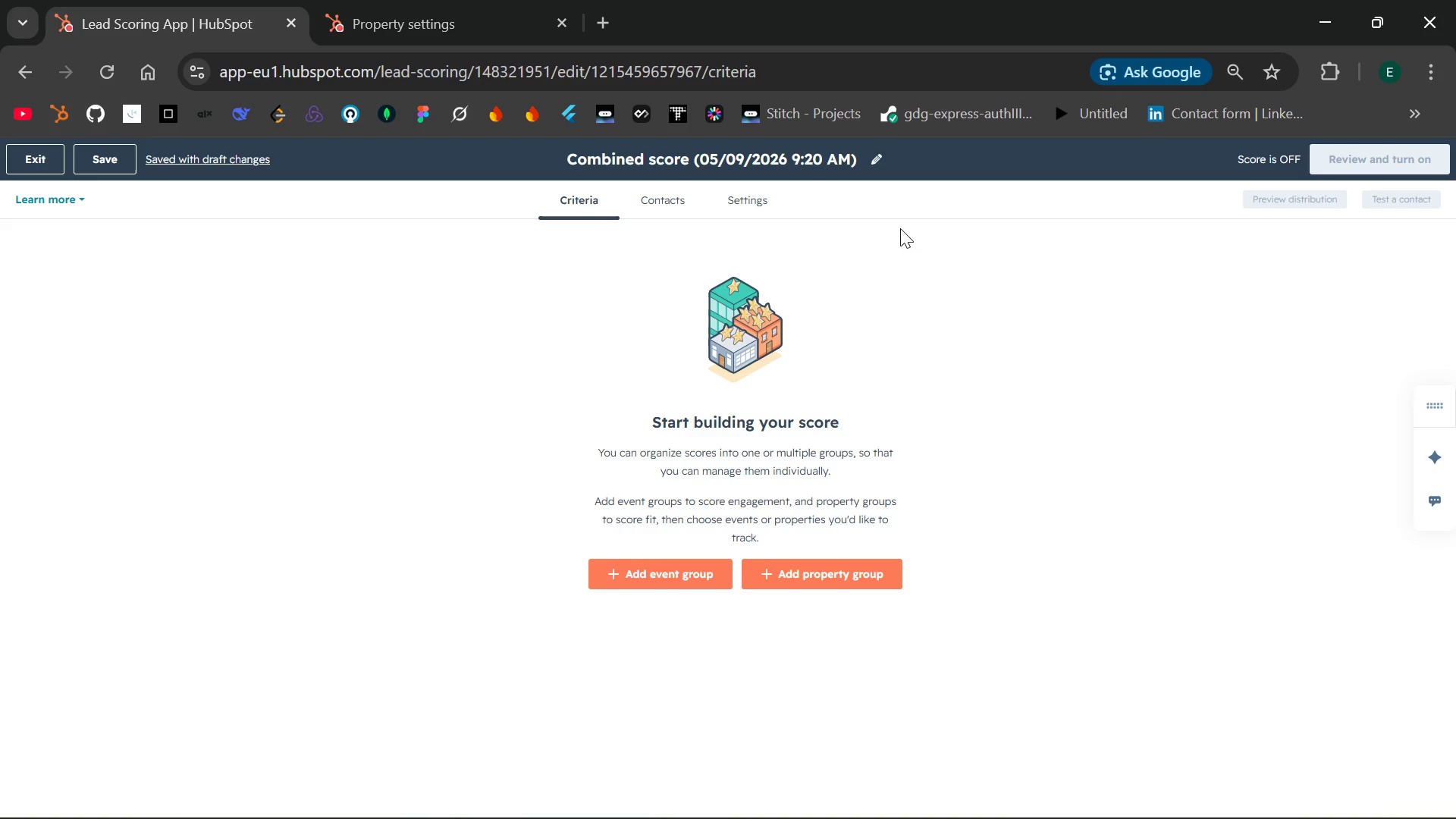 
wait(27.26)
 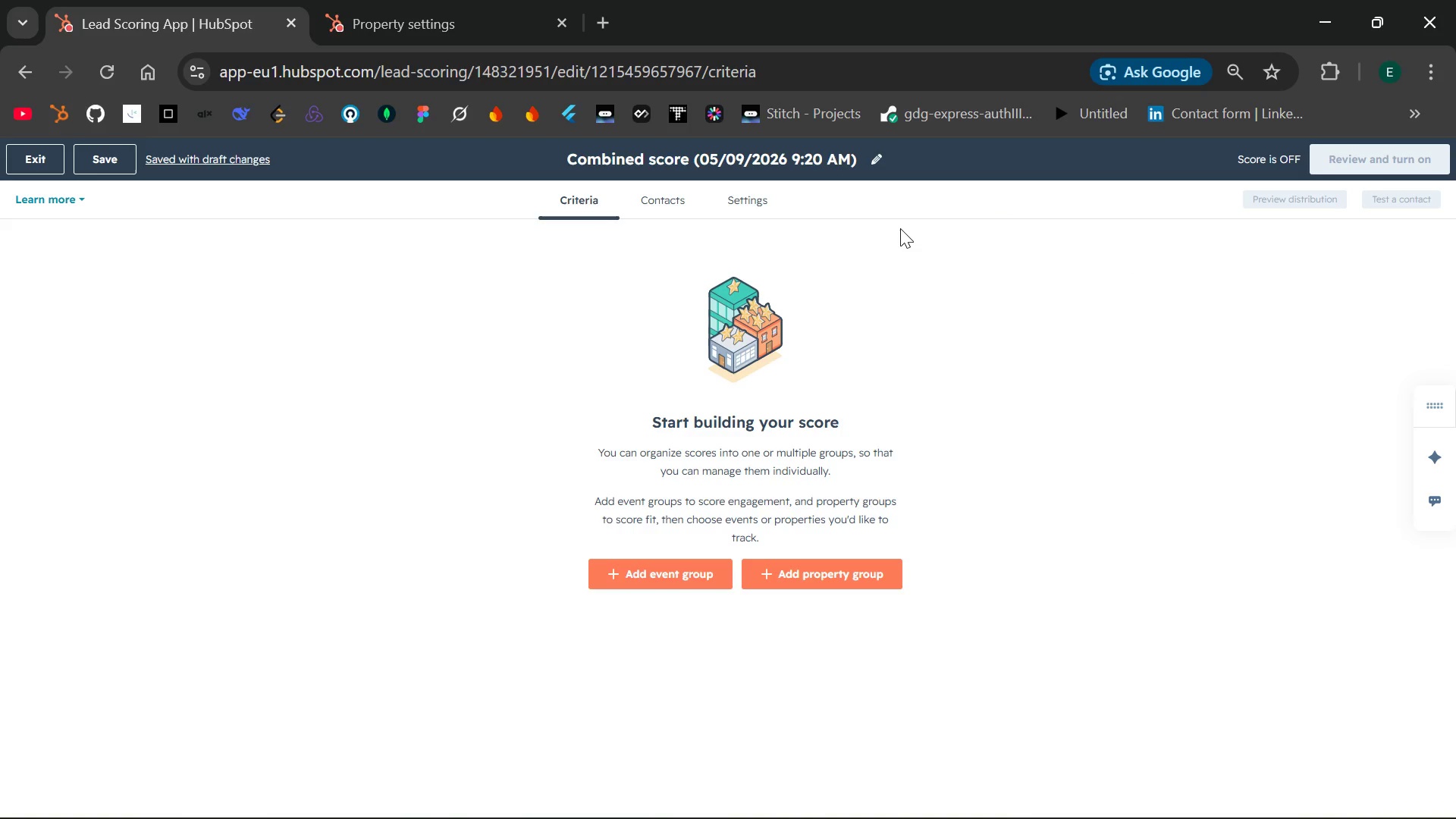 
left_click([752, 199])
 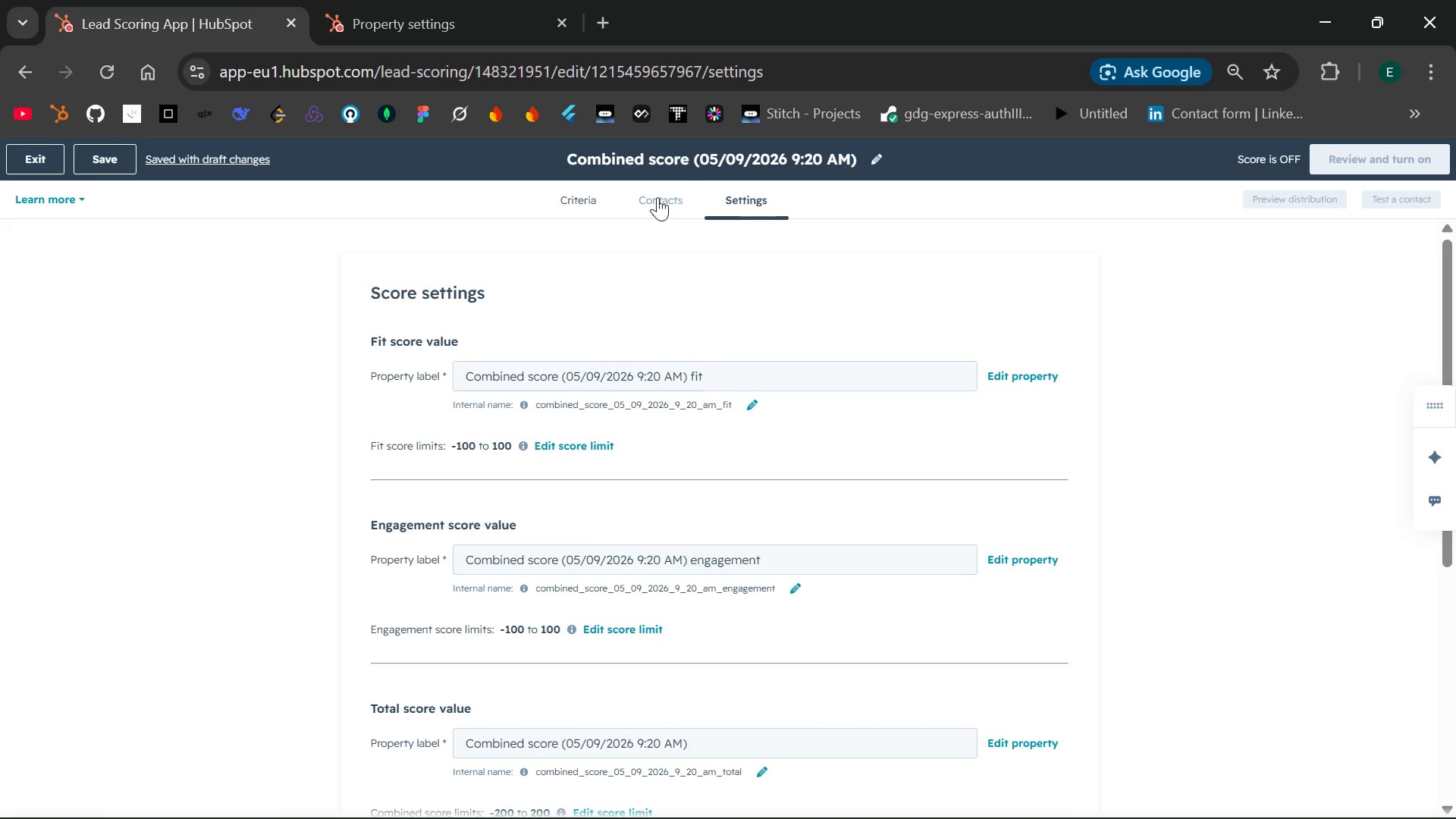 
left_click([657, 197])
 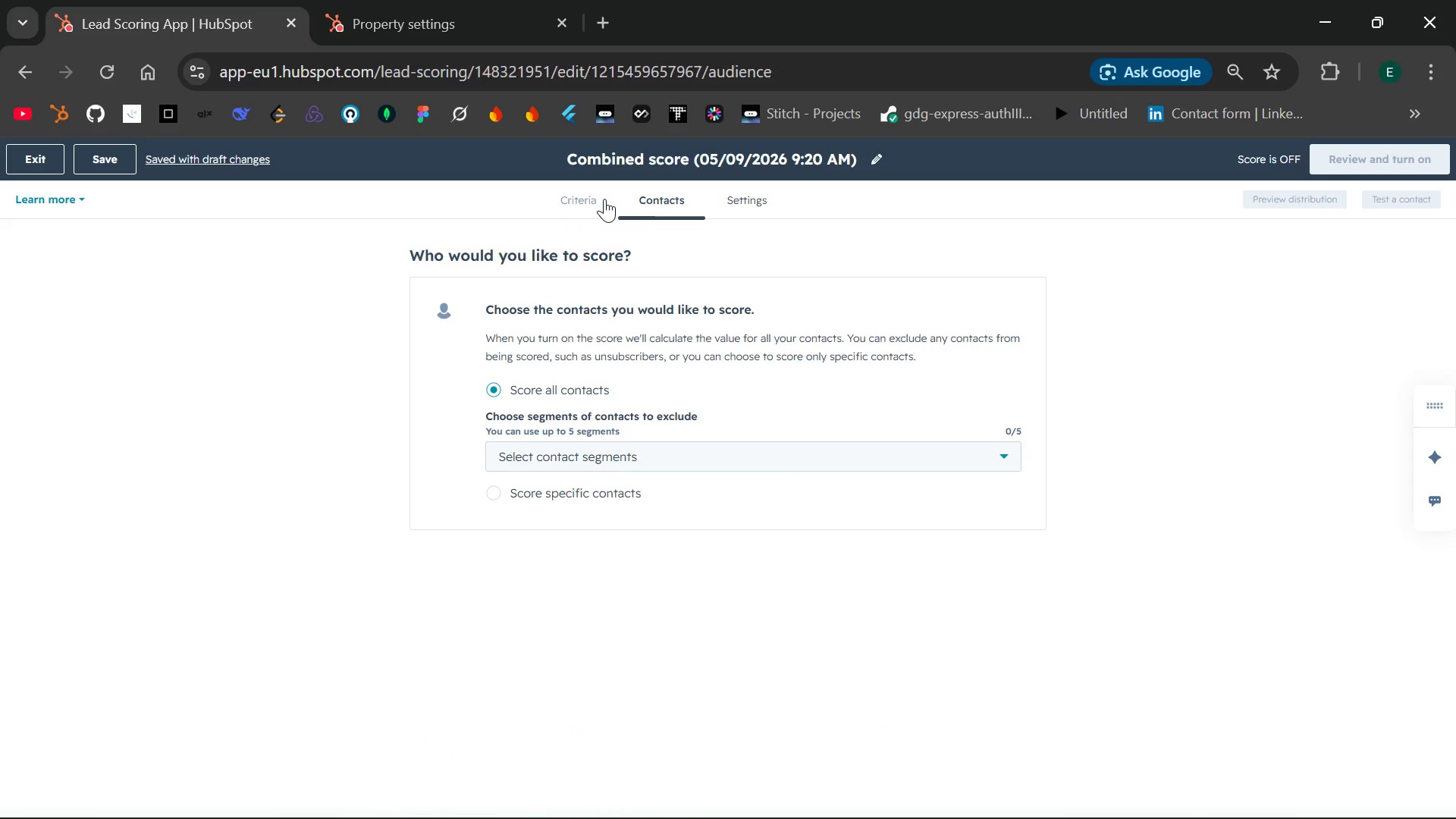 
left_click([604, 199])
 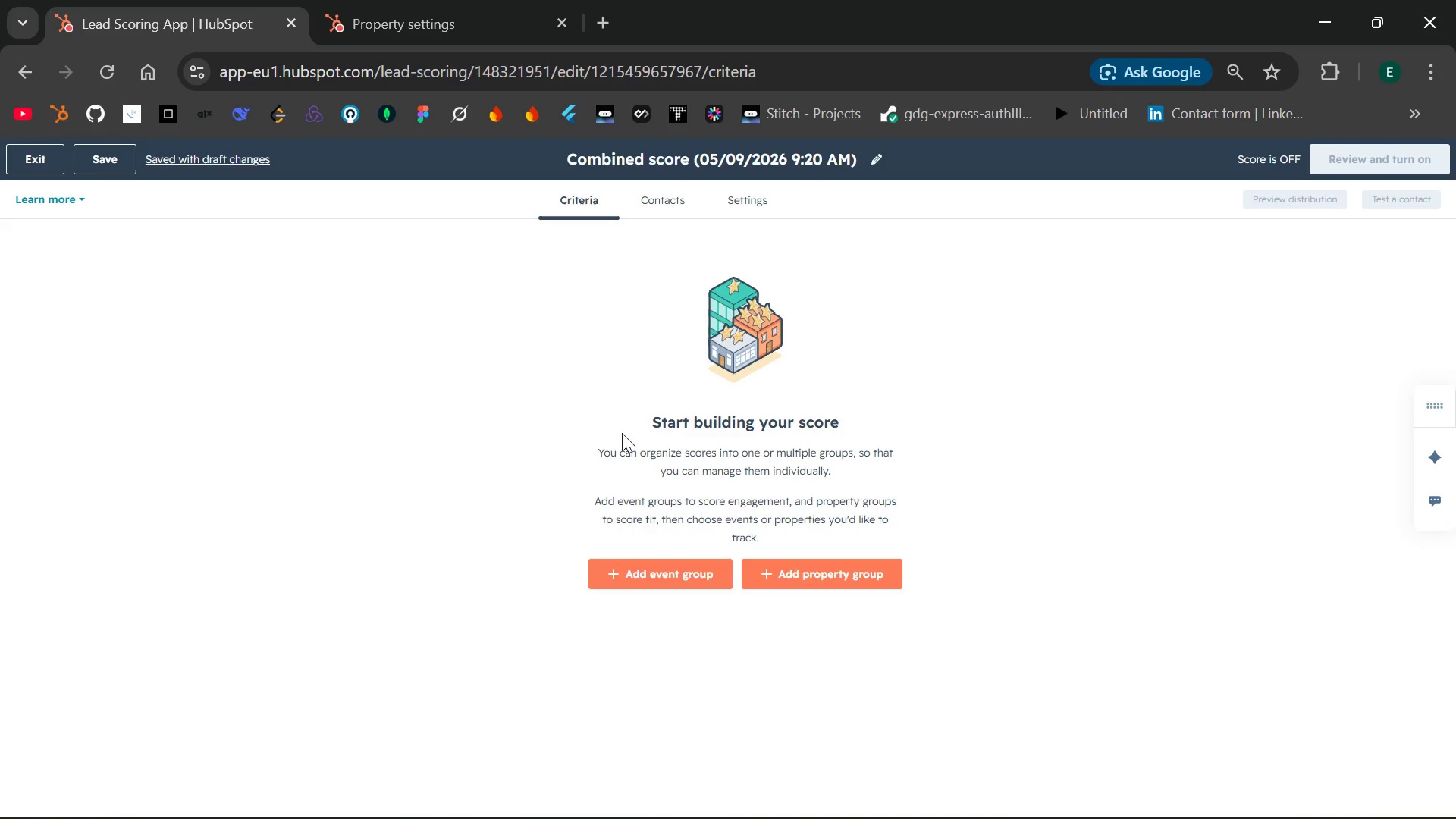 
wait(13.38)
 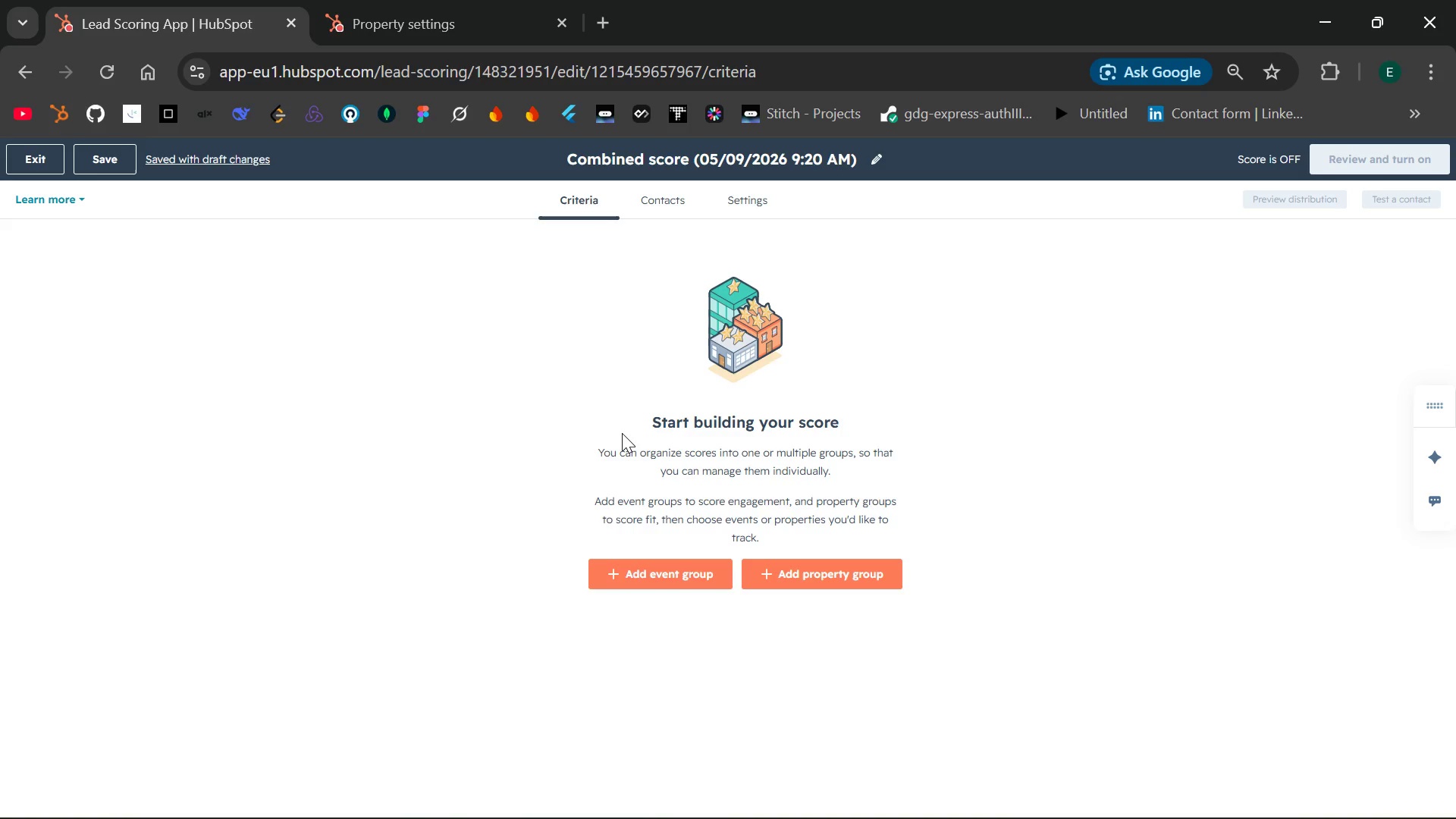 
left_click([816, 568])
 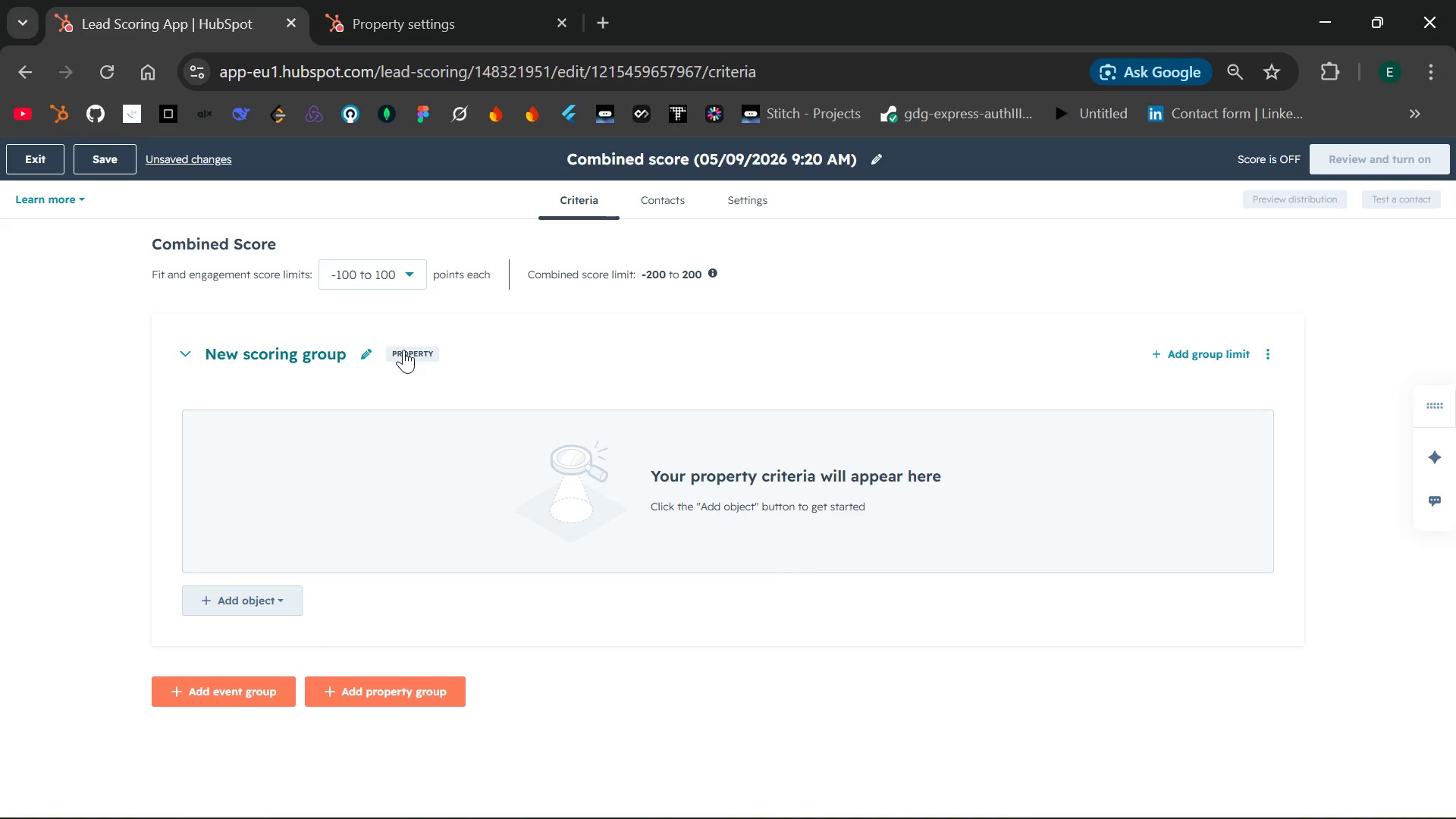 
wait(9.22)
 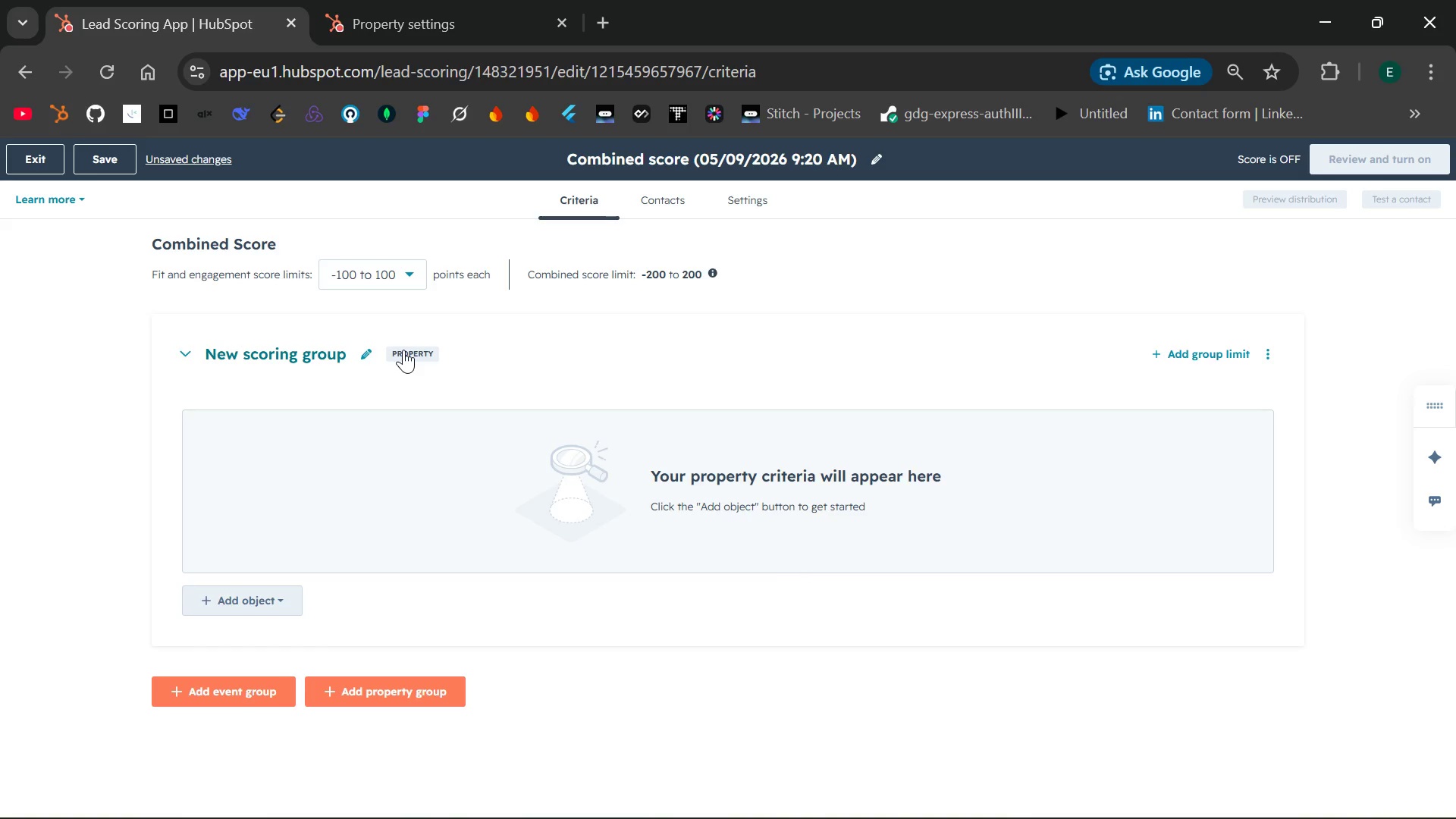 
left_click([270, 595])
 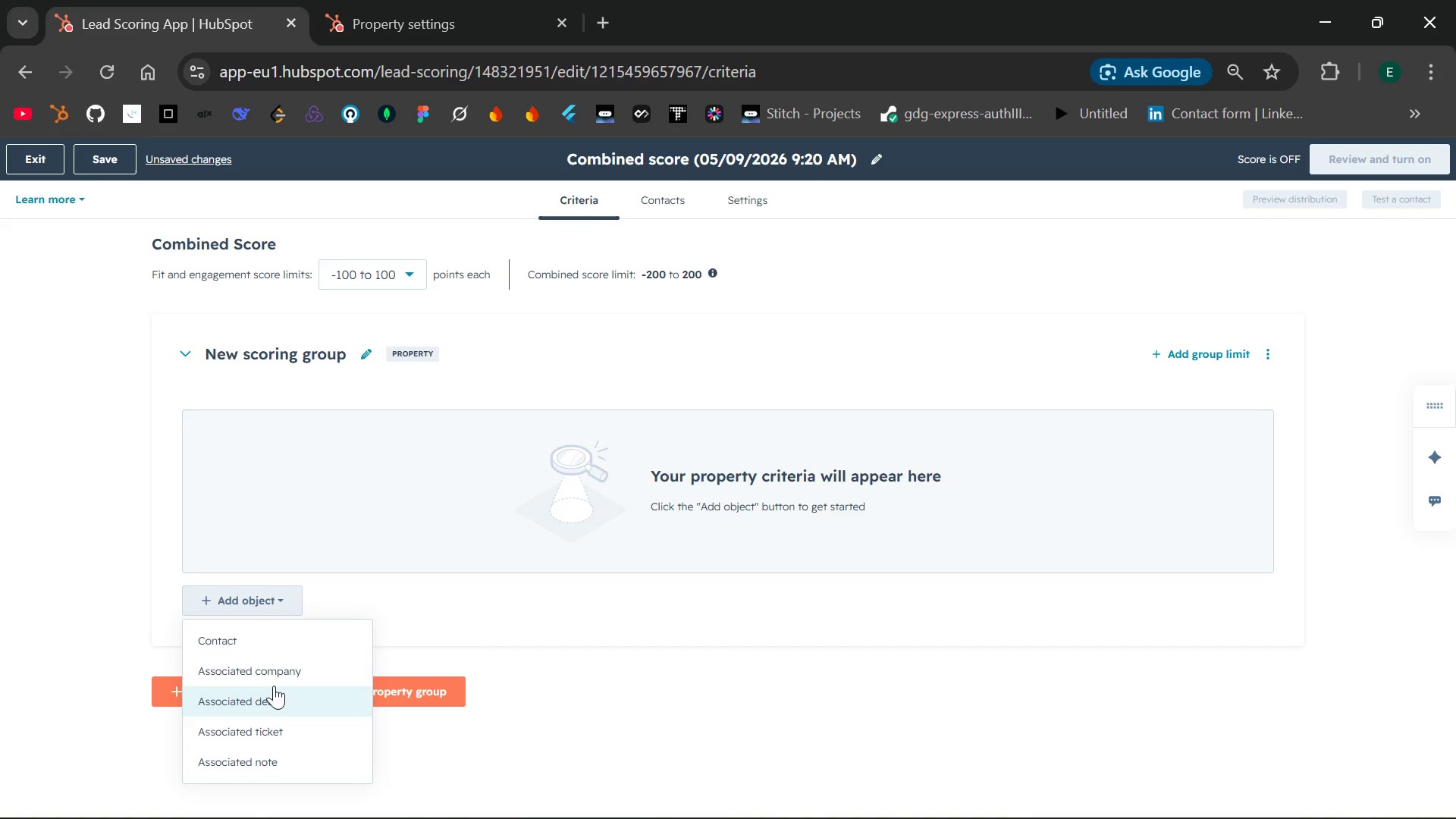 
wait(5.81)
 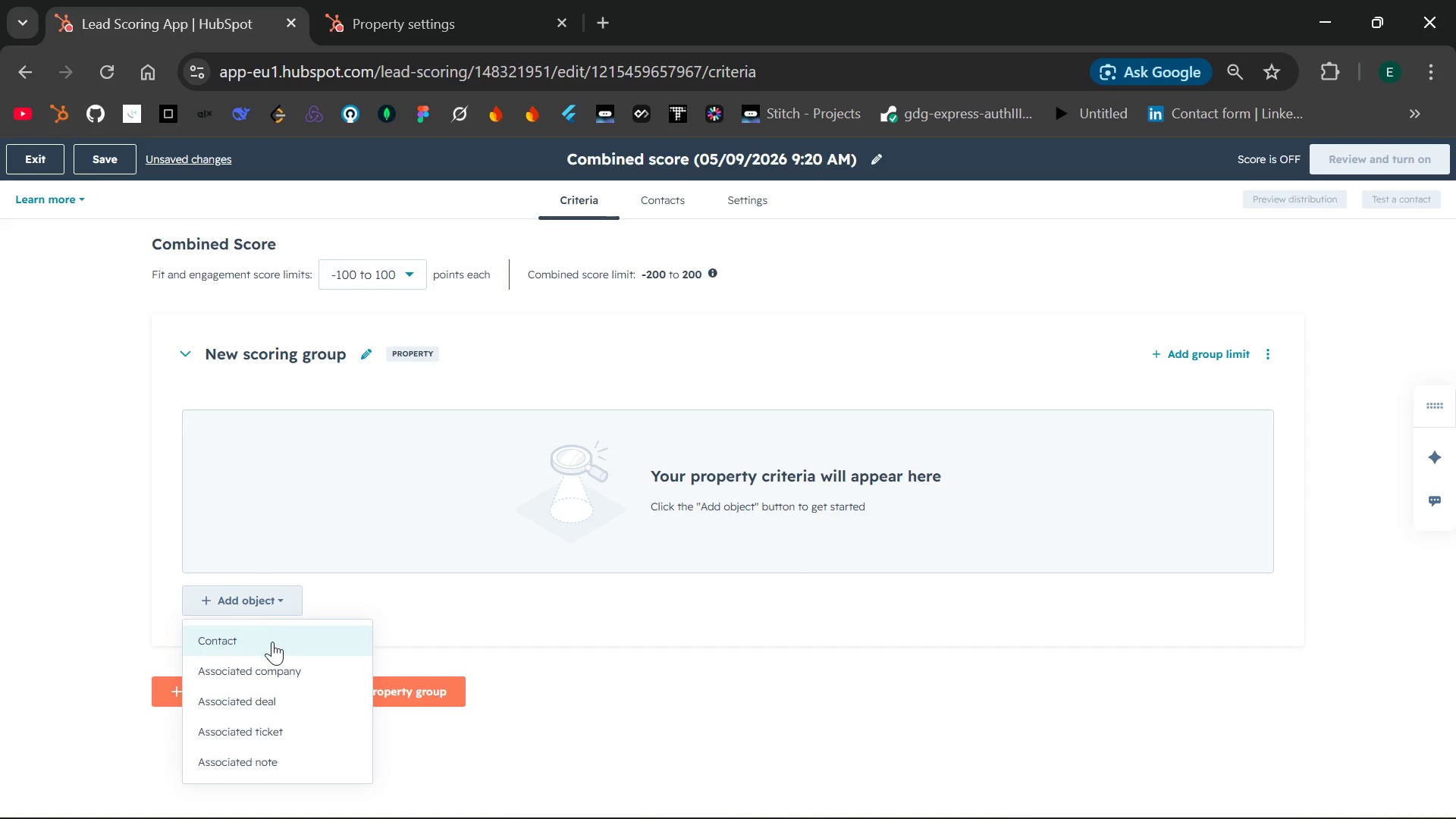 
left_click([281, 639])
 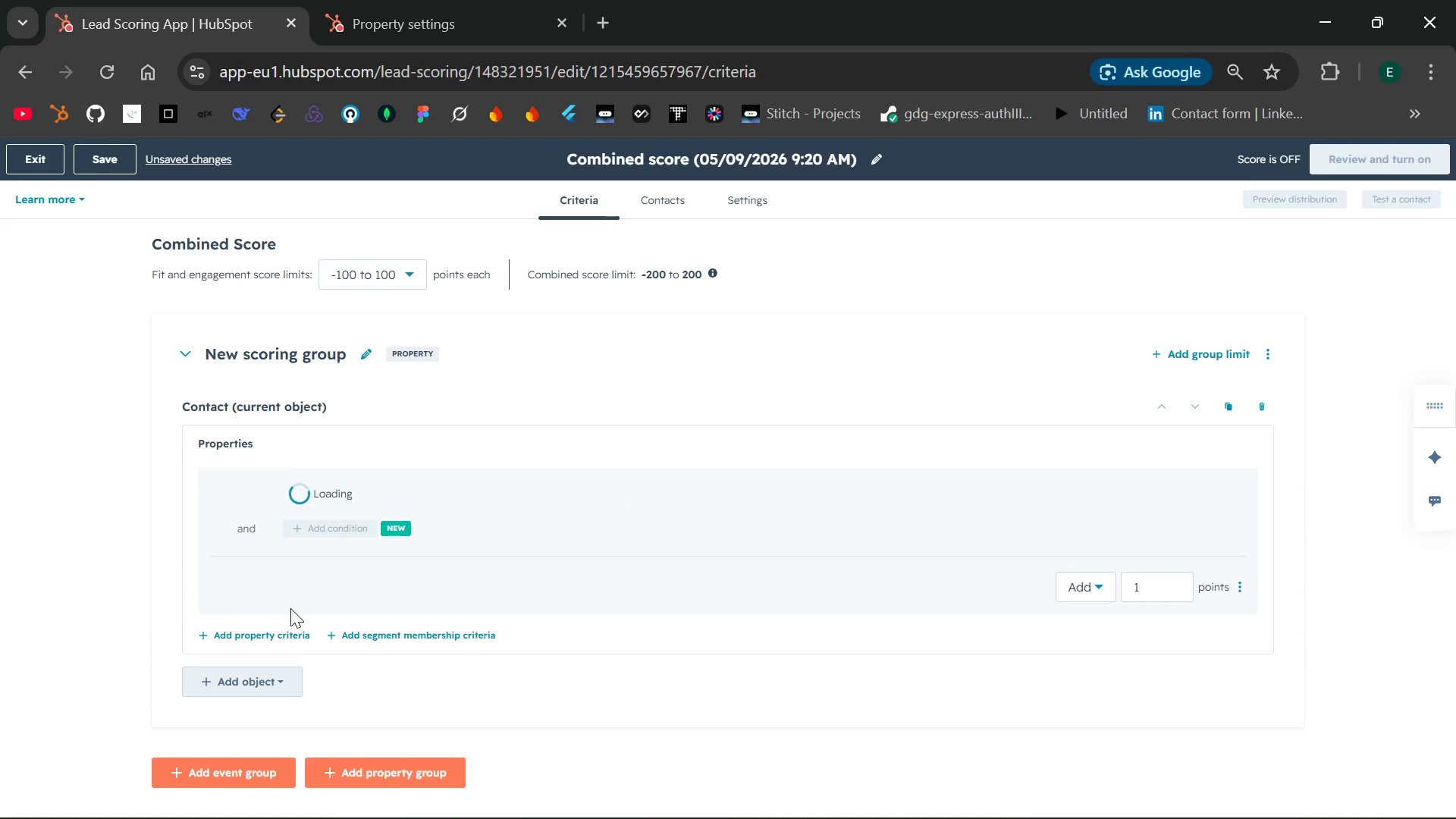 
mouse_move([449, 603])
 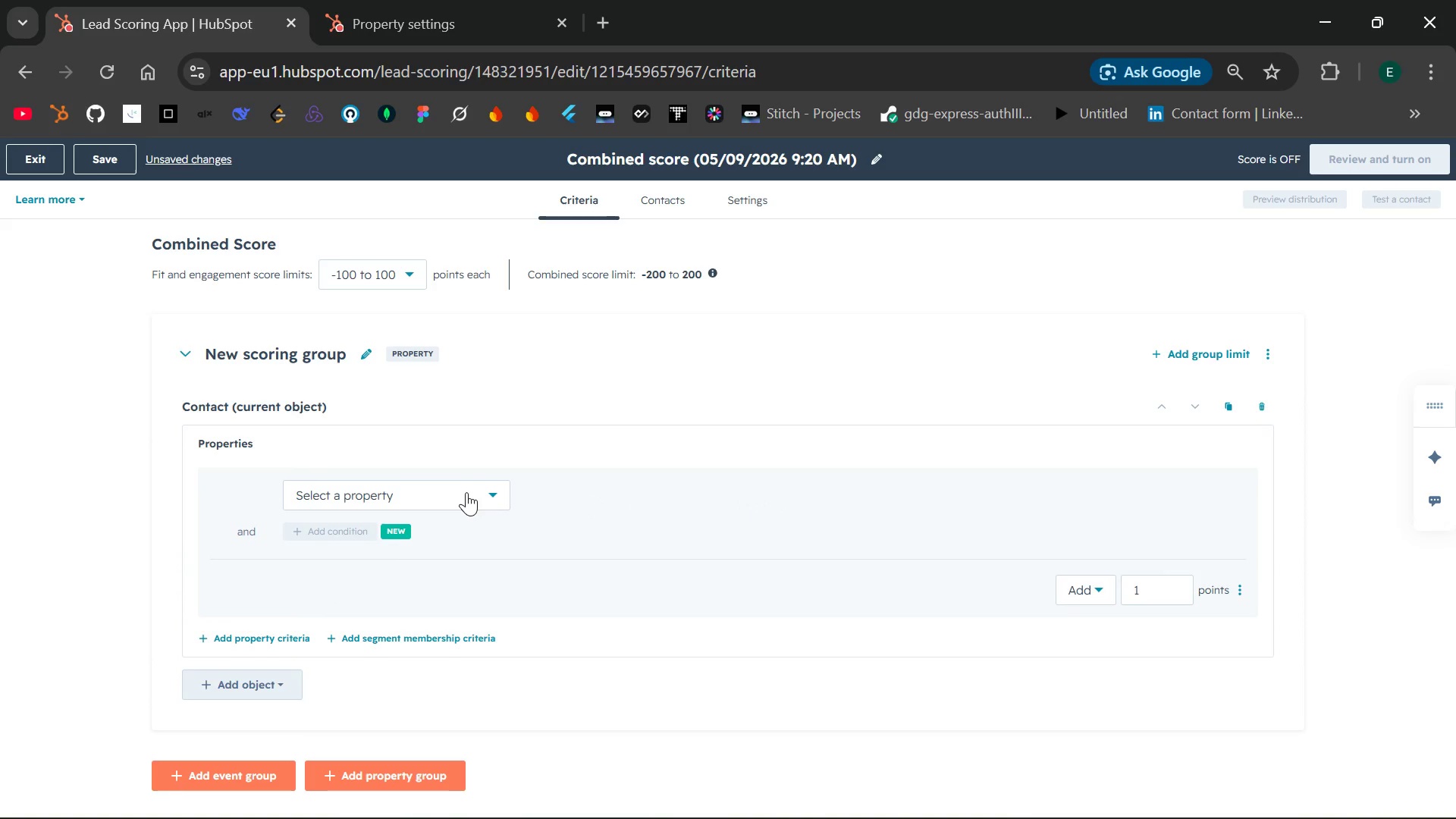 
left_click([466, 492])
 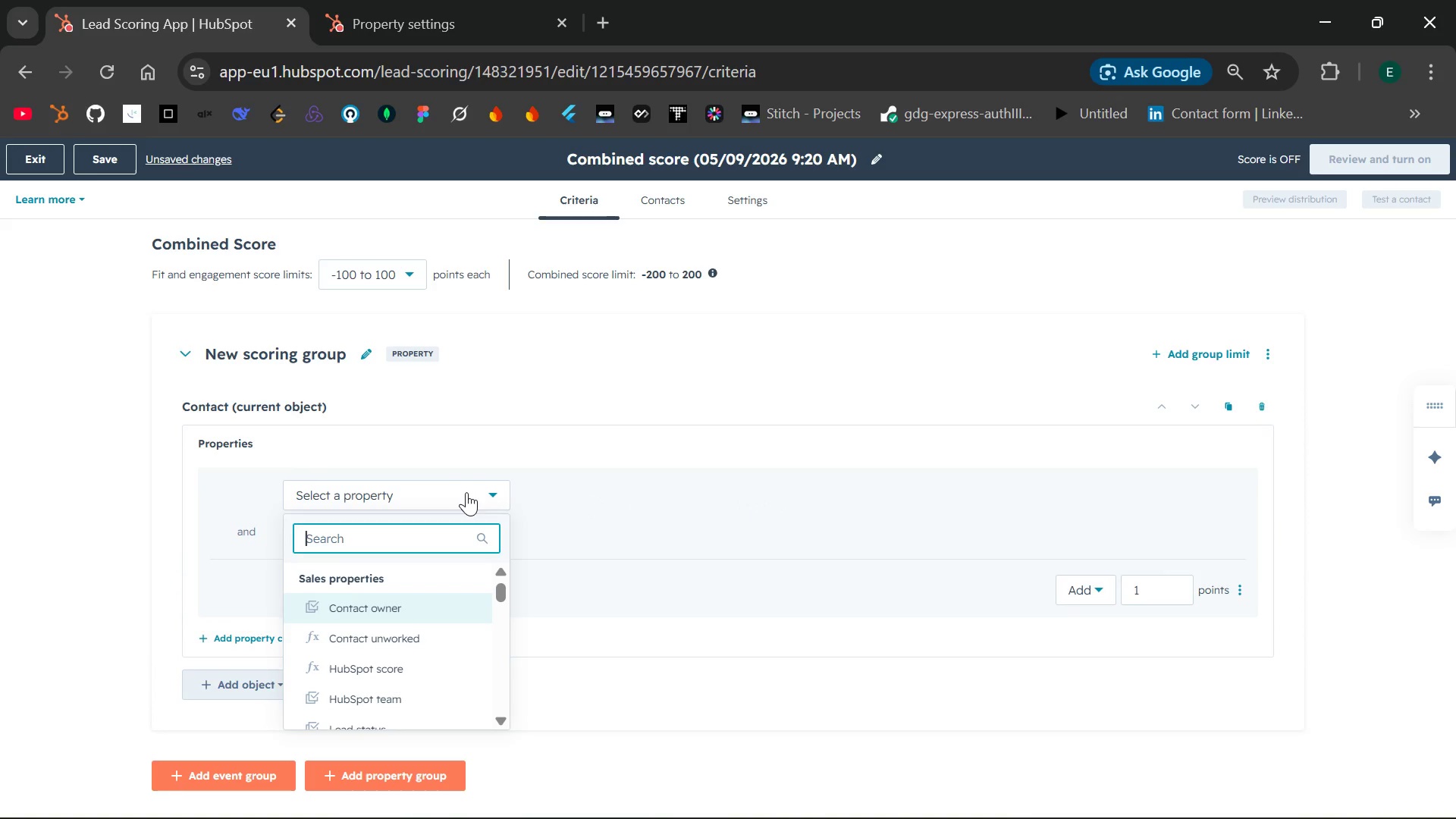 
type(number of p)
 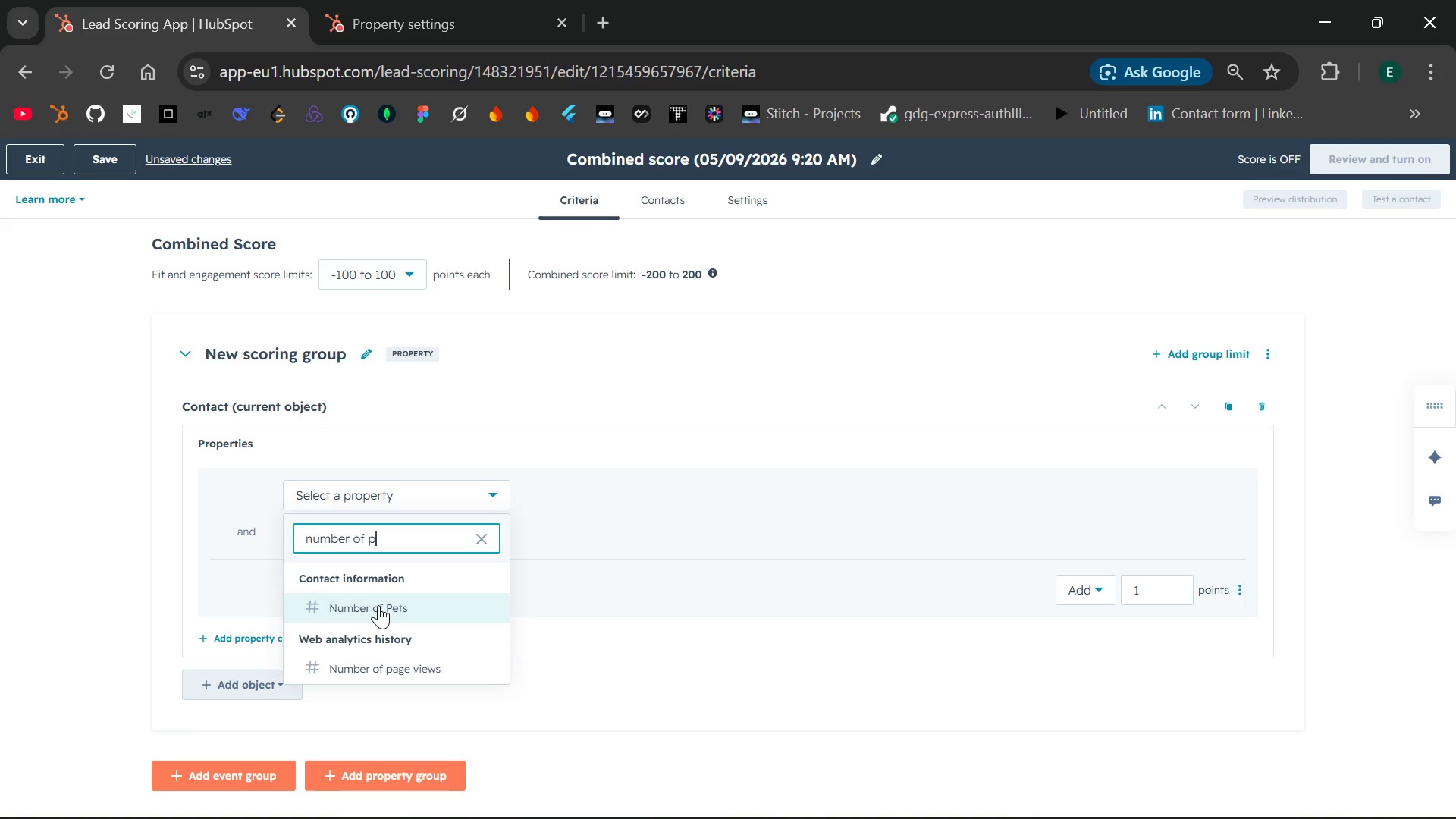 
wait(5.61)
 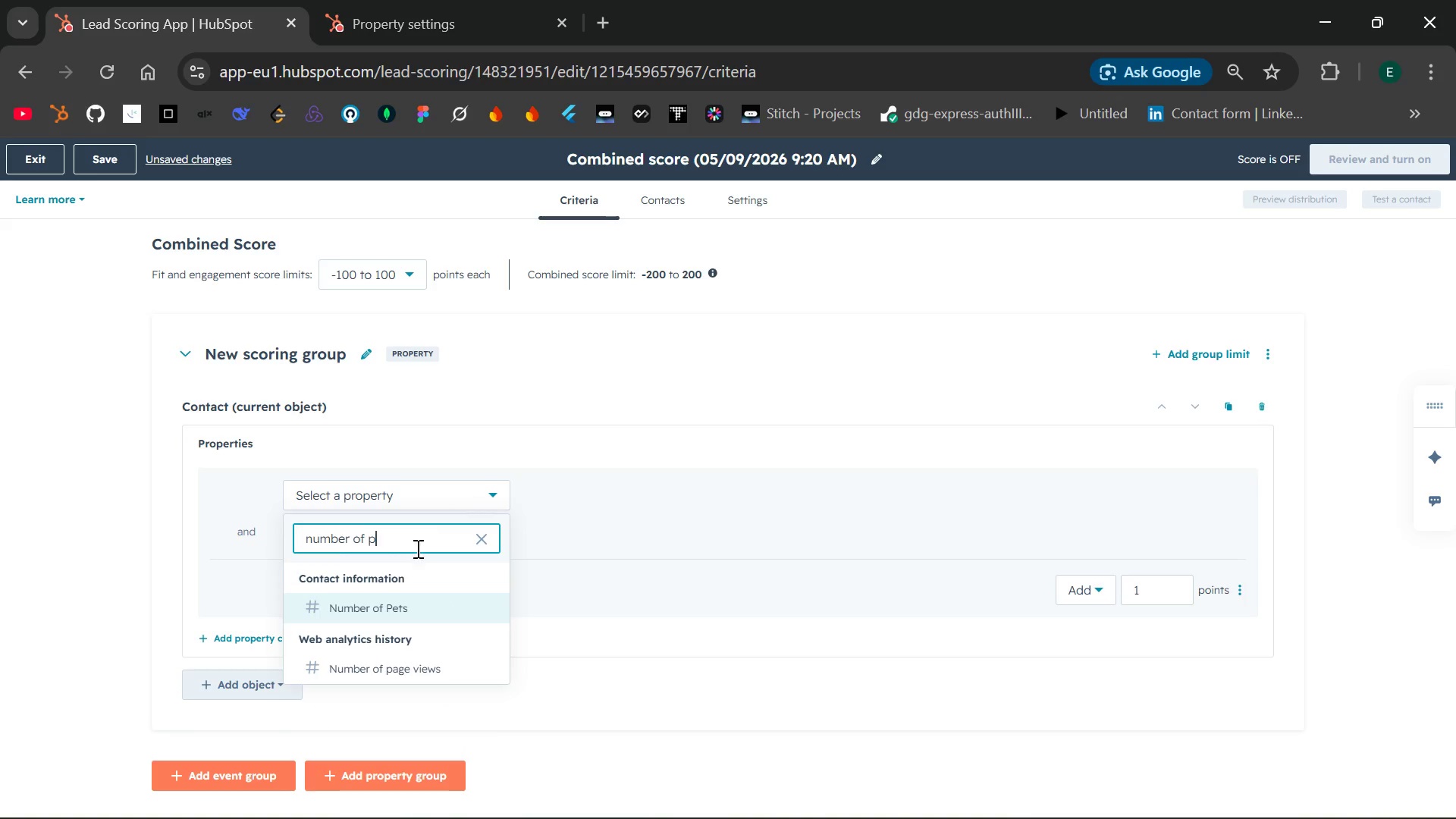 
left_click([378, 605])
 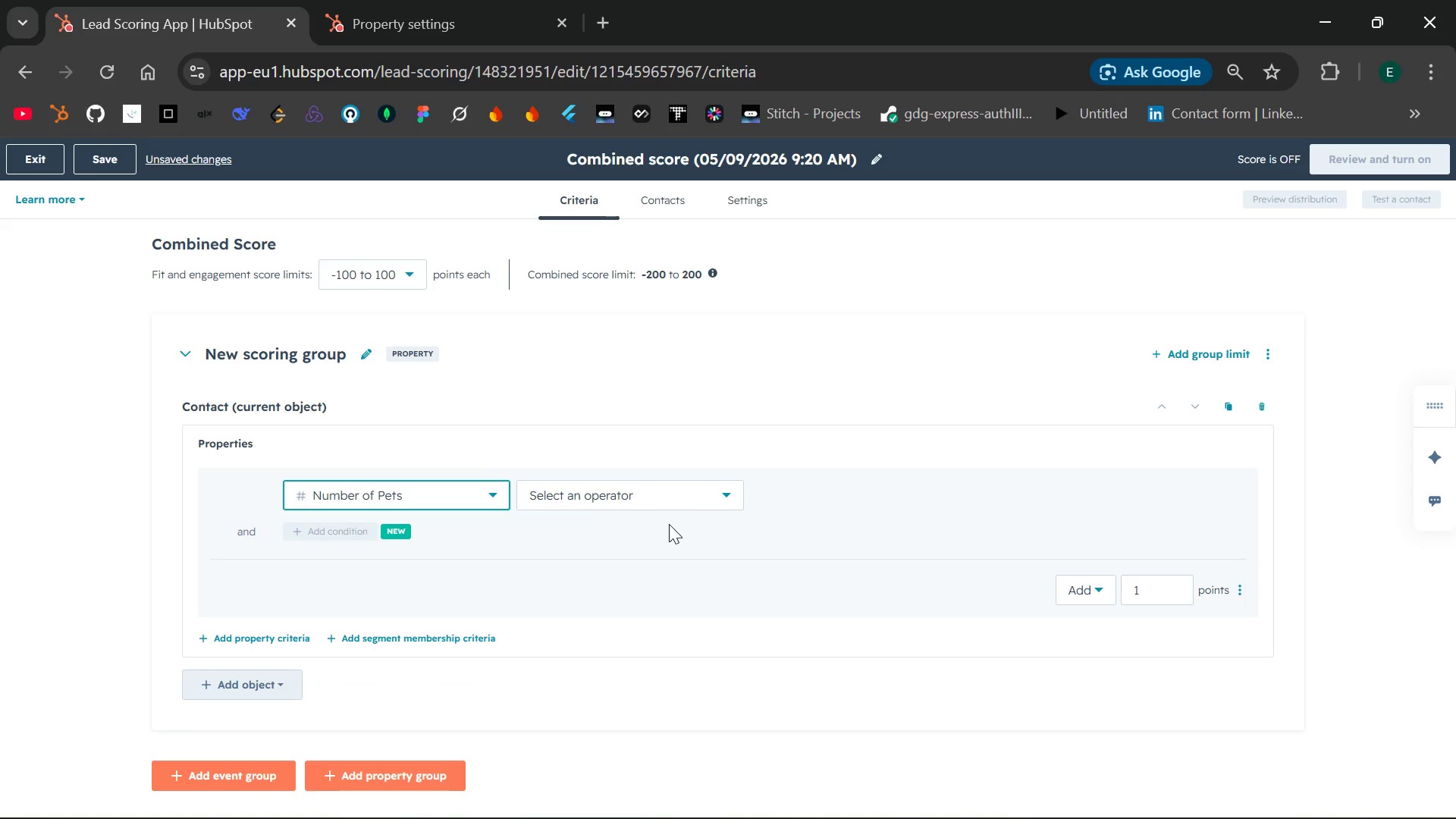 
wait(5.95)
 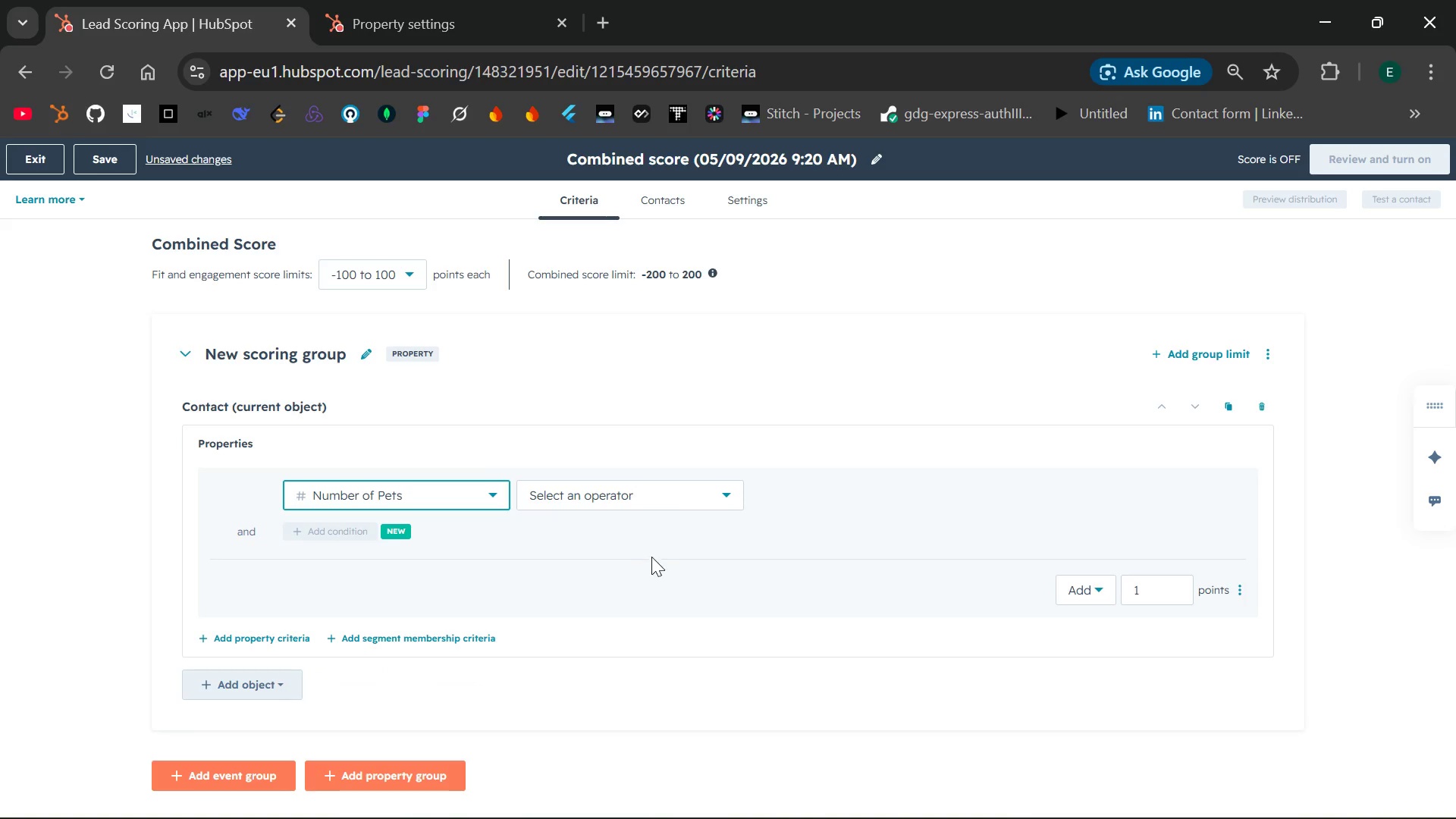 
left_click([708, 493])
 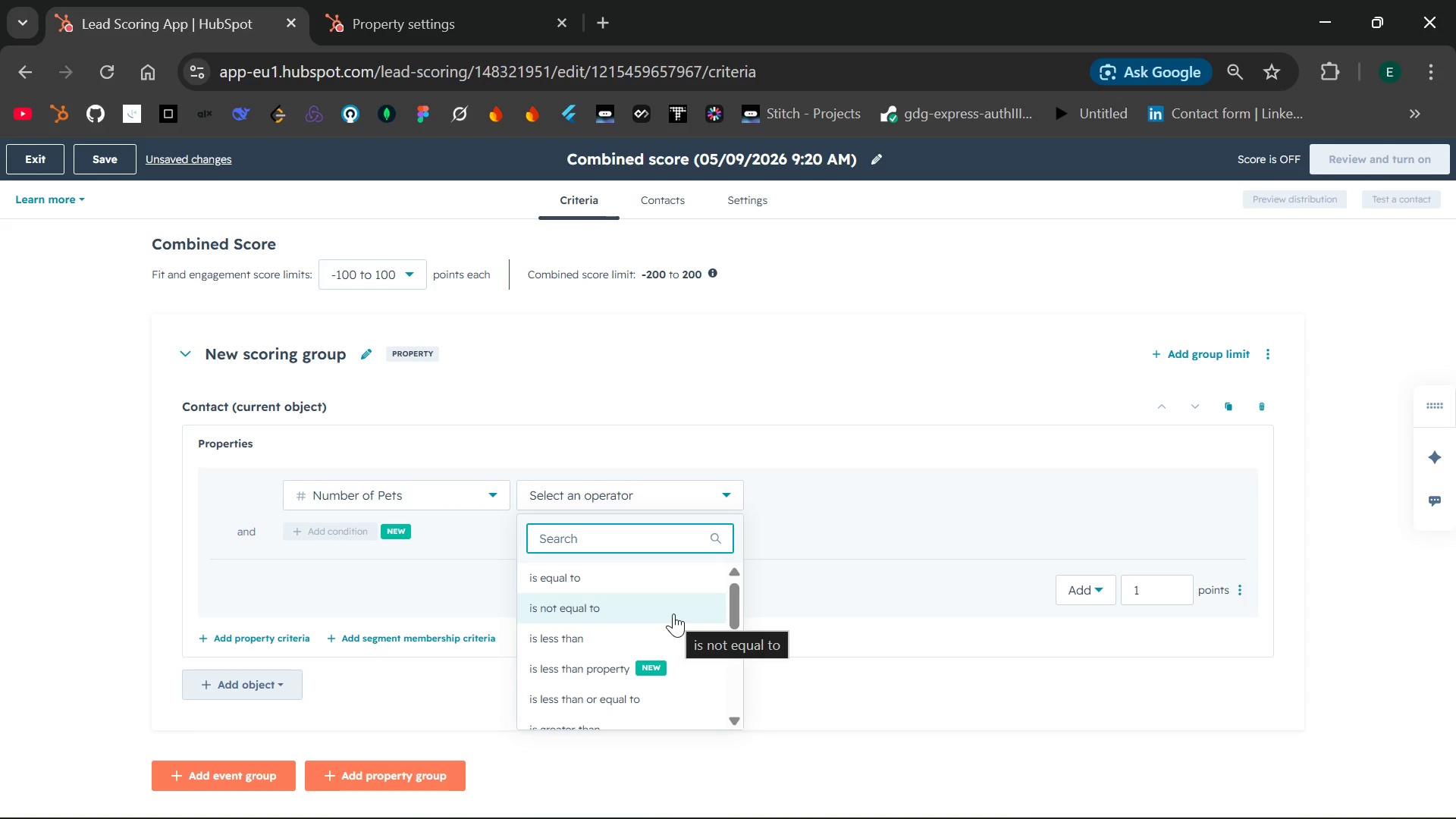 
wait(14.31)
 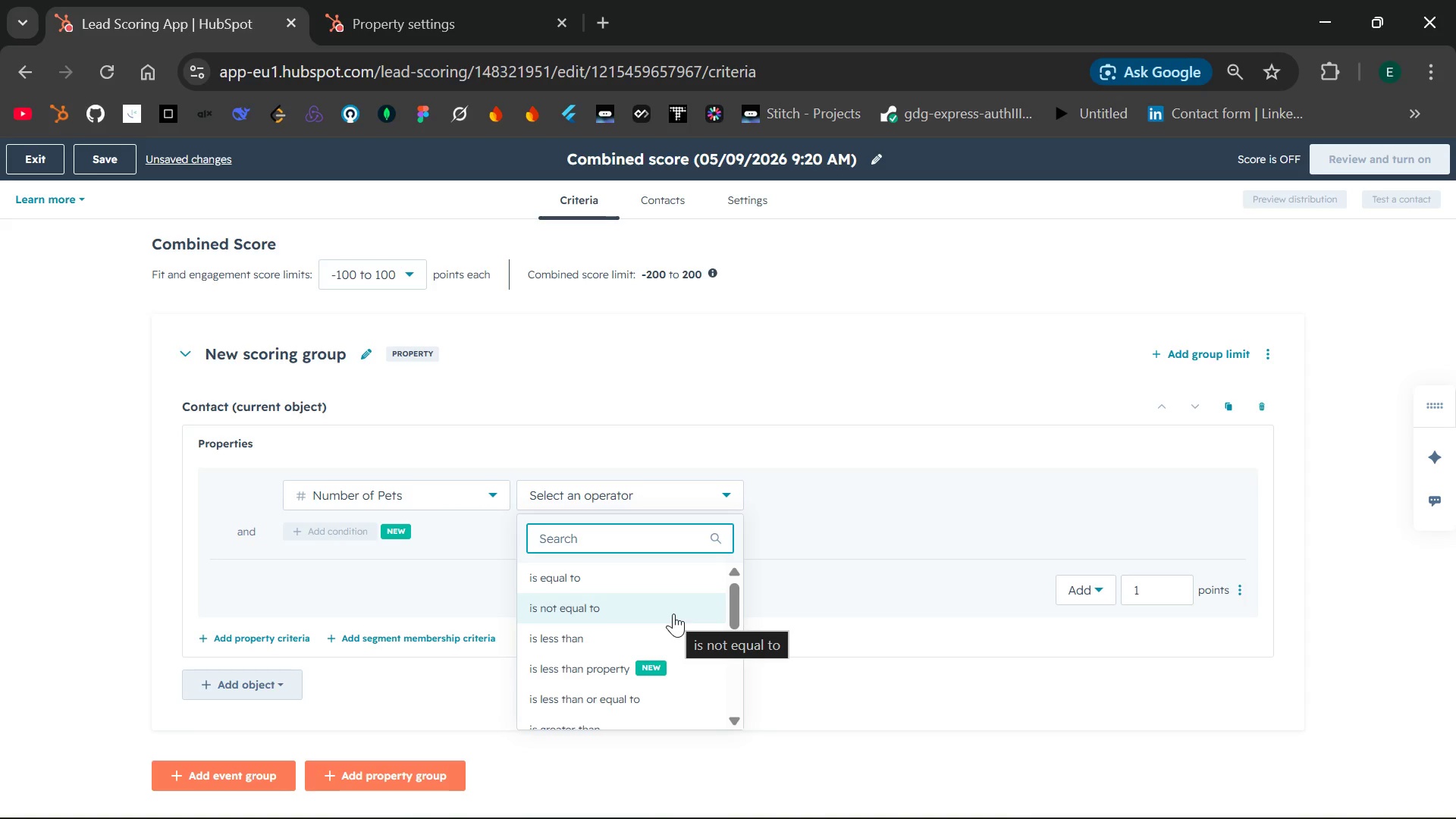 
left_click([623, 630])
 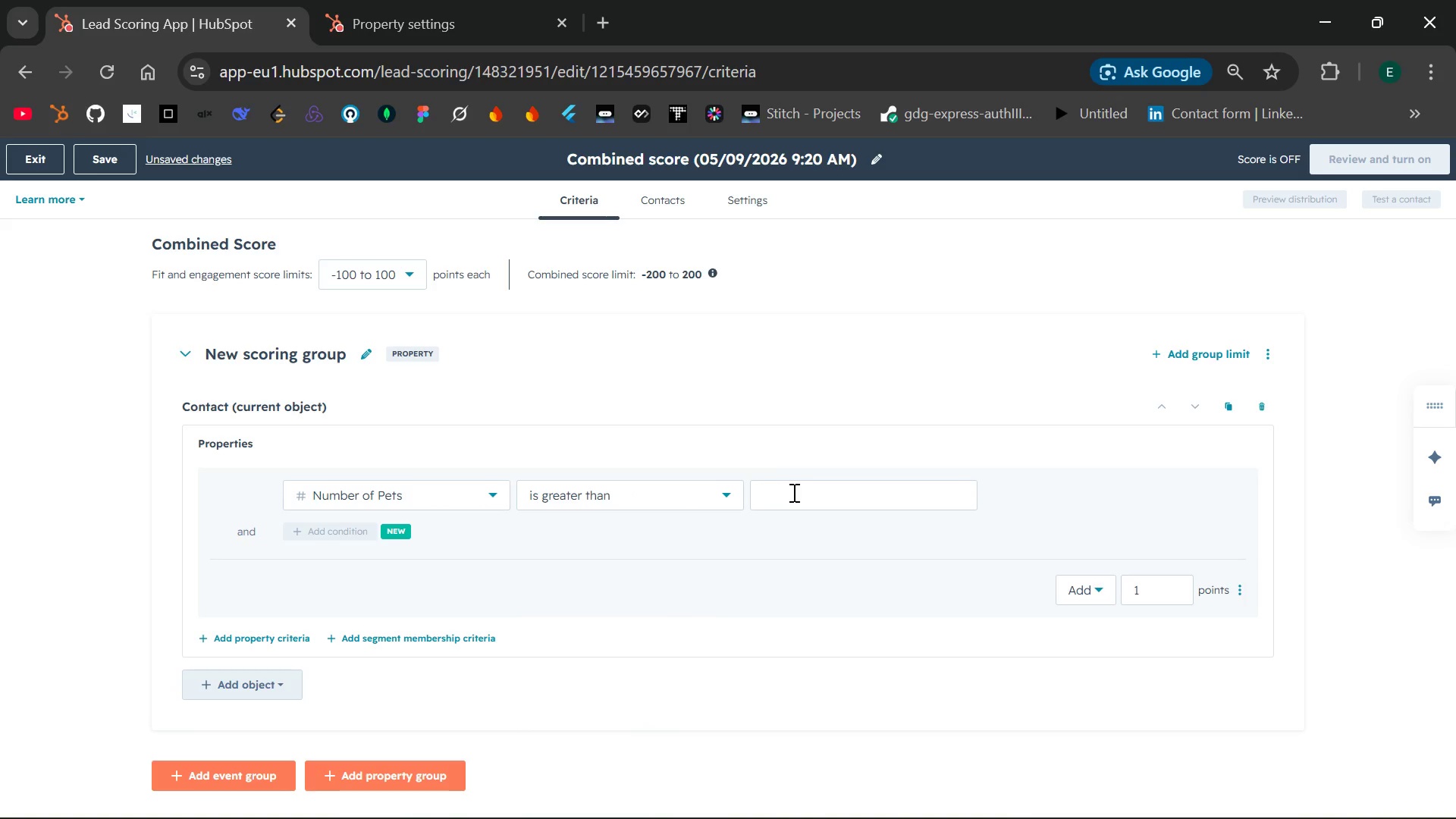 
wait(5.92)
 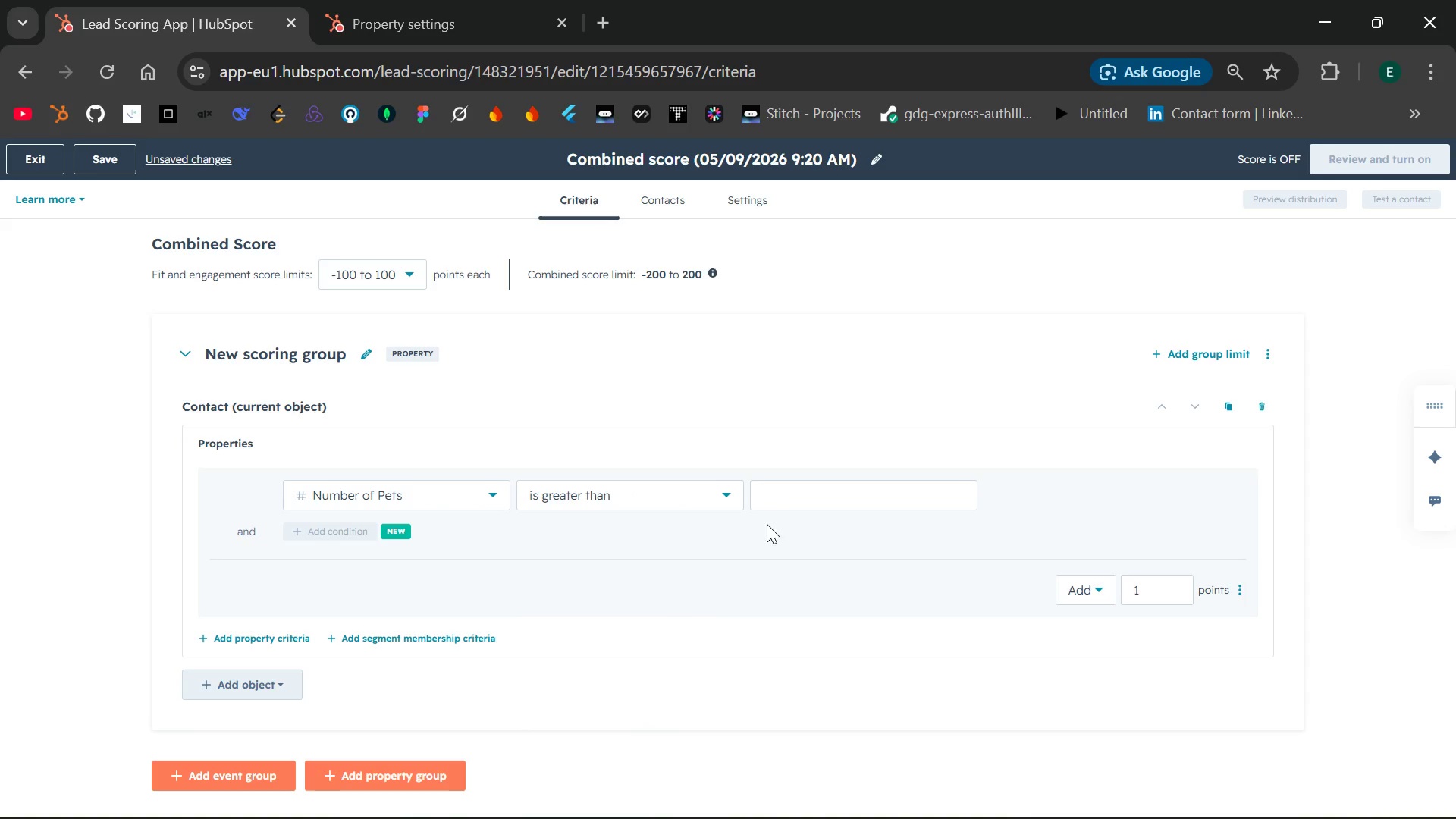 
left_click([792, 492])
 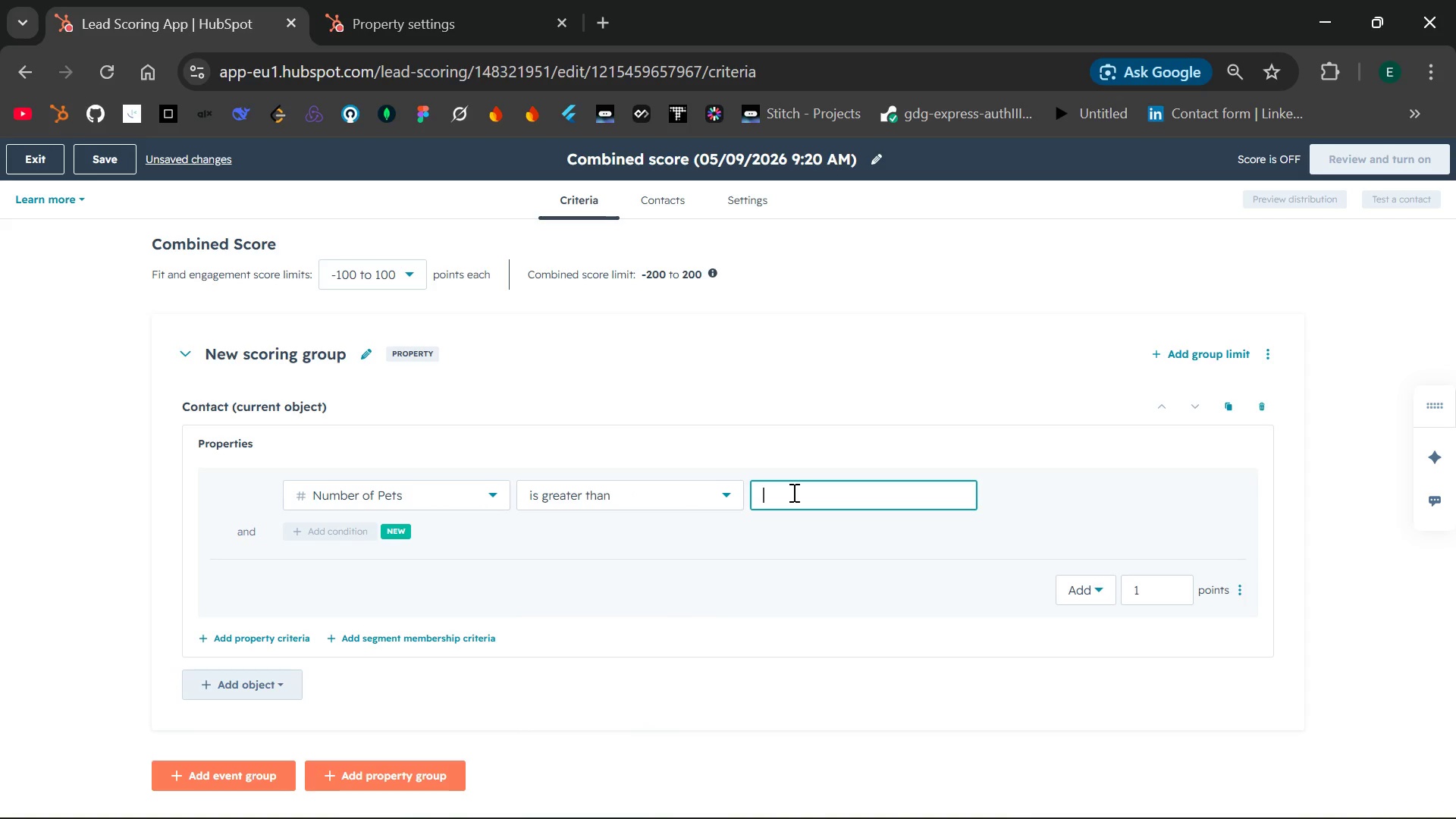 
key(2)
 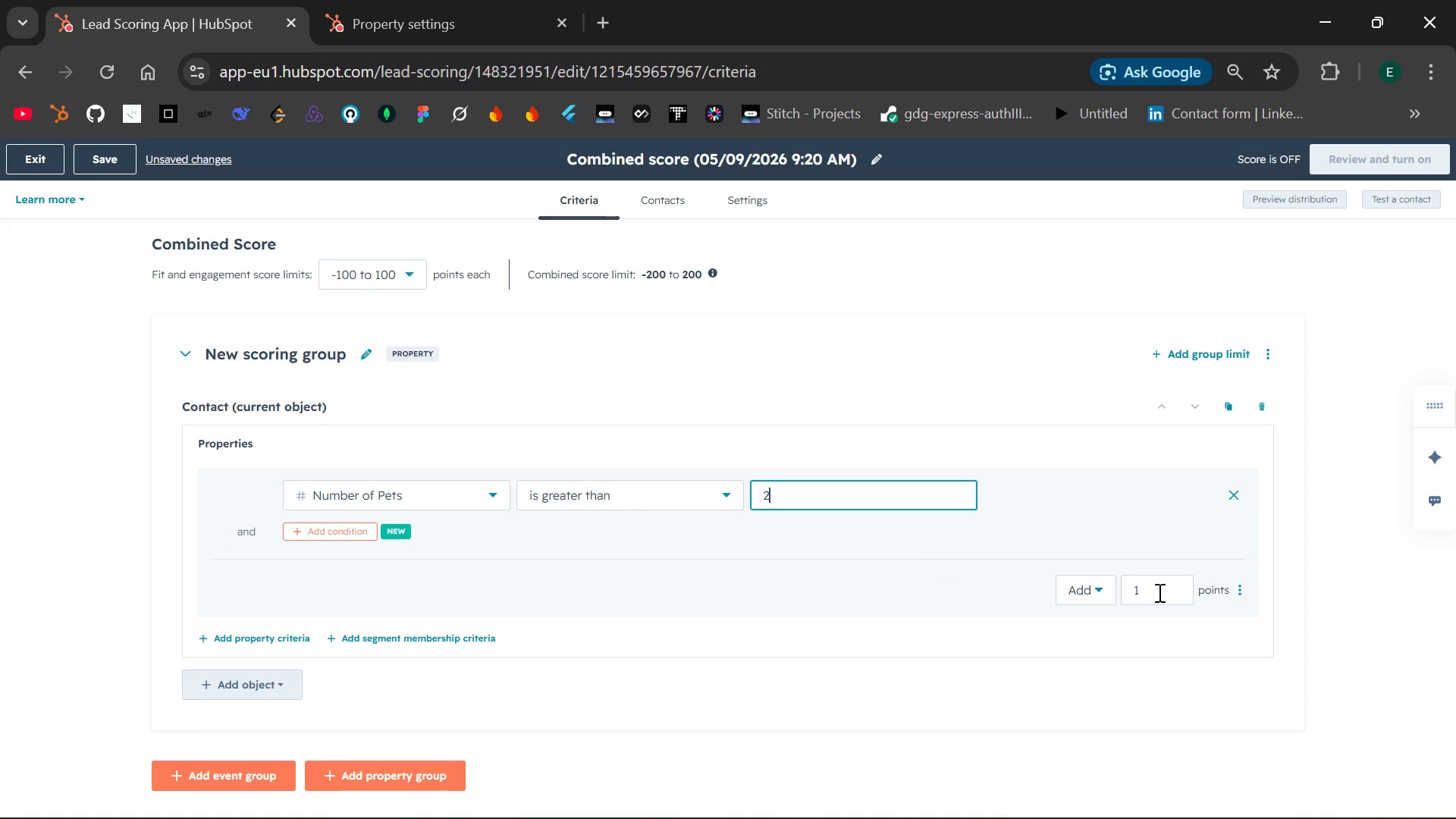 
left_click([1158, 592])
 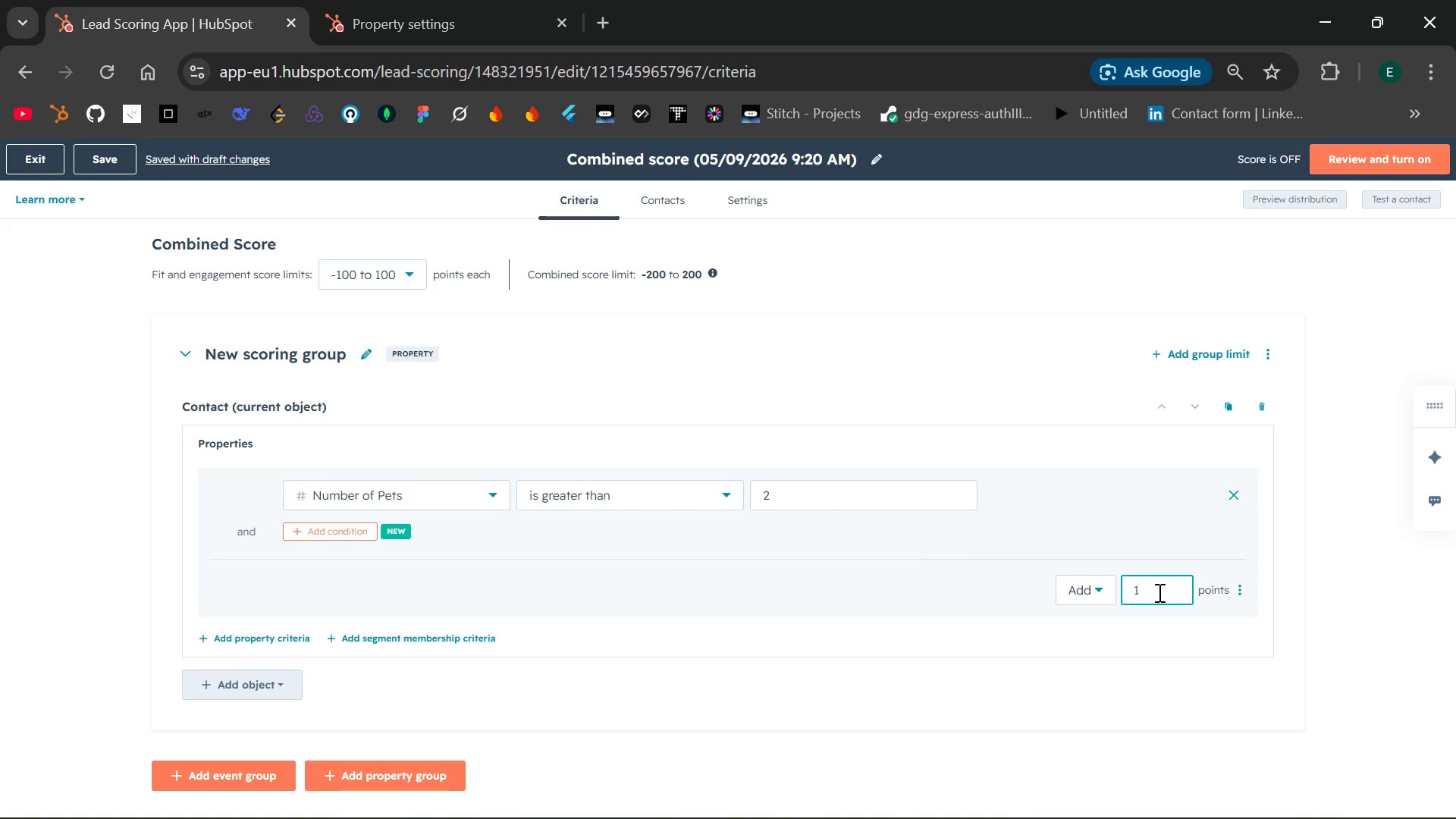 
key(Backspace)
type(25)
 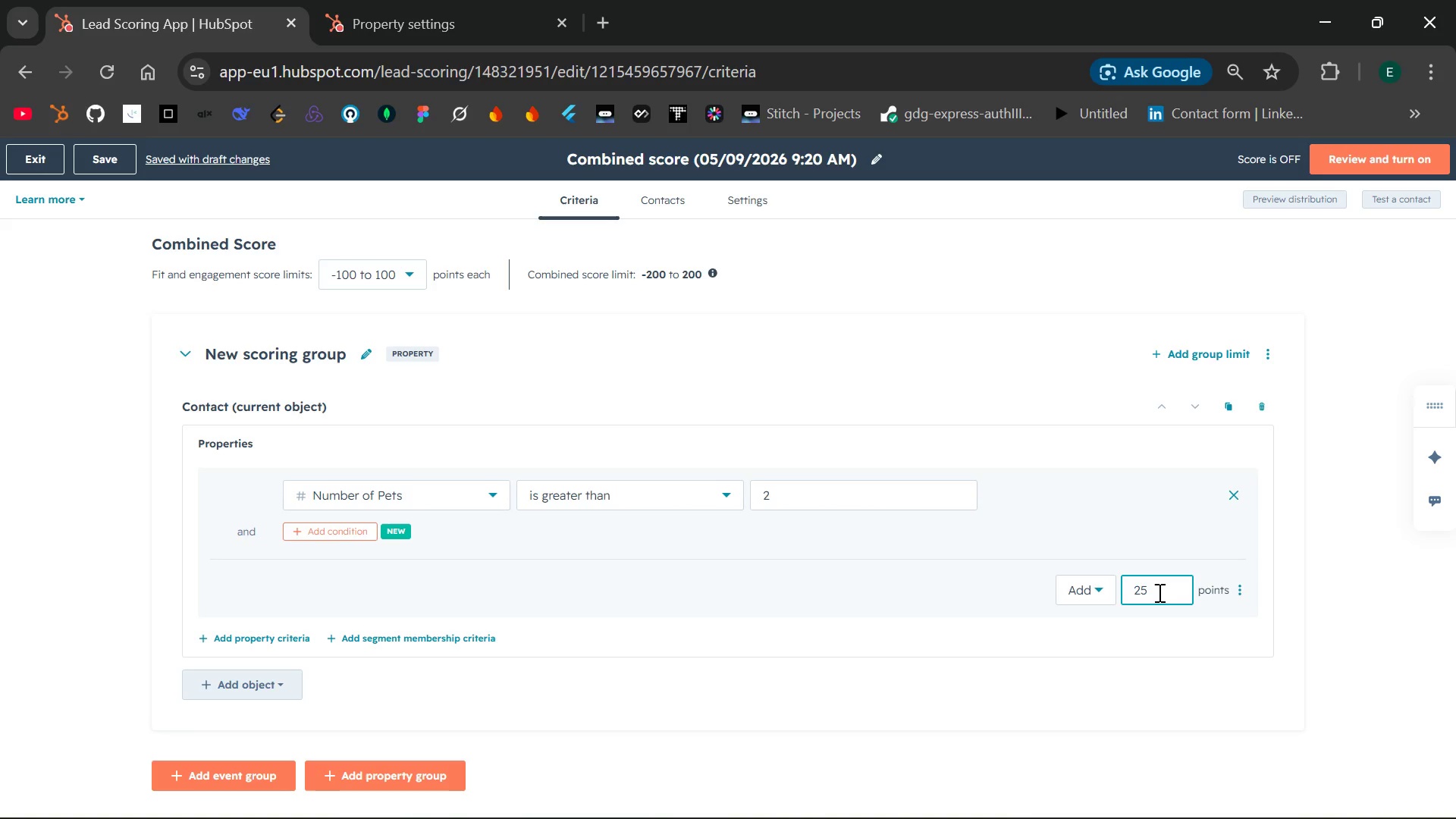 
wait(6.7)
 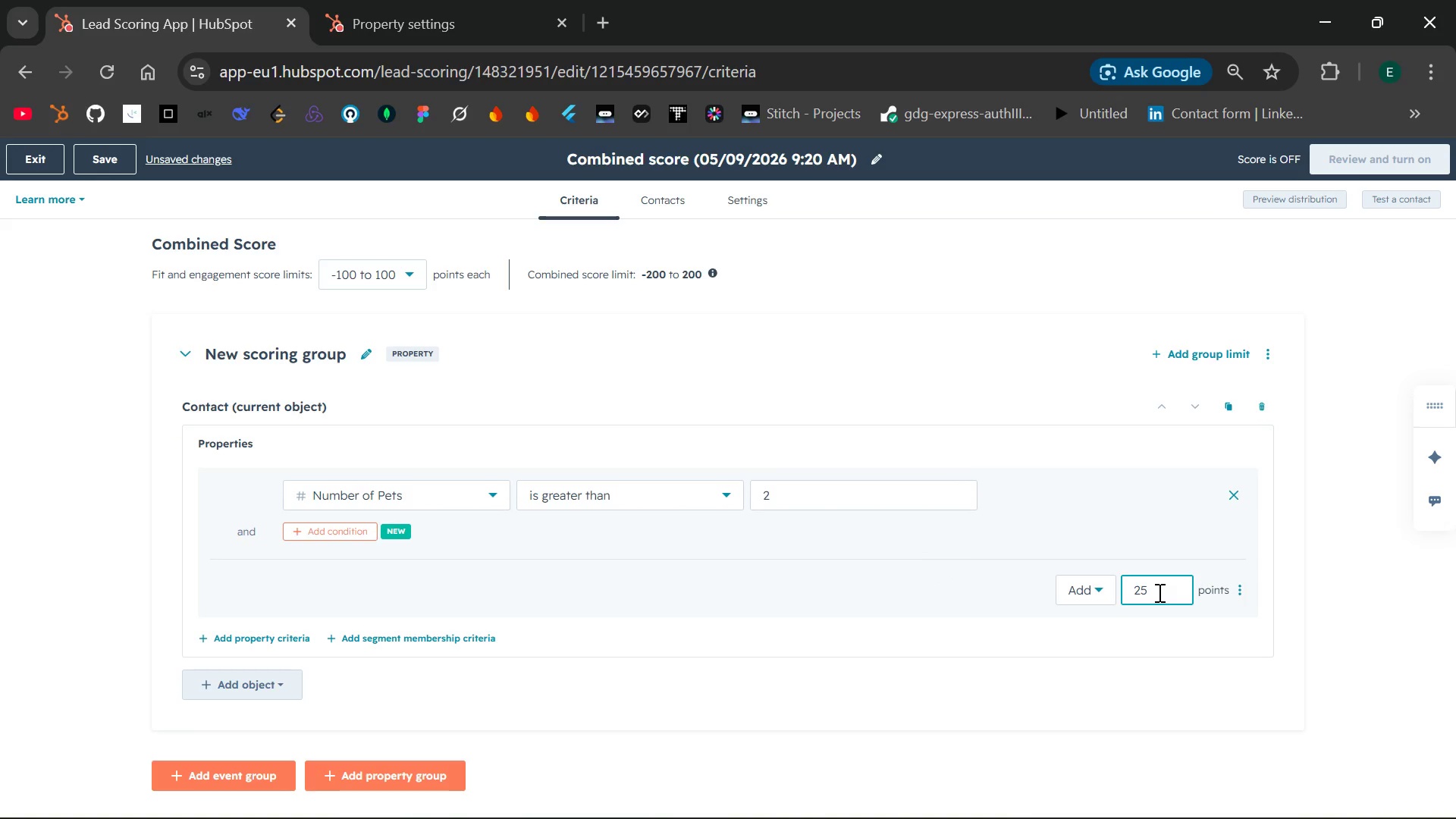 
left_click([927, 648])
 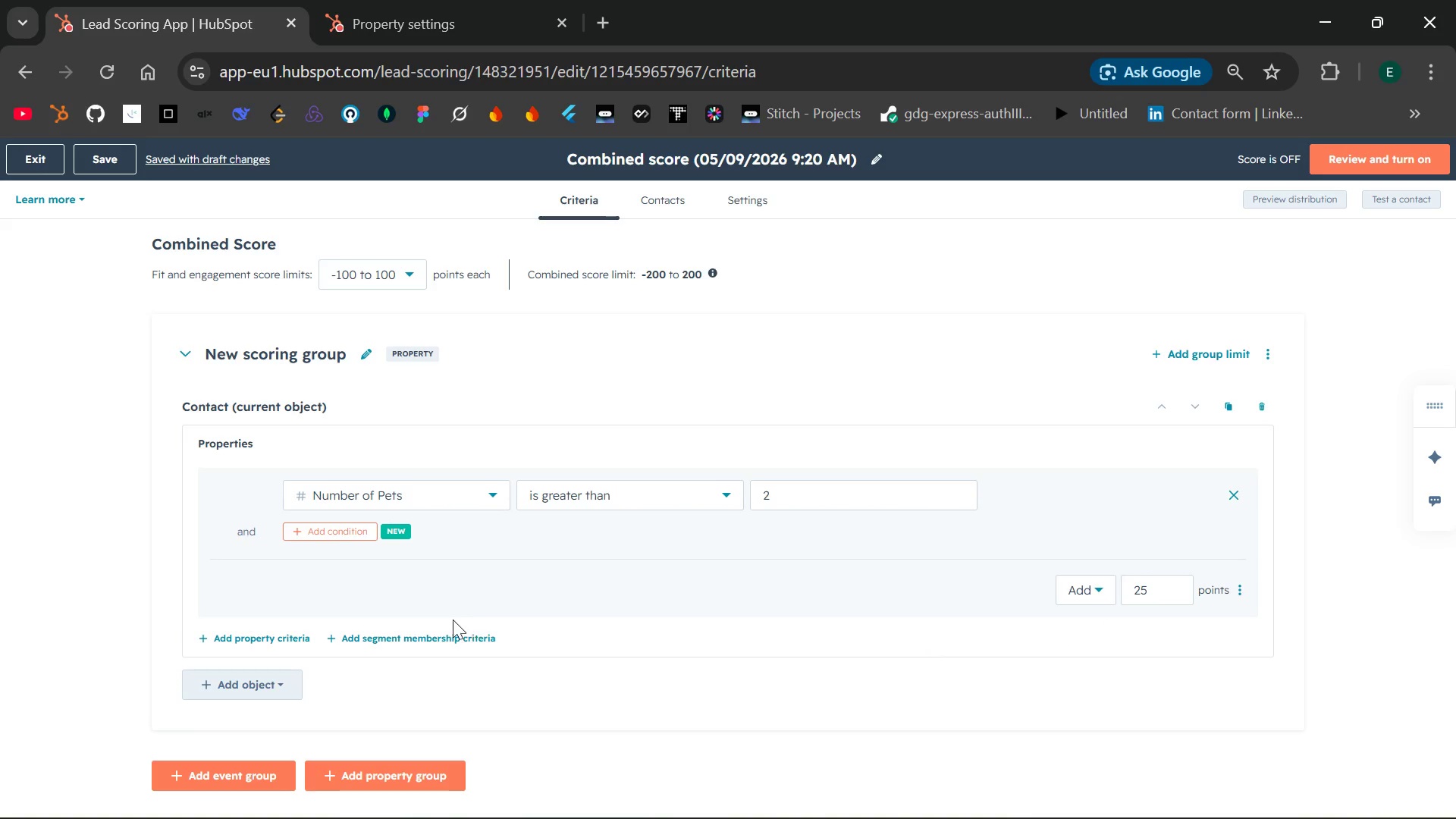 
wait(9.58)
 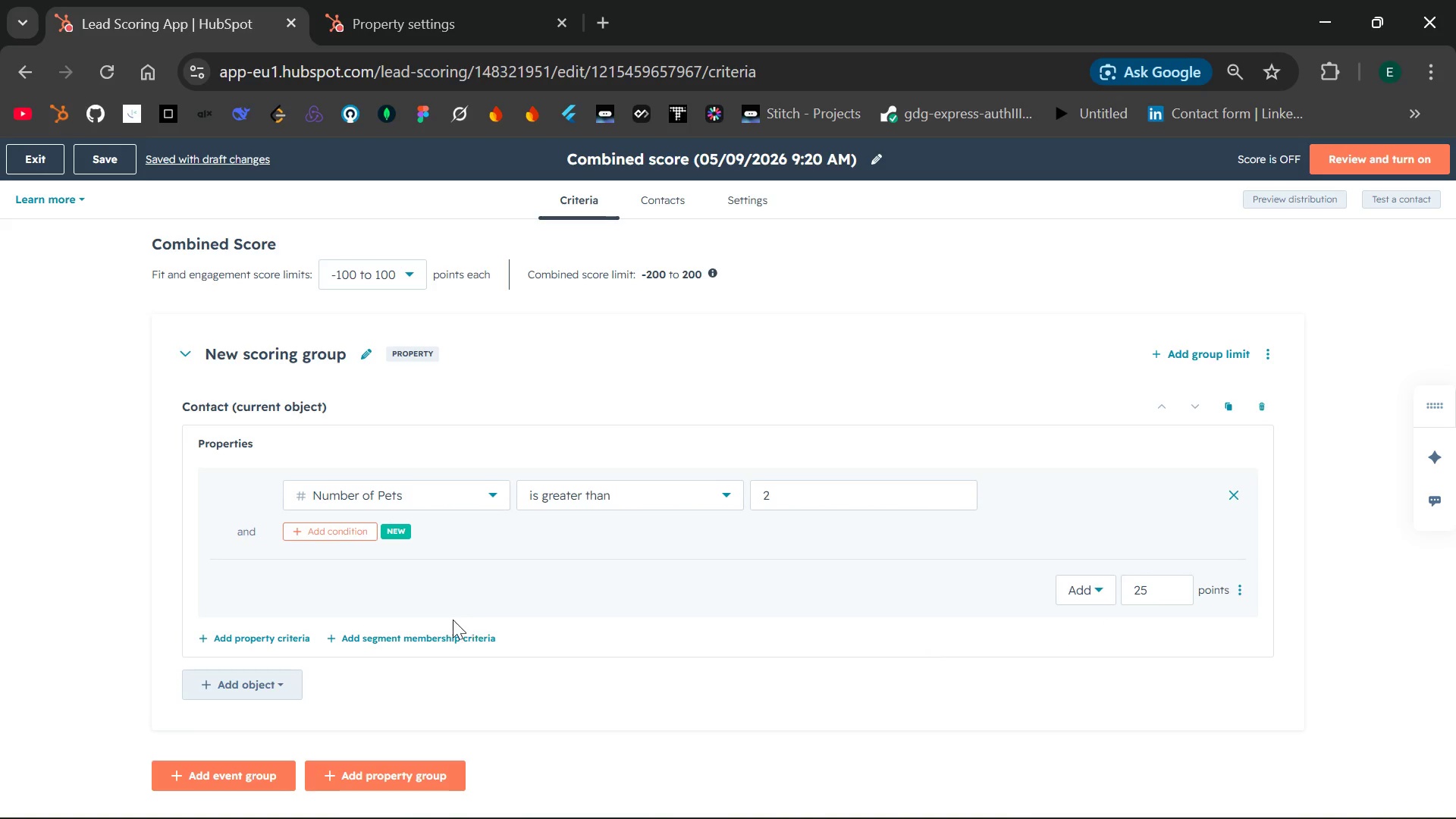 
left_click([281, 636])
 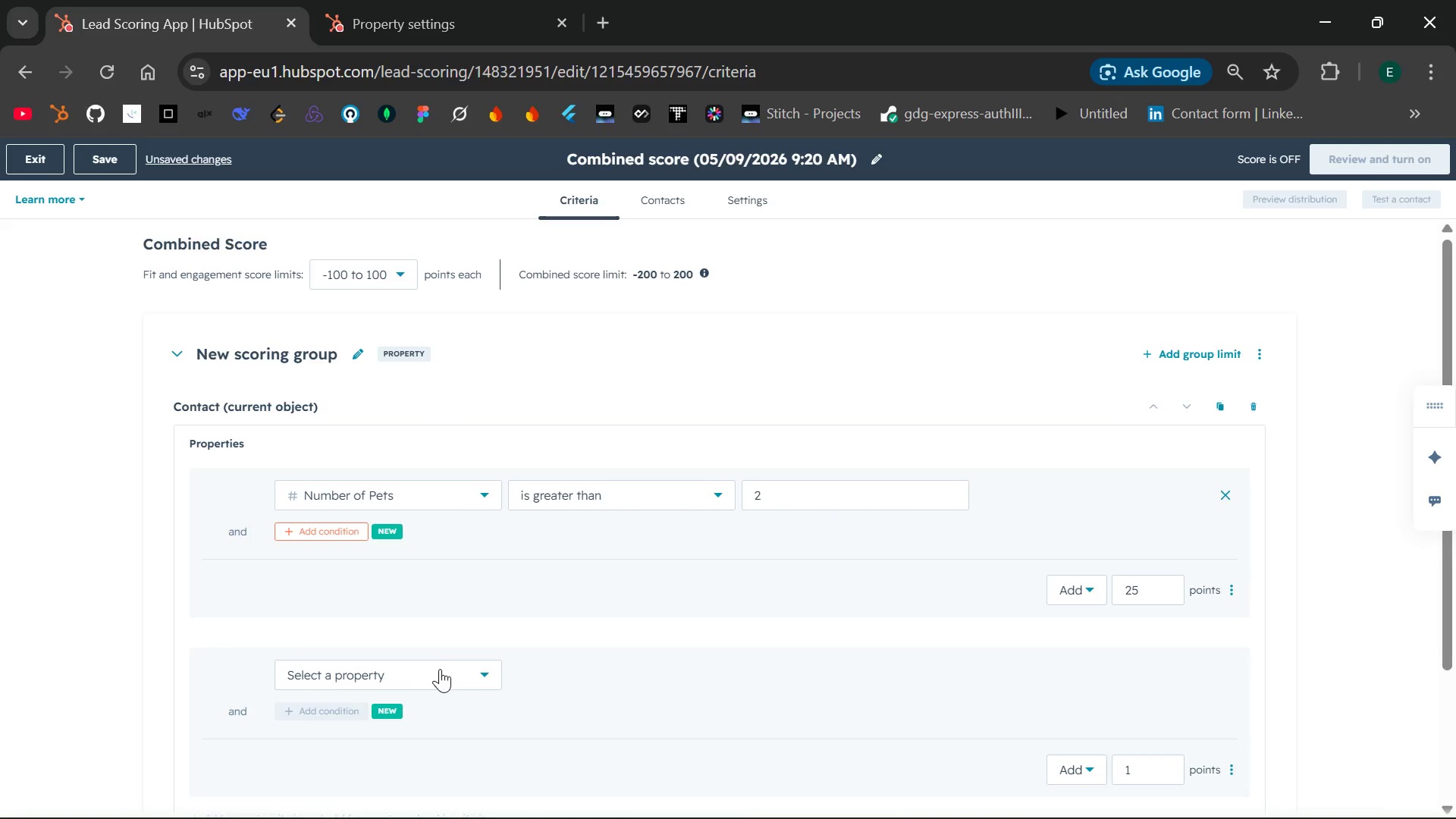 
left_click([453, 673])
 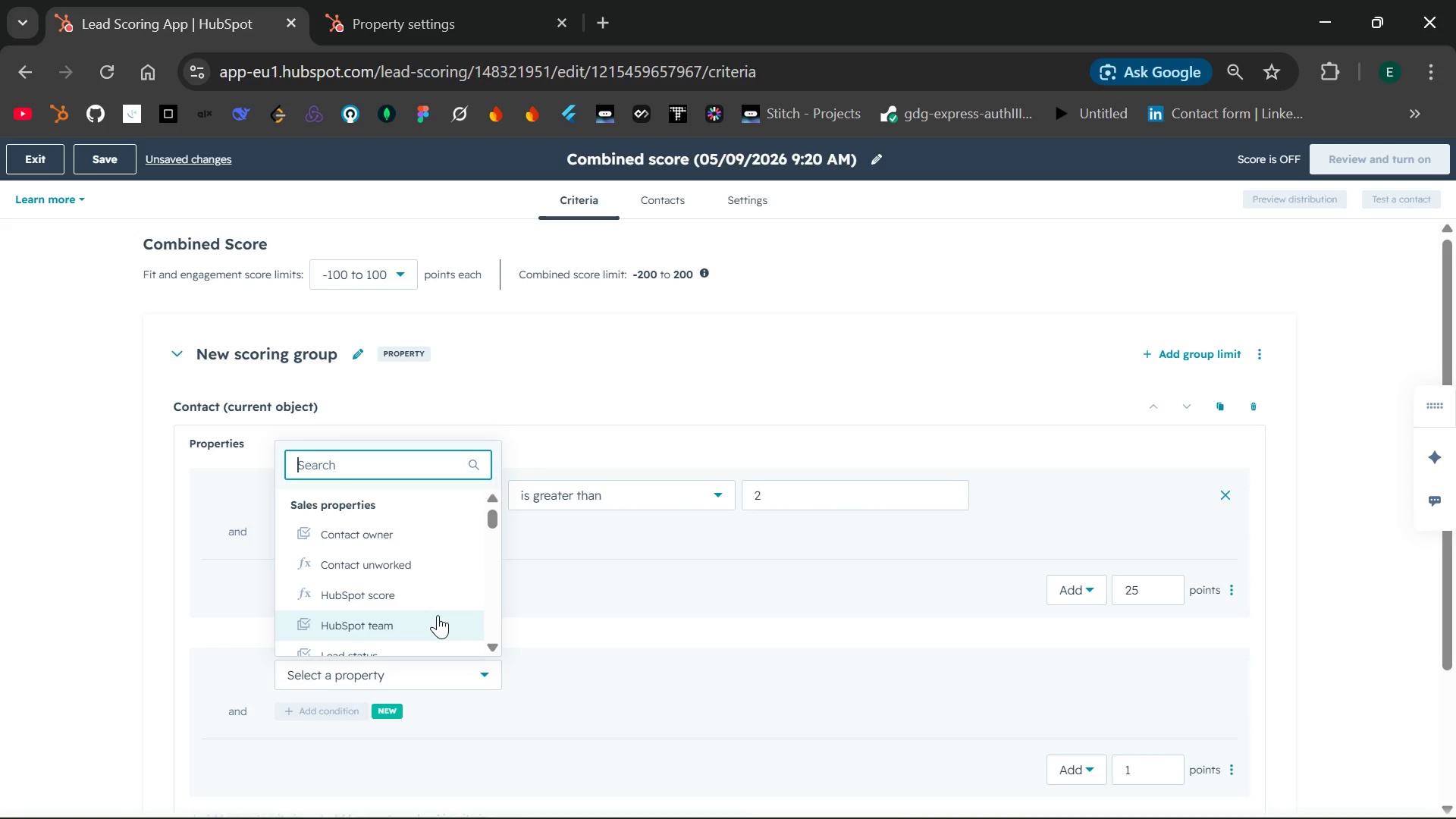 
type(num)
 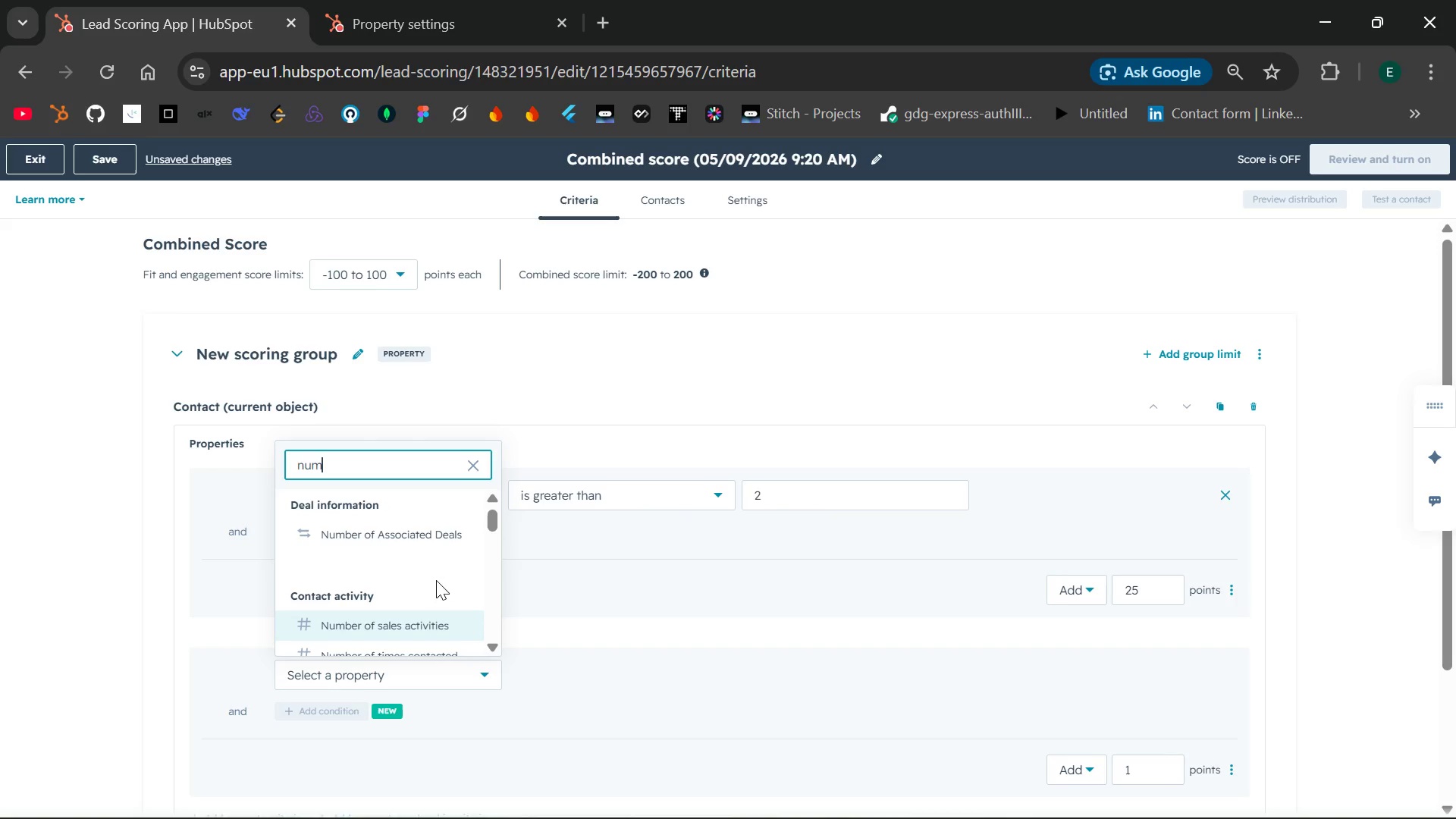 
wait(5.92)
 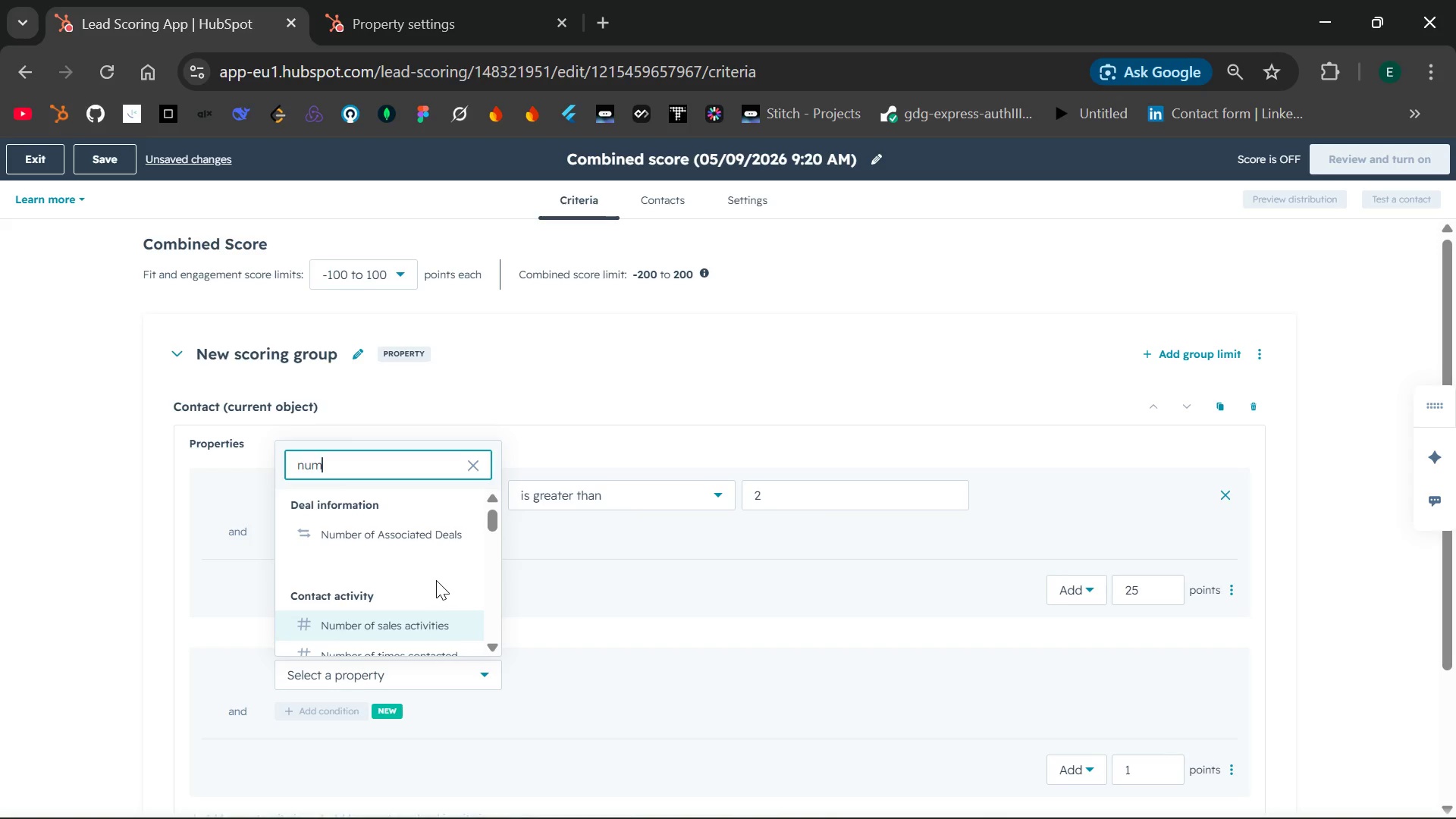 
key(Backspace)
type(be)
key(Backspace)
key(Backspace)
key(Backspace)
key(Backspace)
type(Number of)
 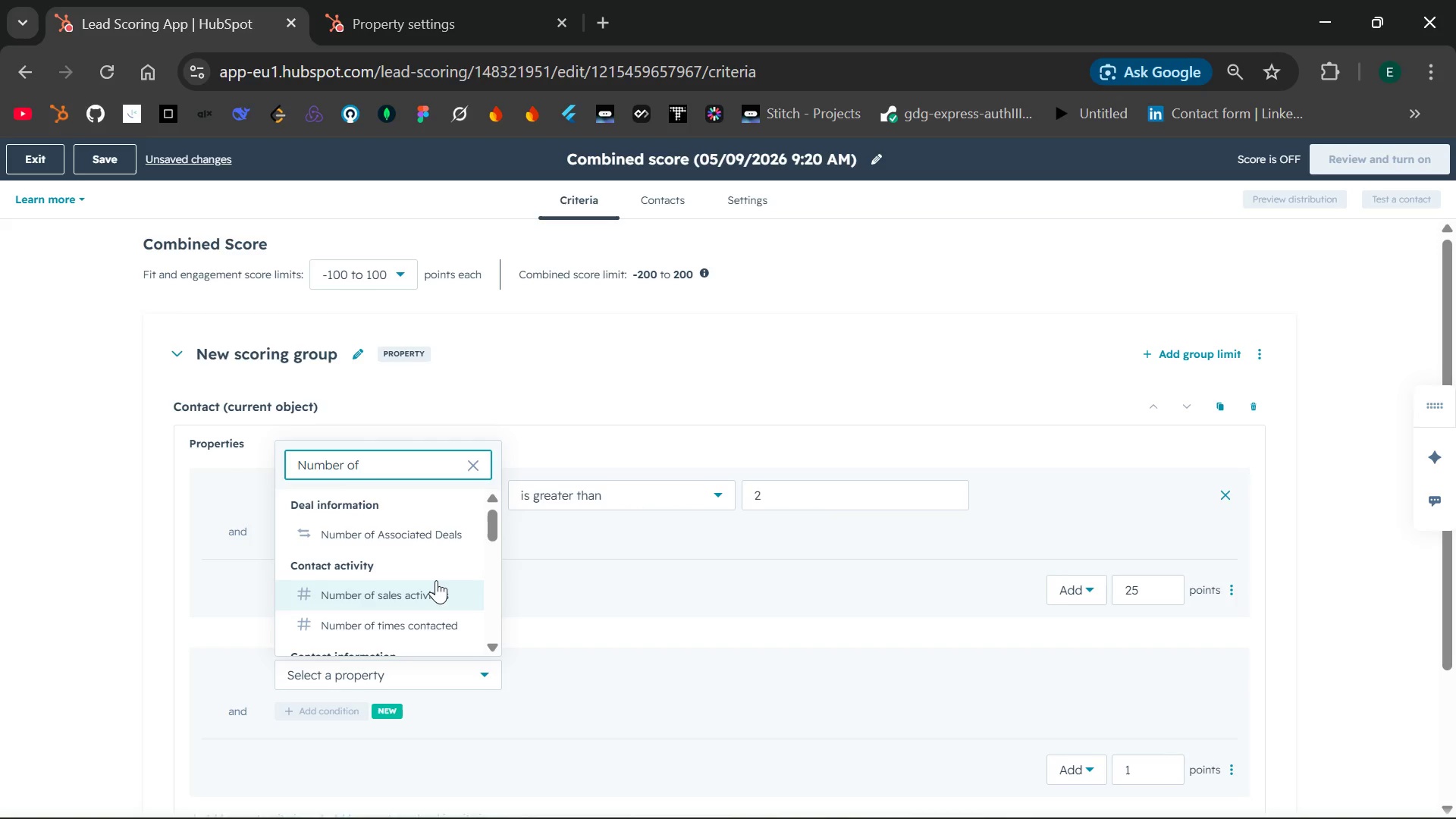 
key(Space)
 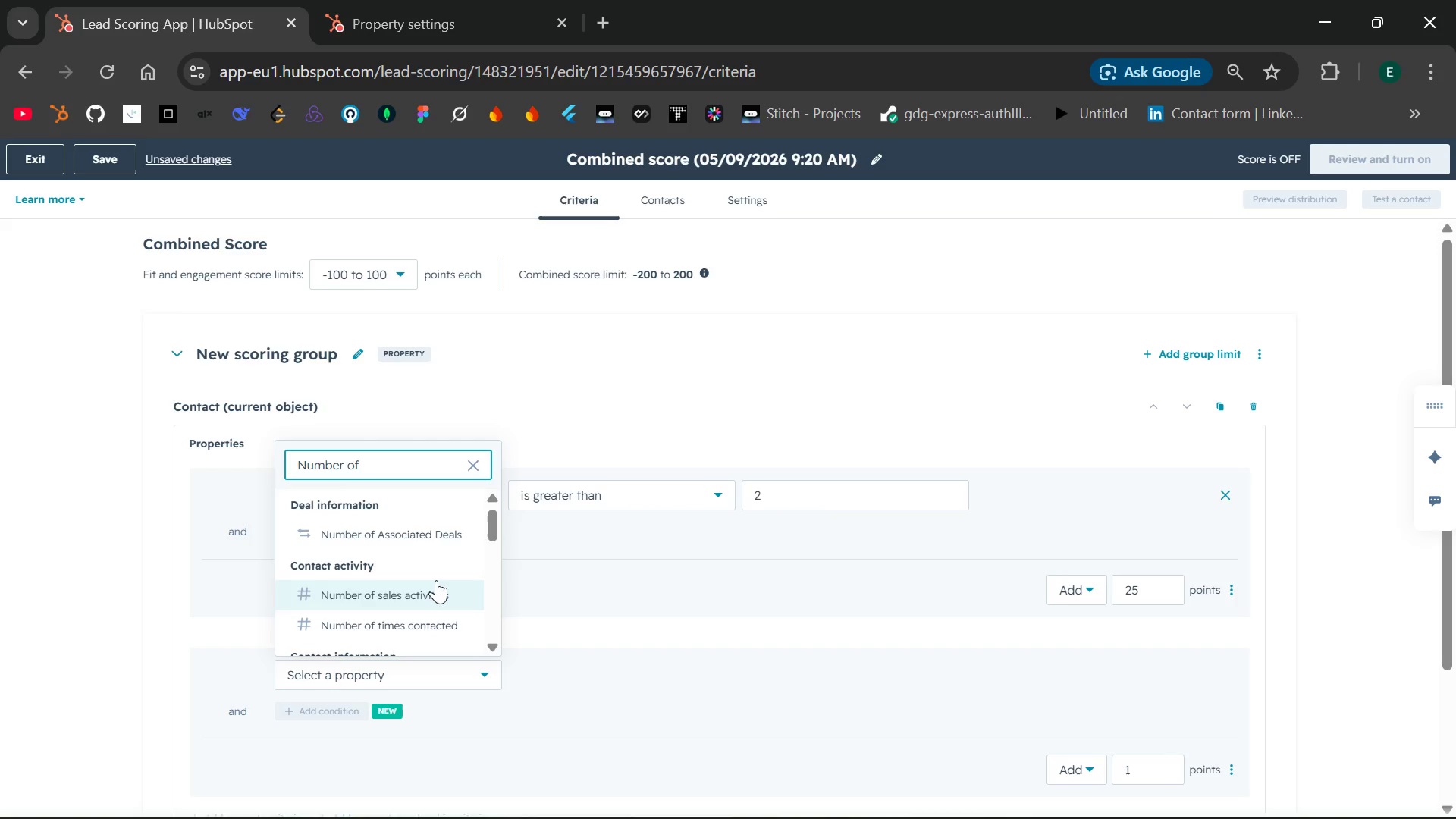 
key(P)
 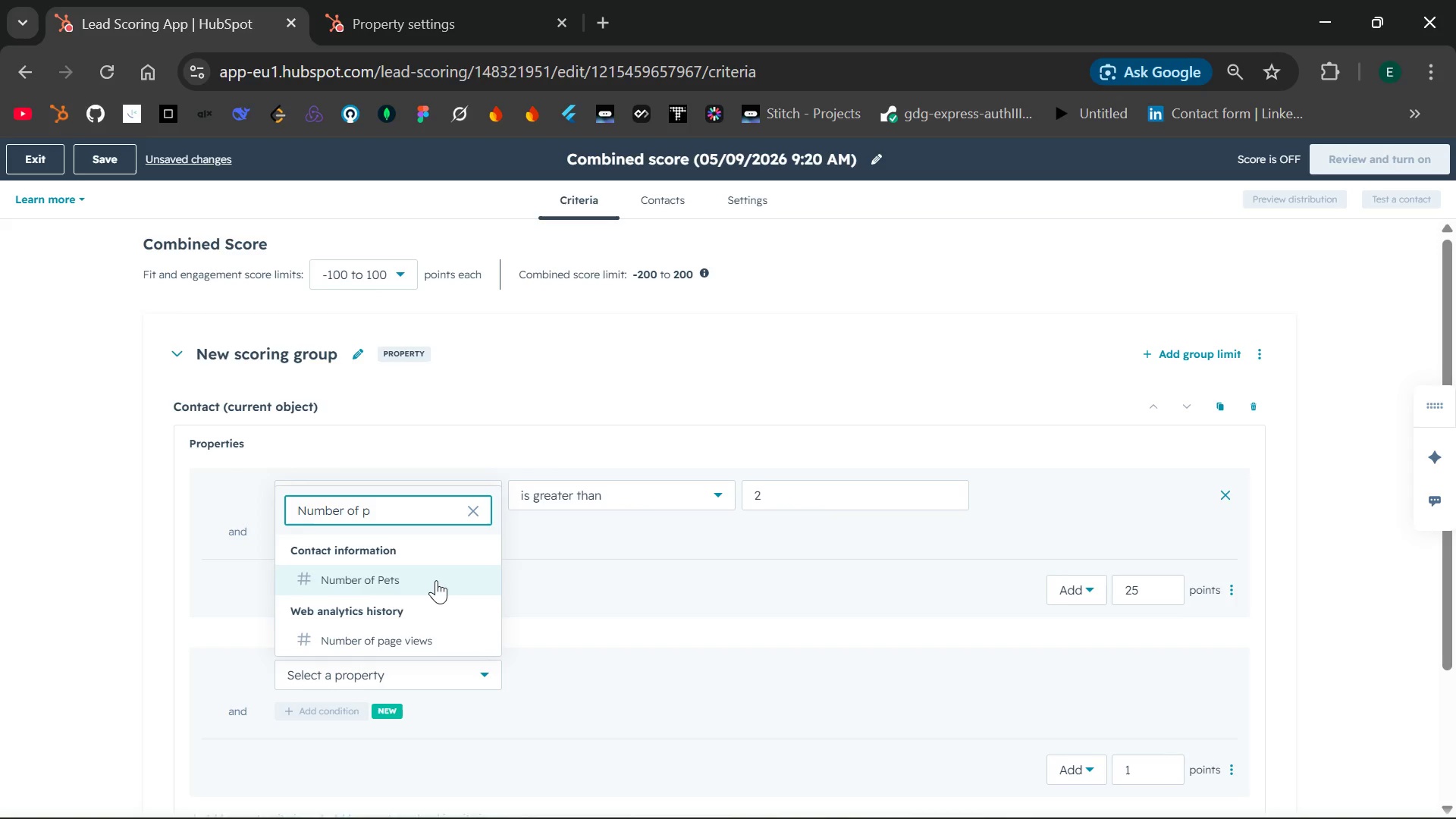 
left_click([436, 580])
 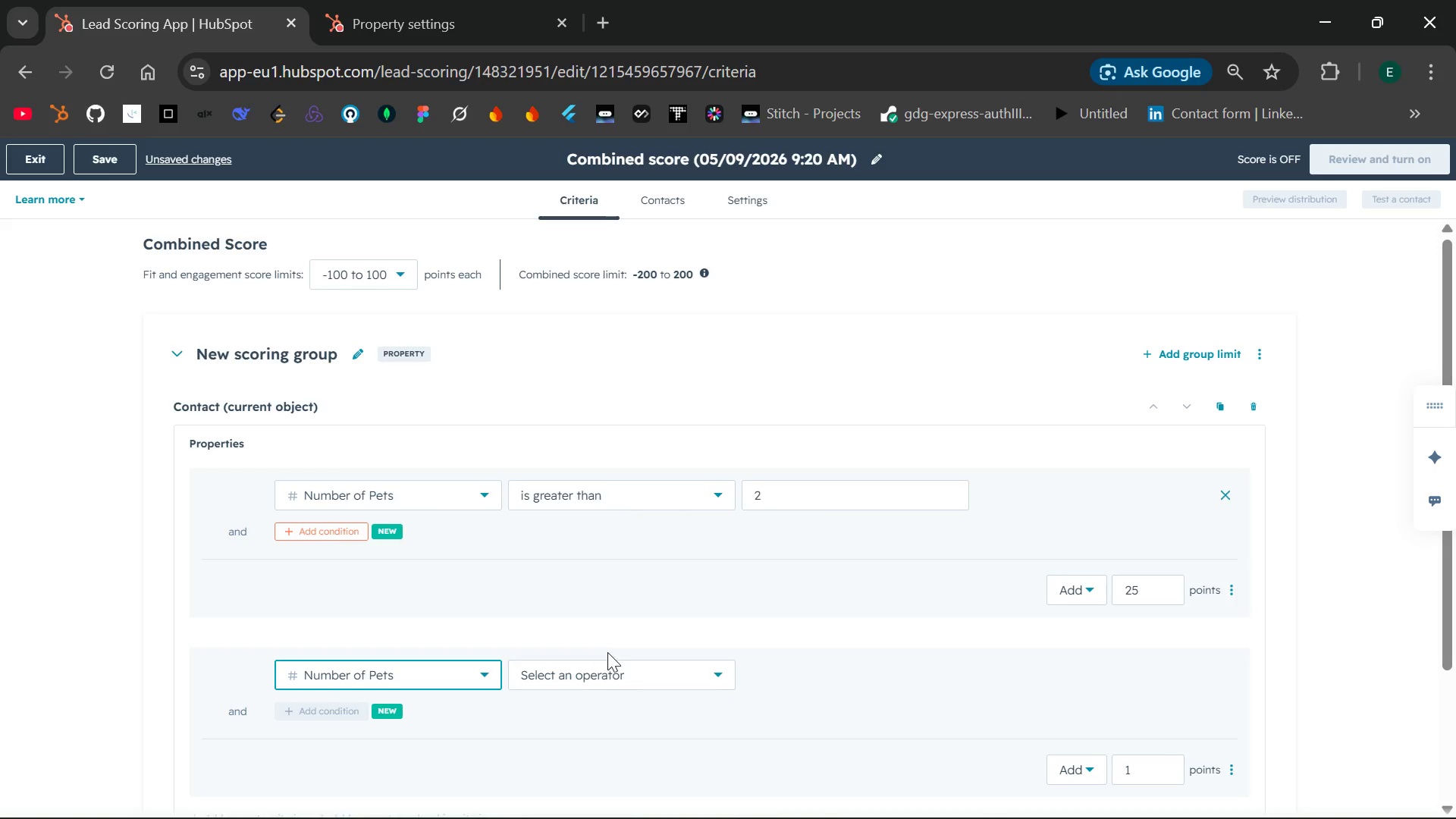 
left_click([666, 677])
 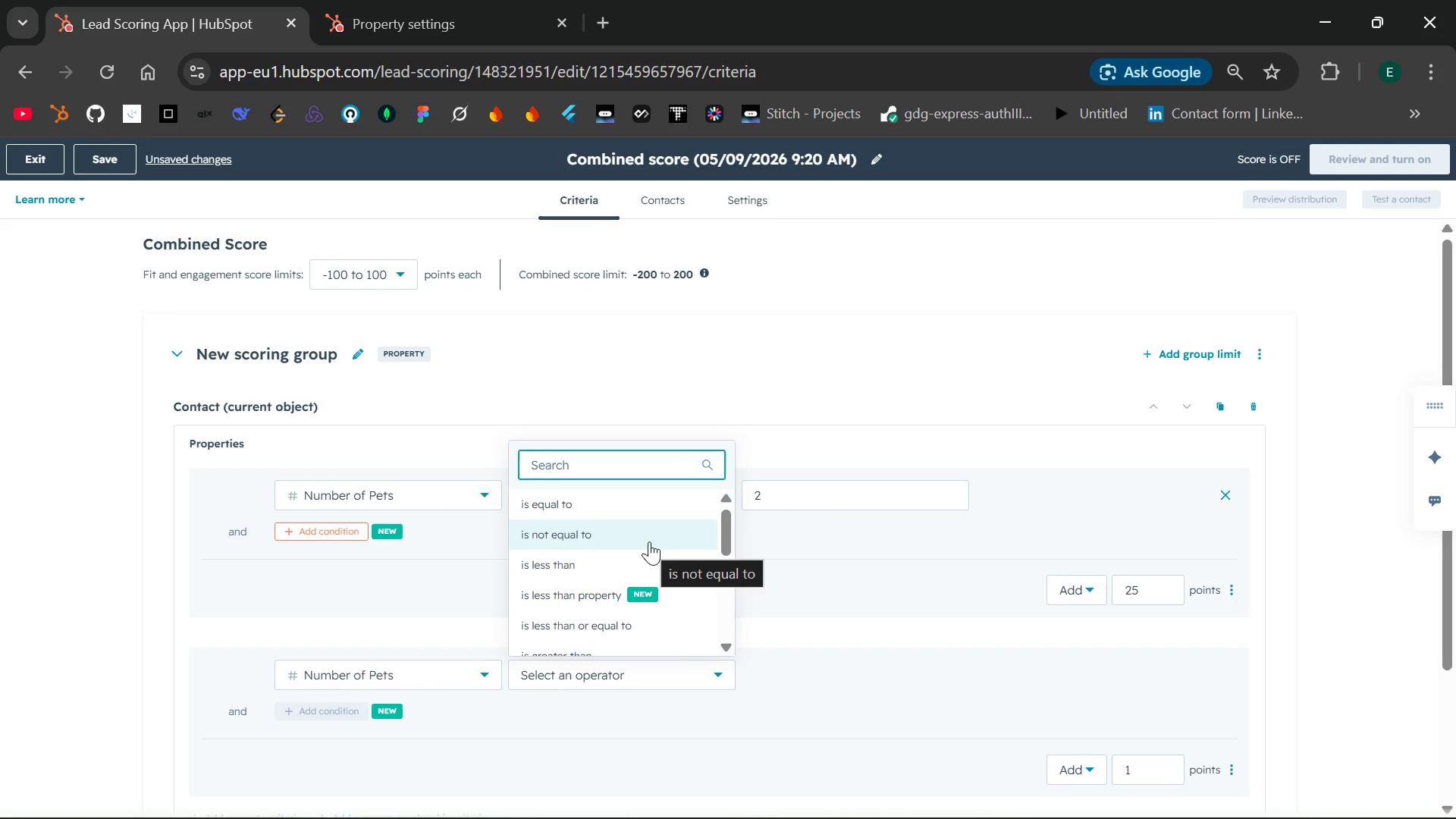 
wait(5.5)
 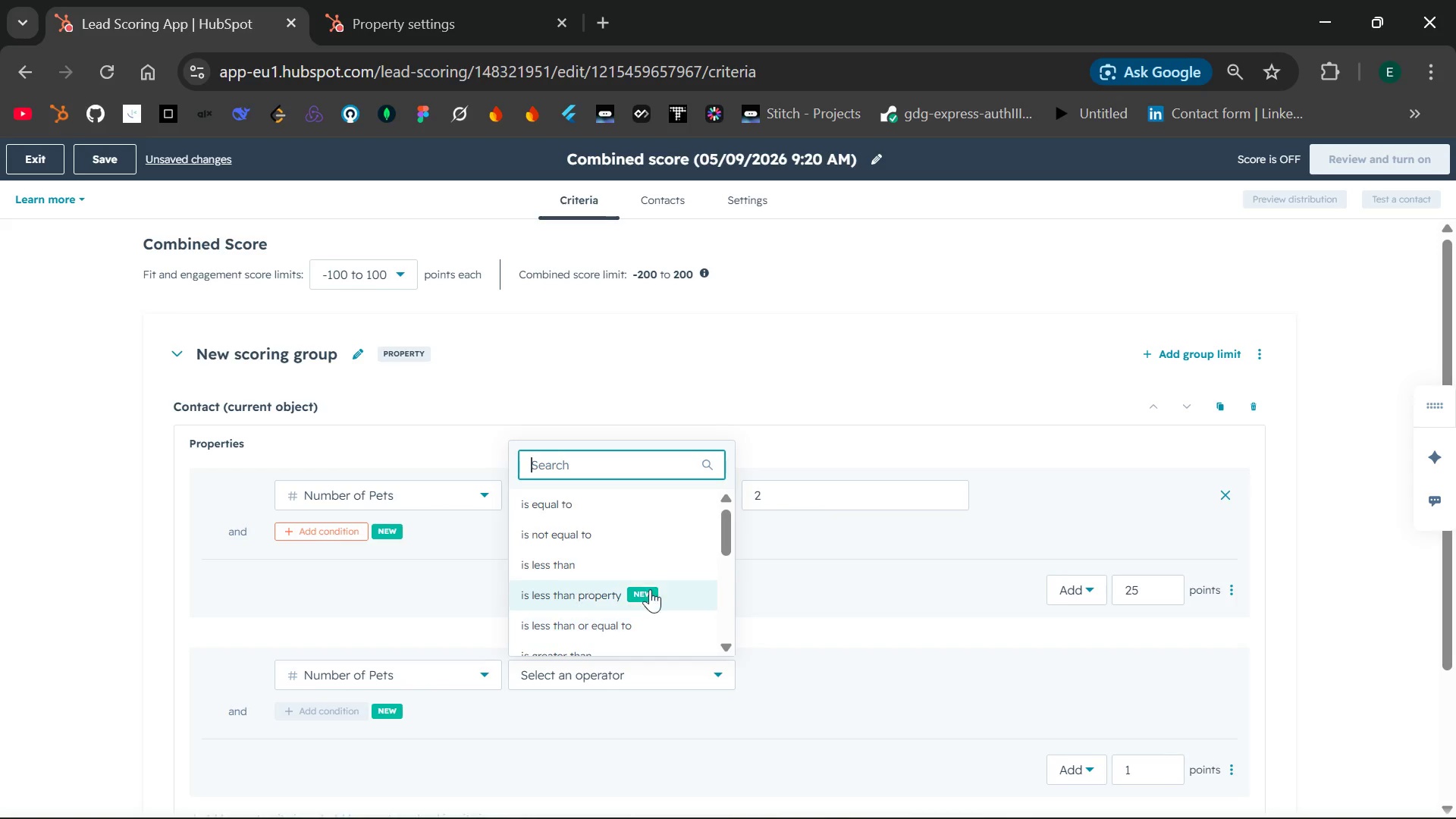 
left_click([648, 503])
 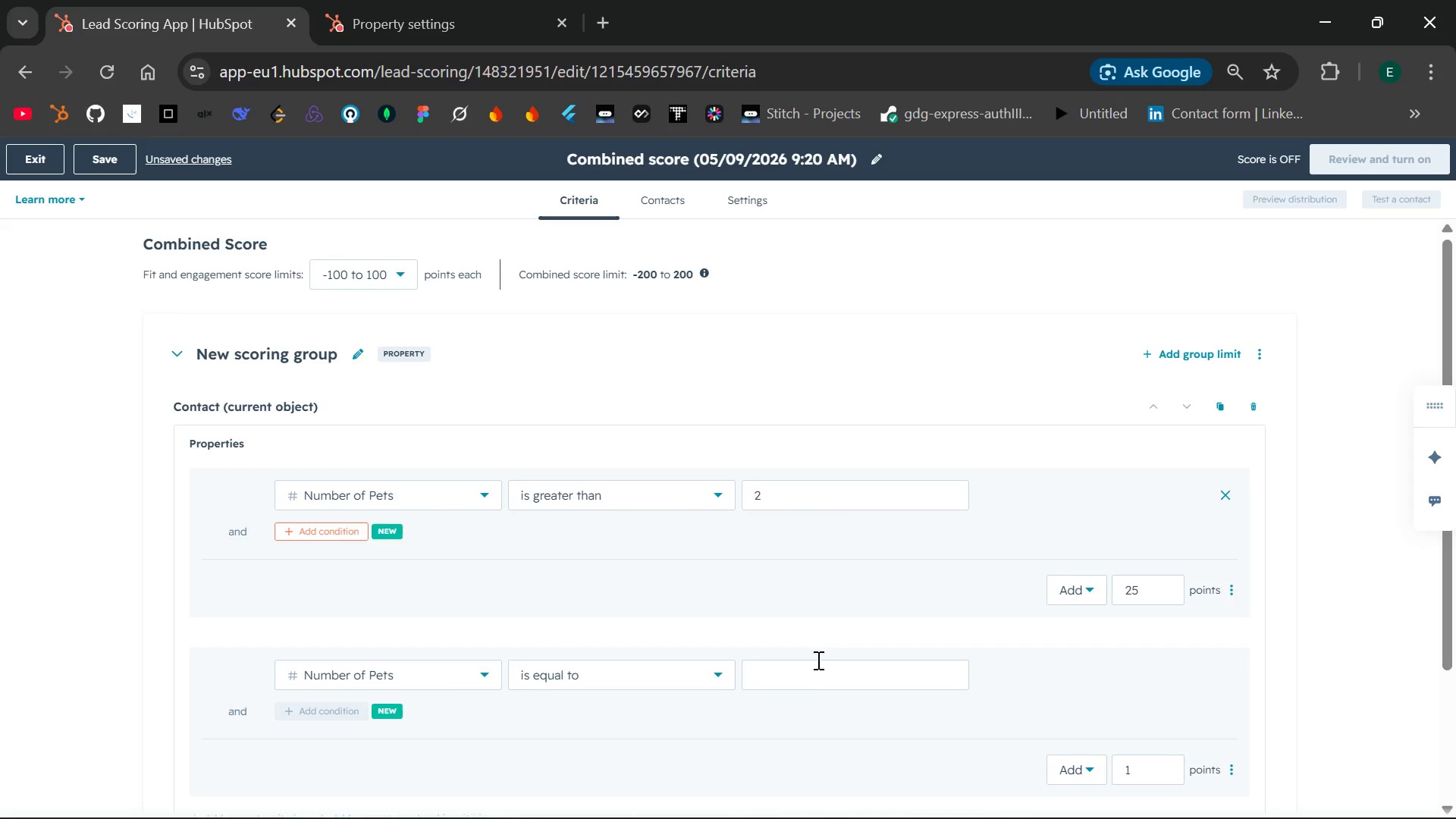 
left_click([817, 671])
 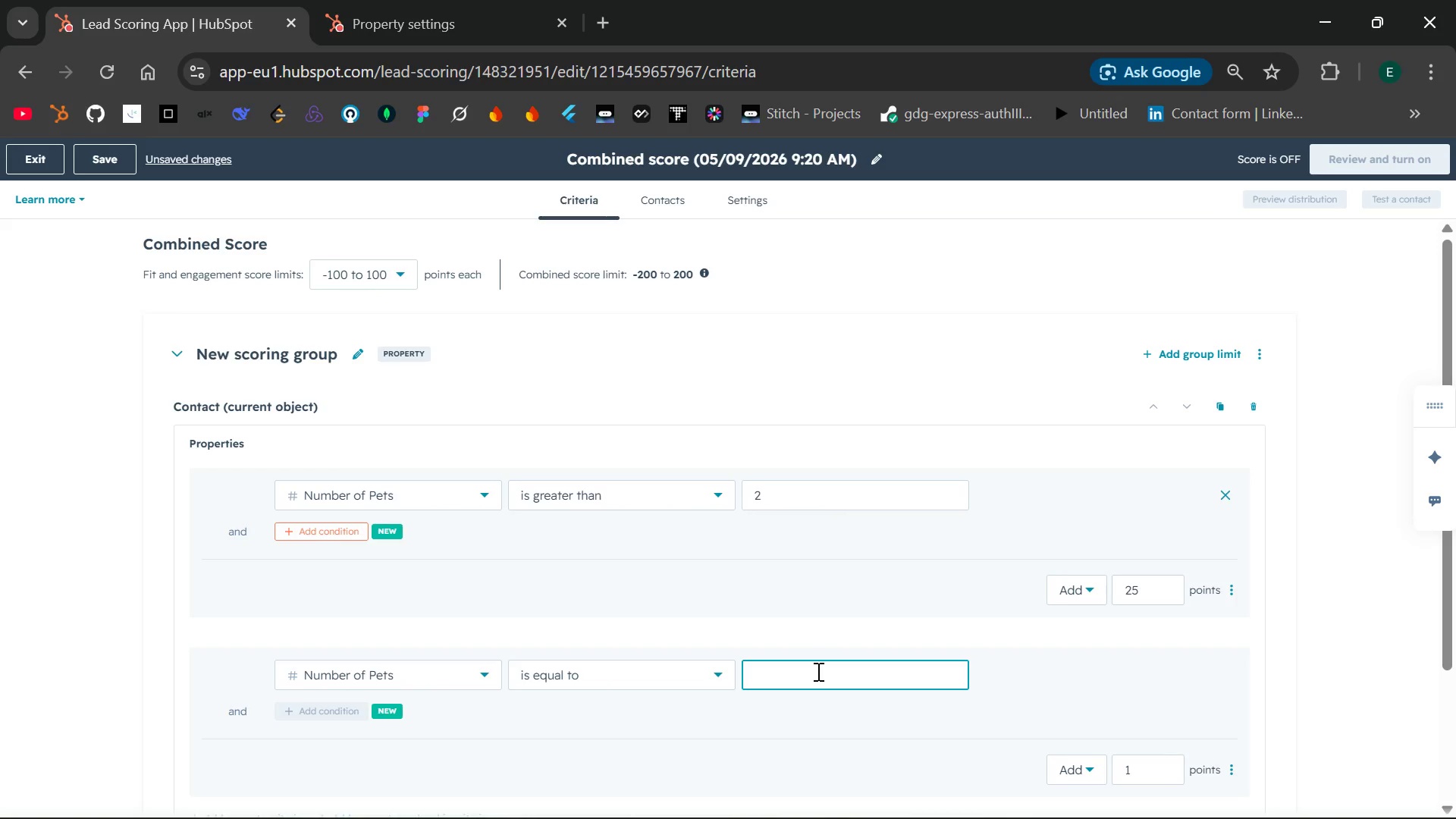 
key(2)
 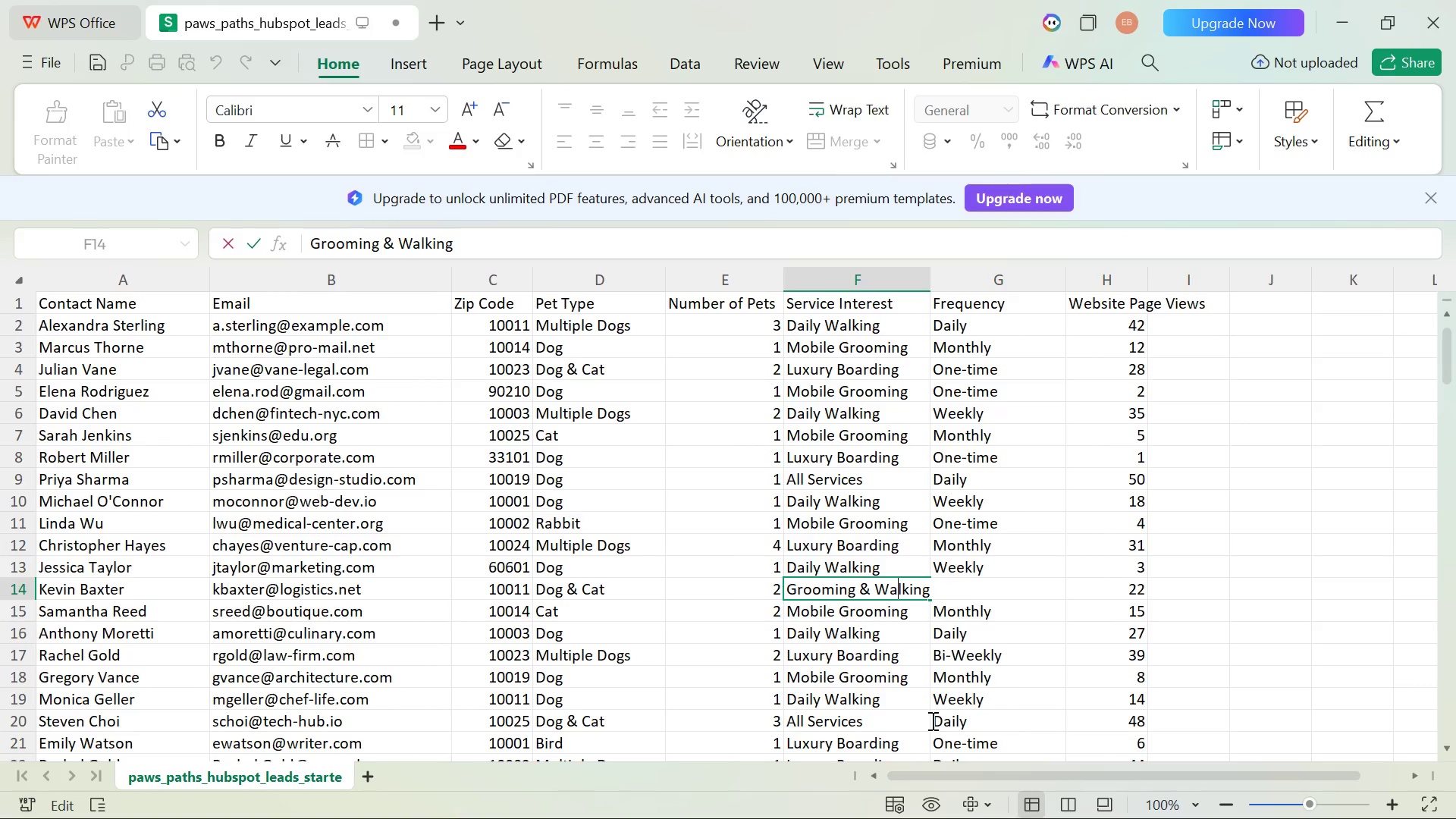 
wait(10.72)
 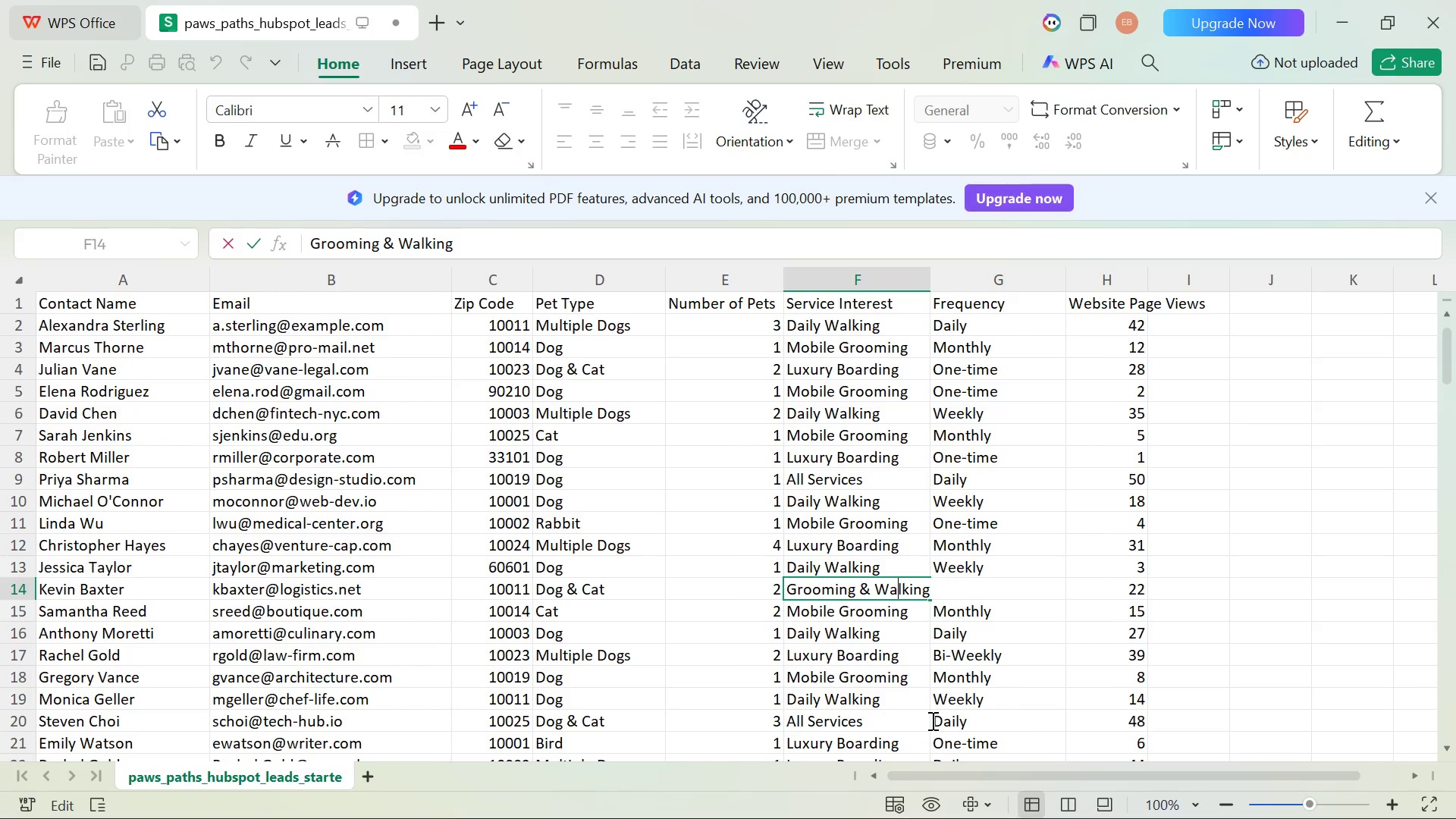 
left_click([1154, 774])
 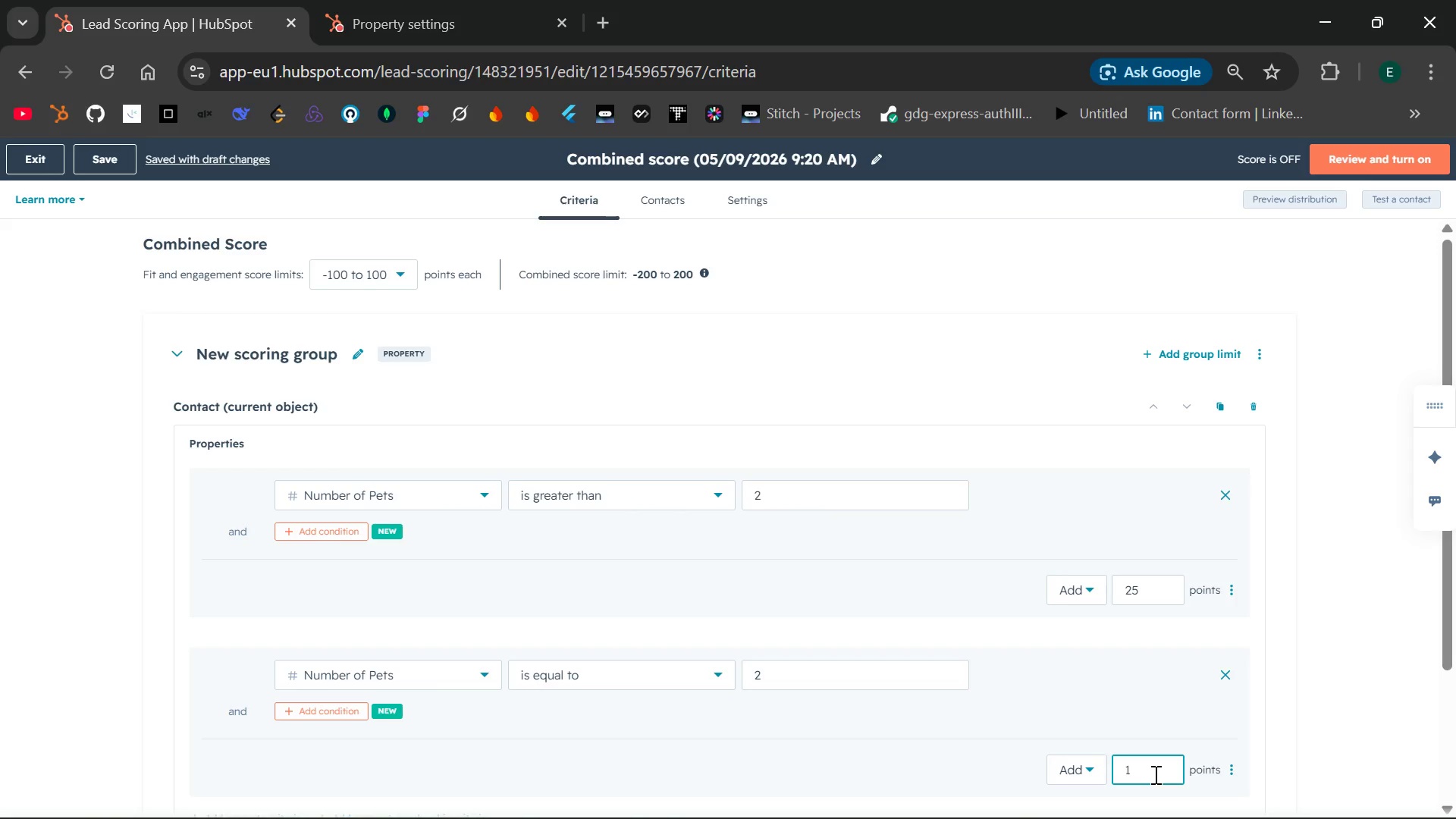 
key(0)
 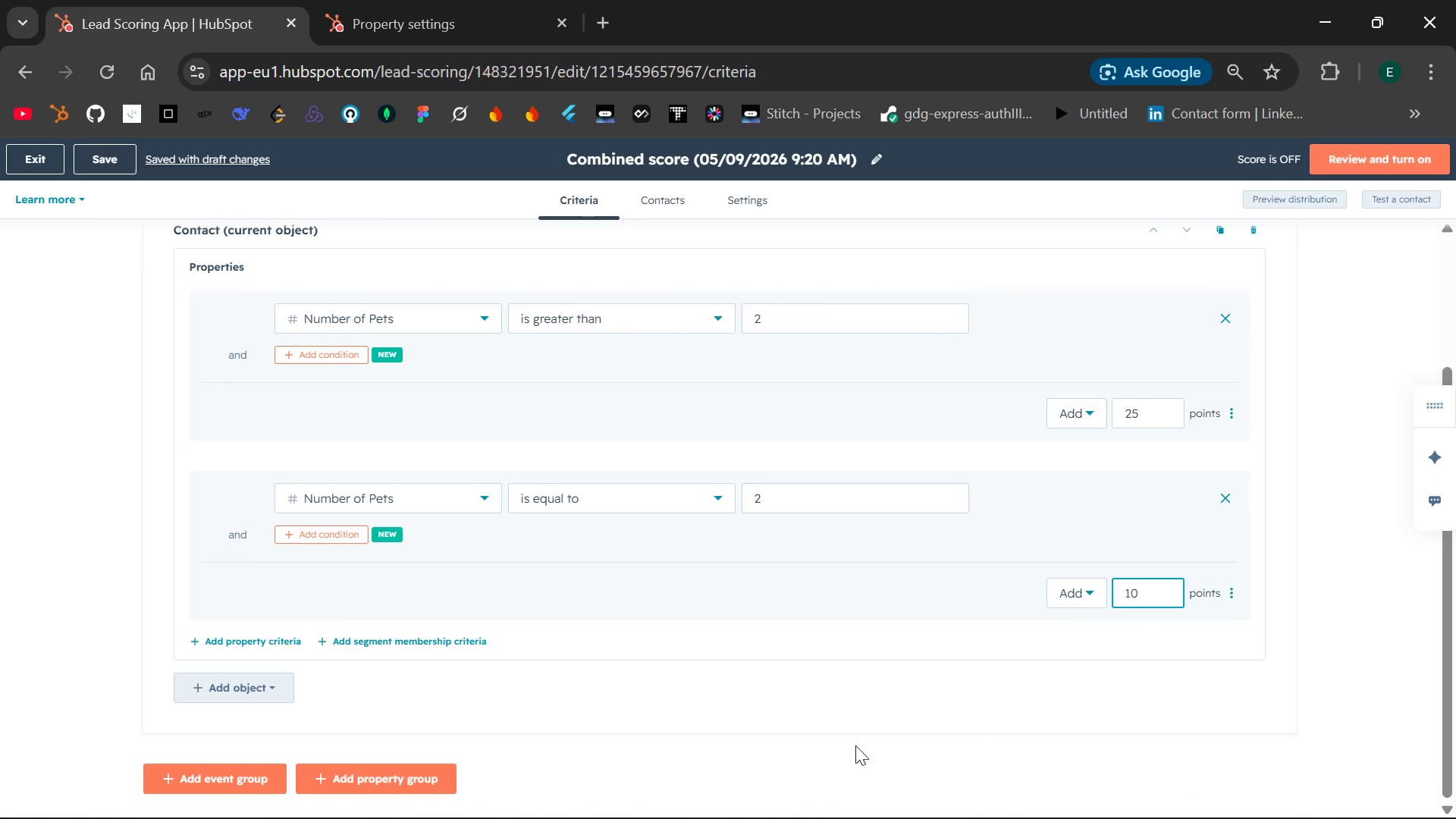 
wait(6.86)
 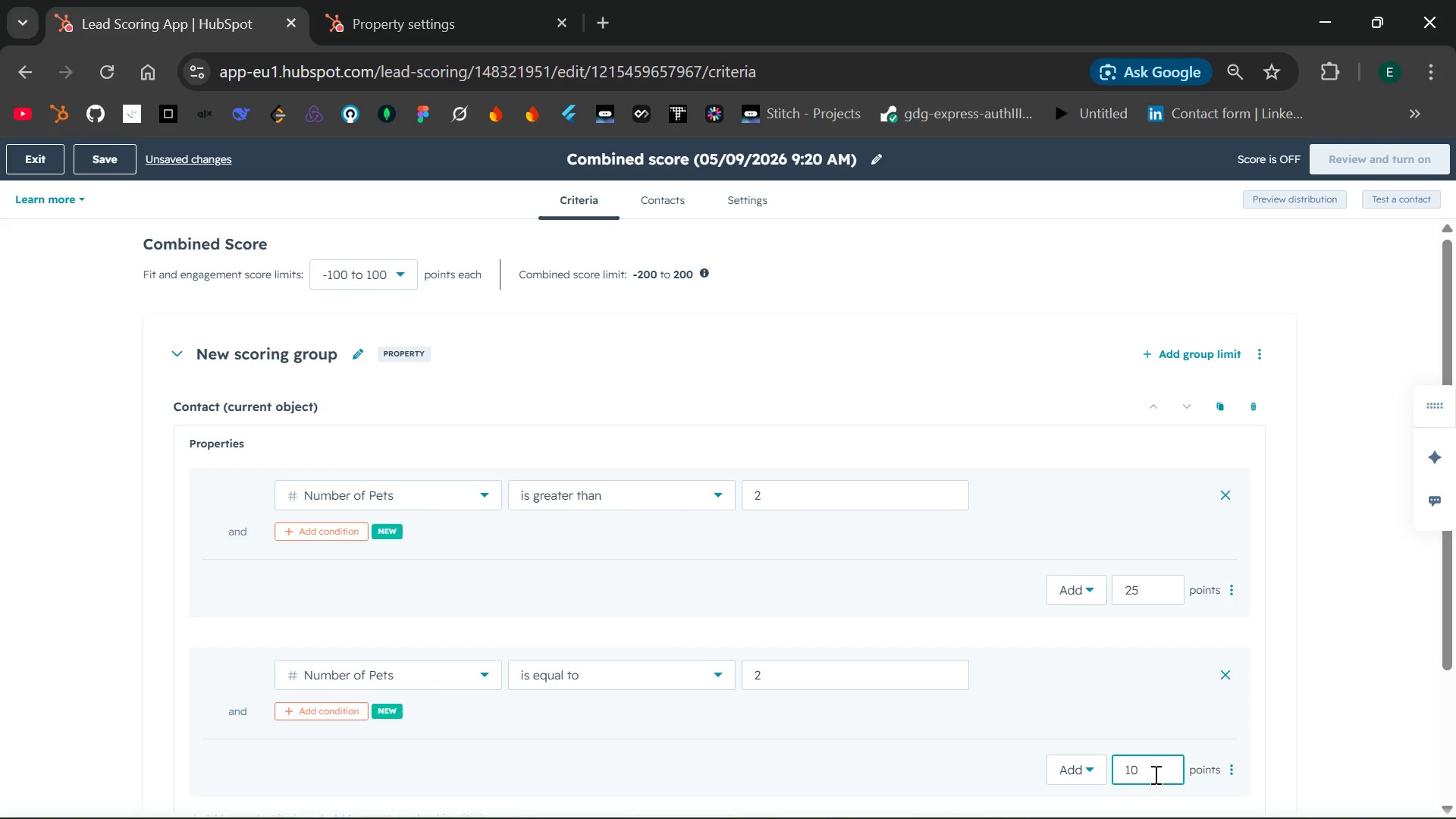 
left_click([268, 640])
 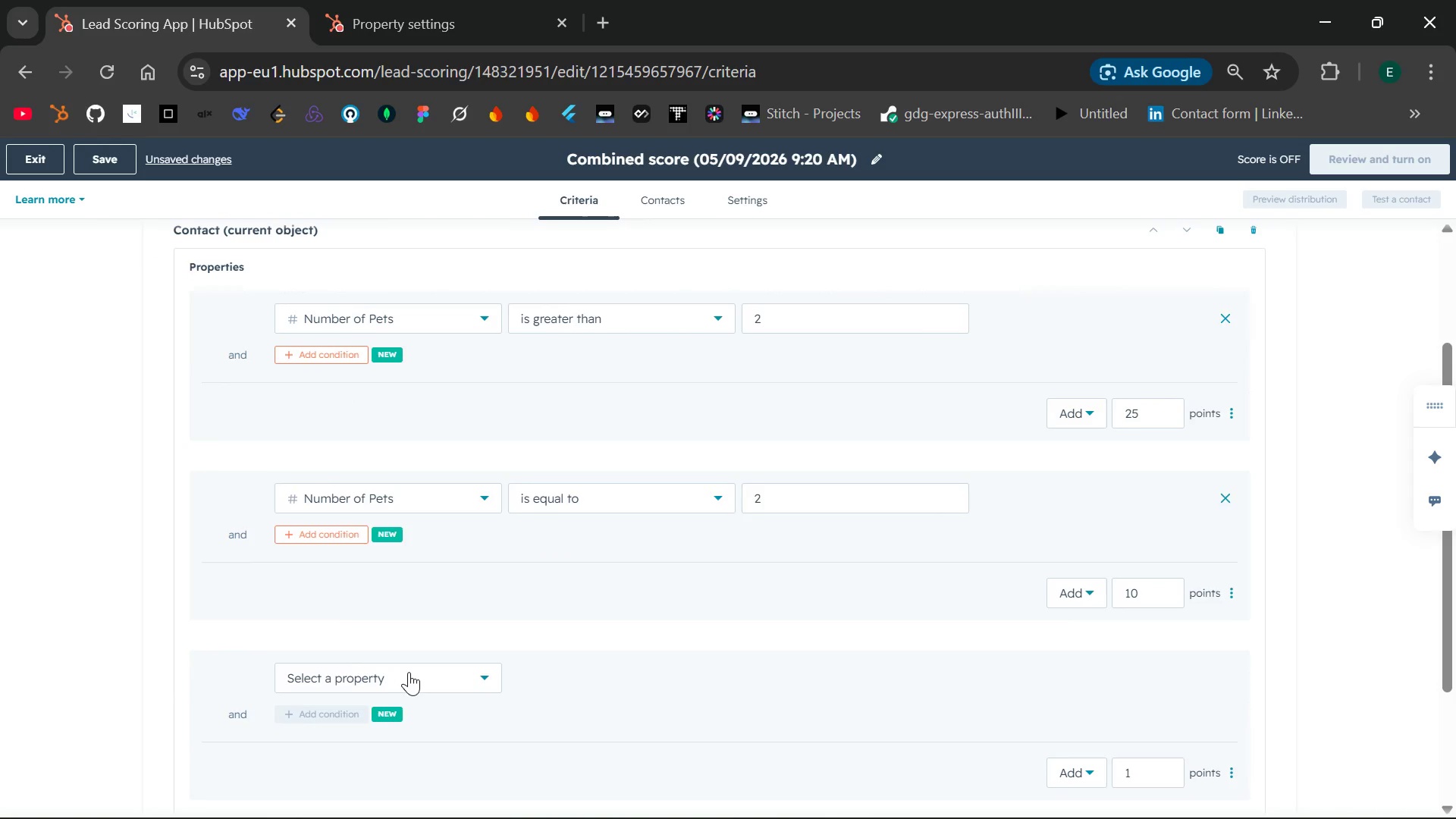 
left_click([412, 672])
 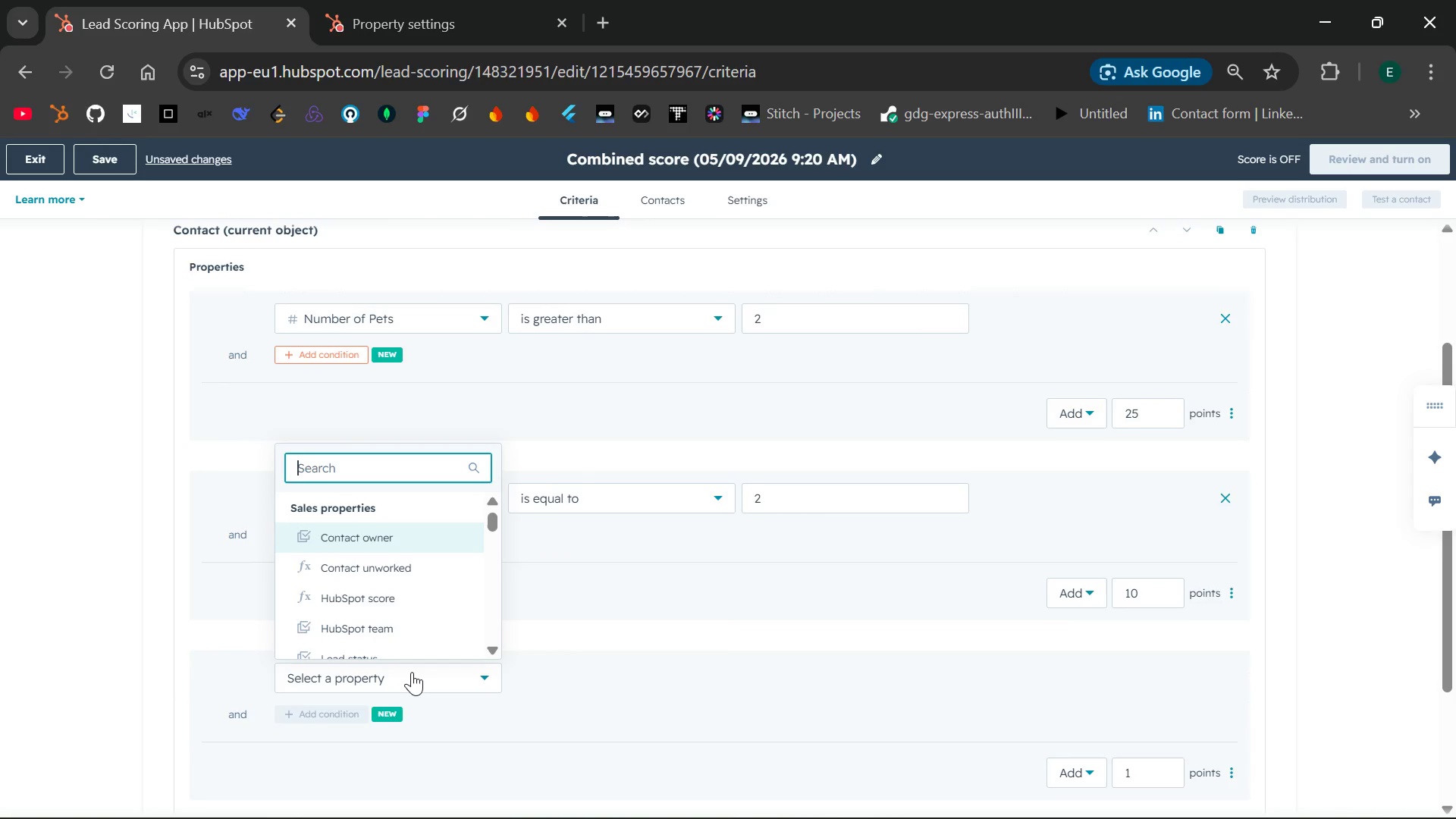 
type(Serv)
 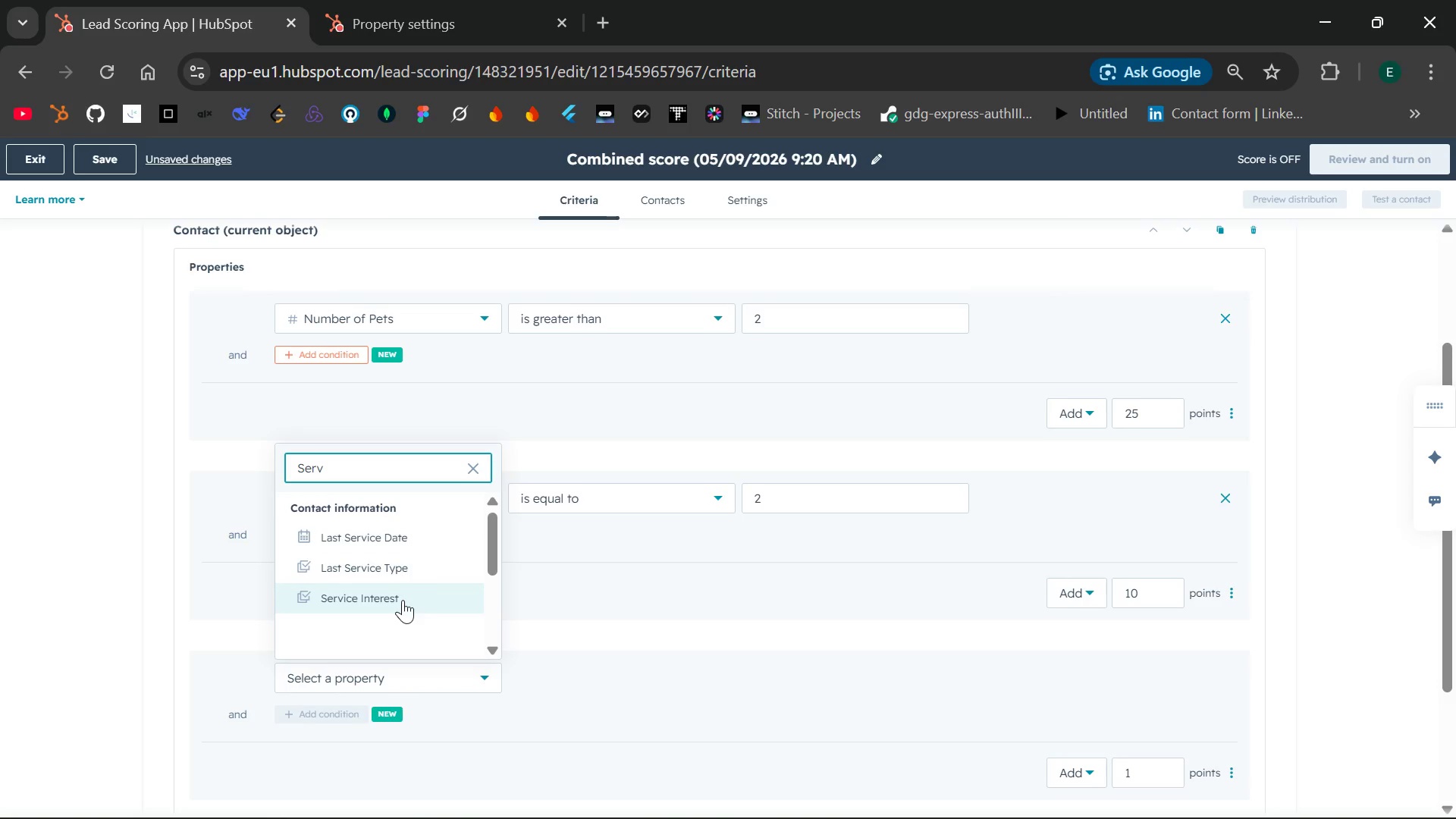 
left_click([403, 600])
 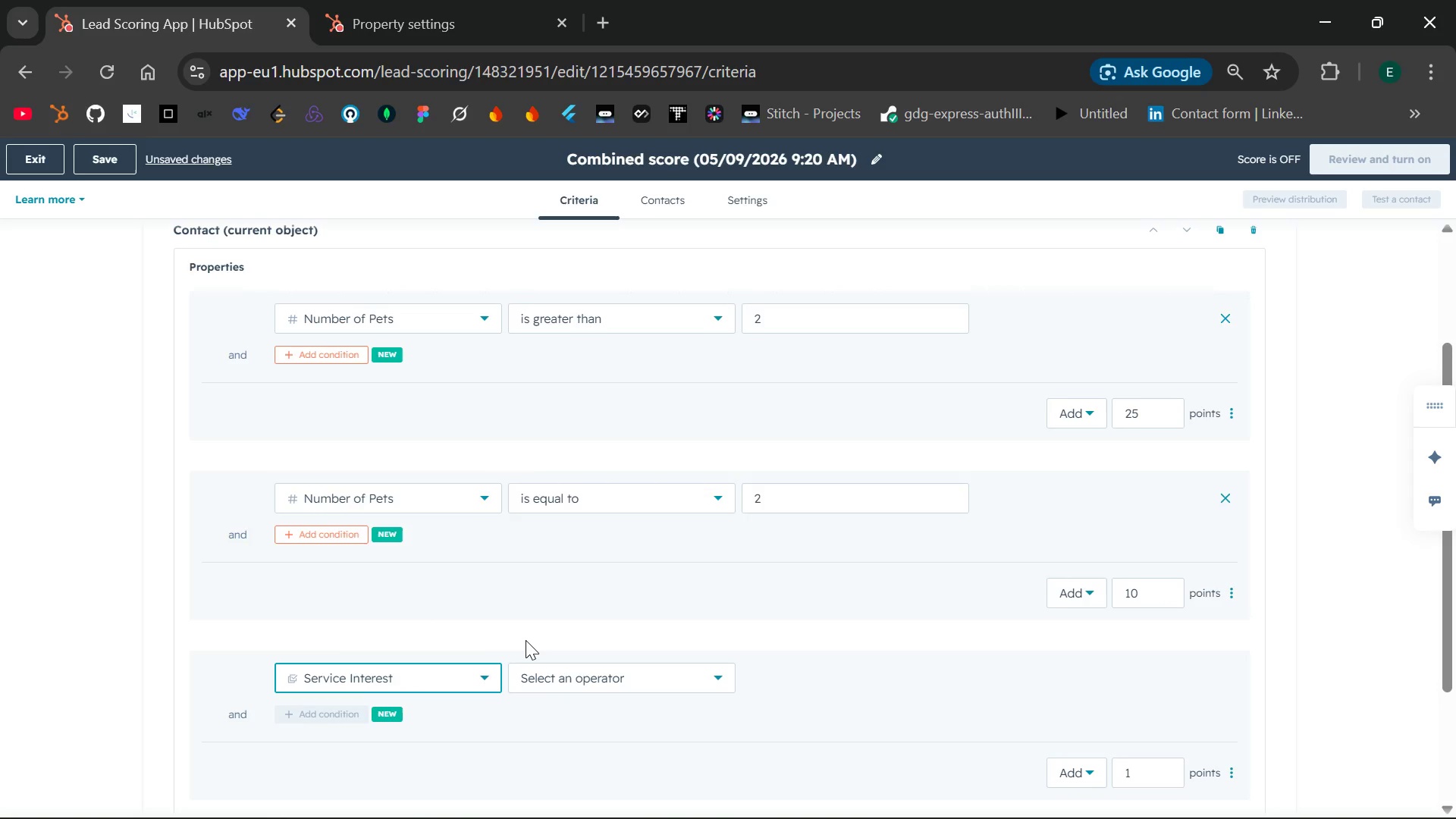 
wait(9.7)
 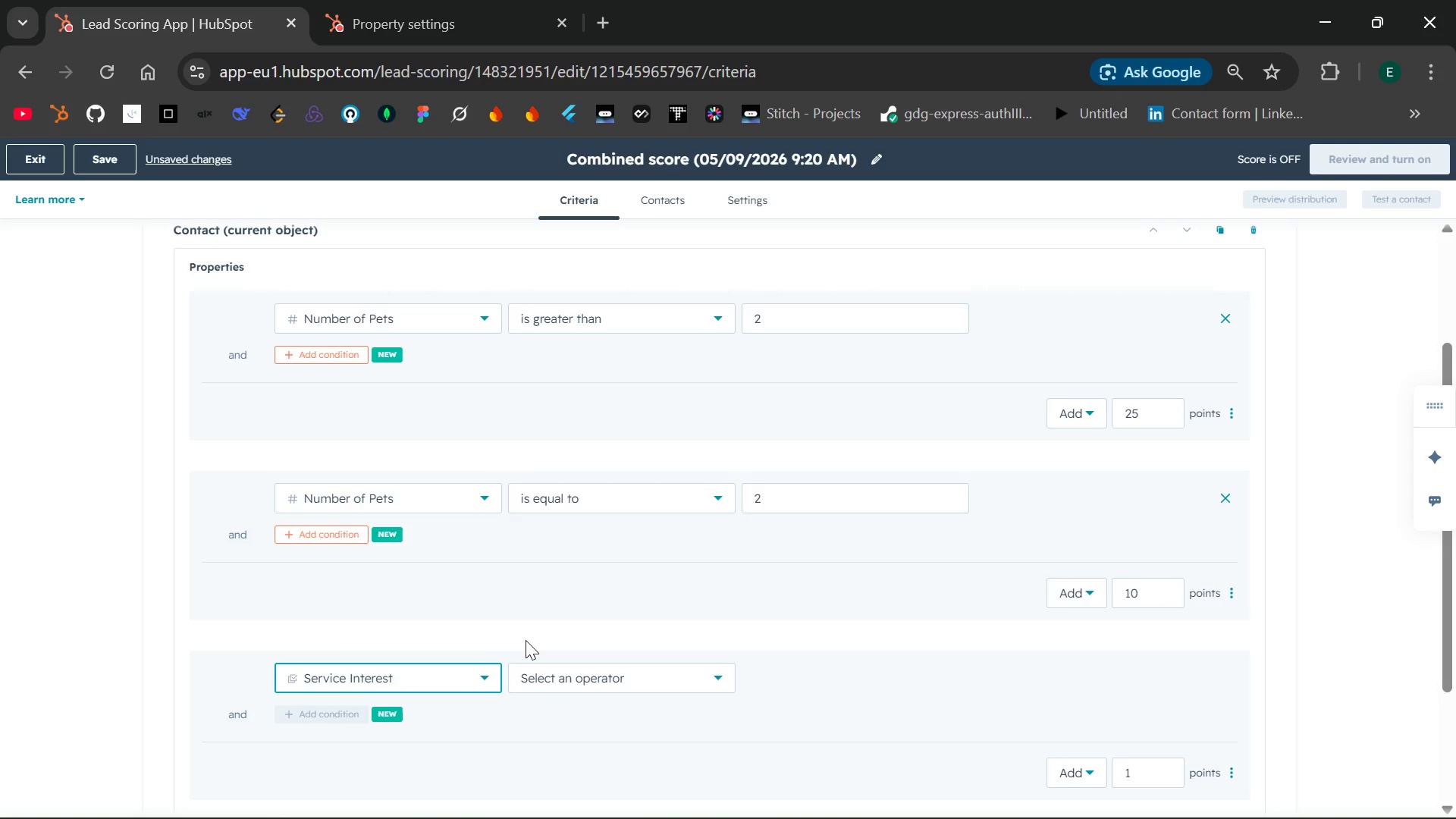 
left_click([588, 681])
 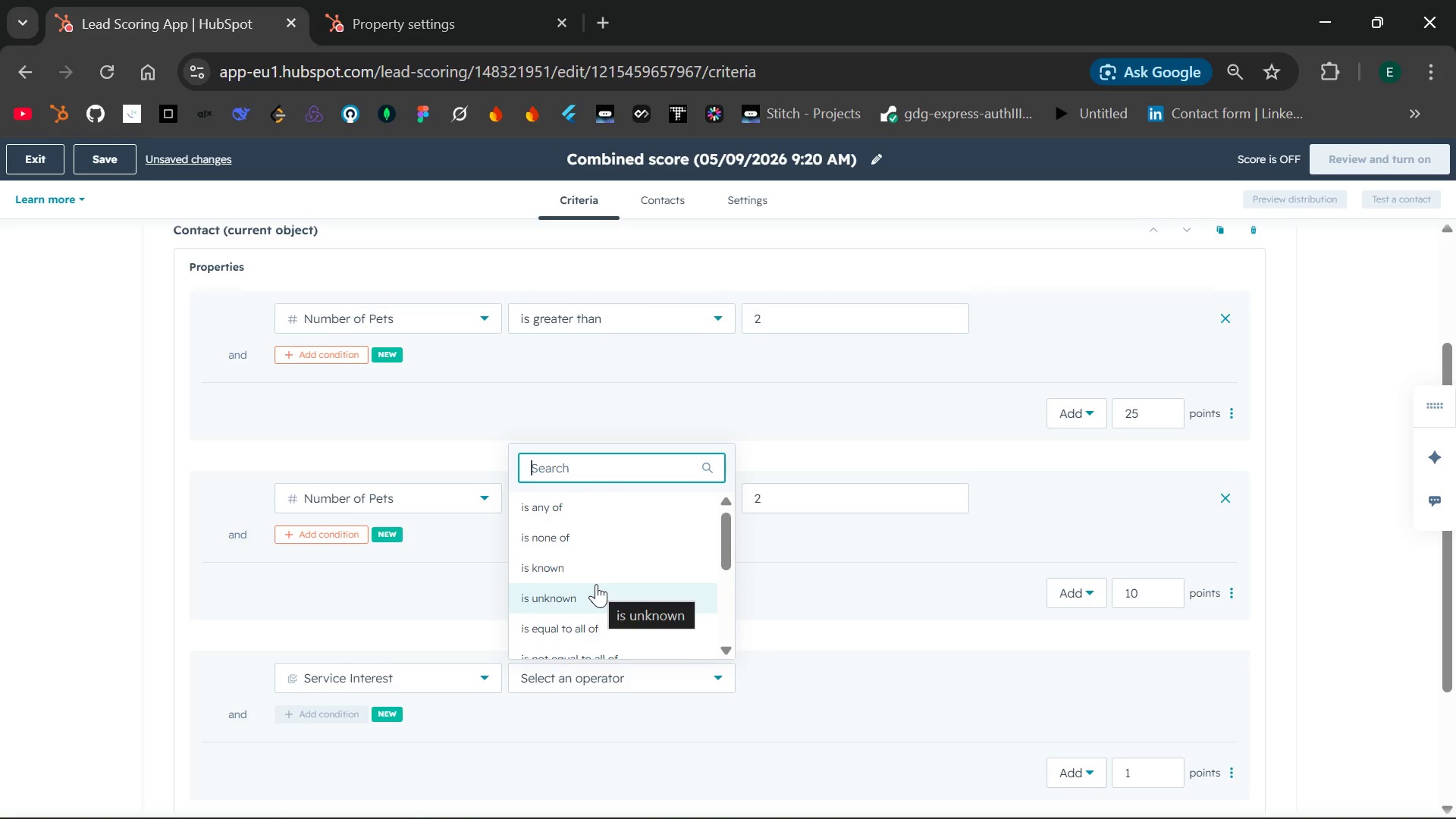 
wait(19.33)
 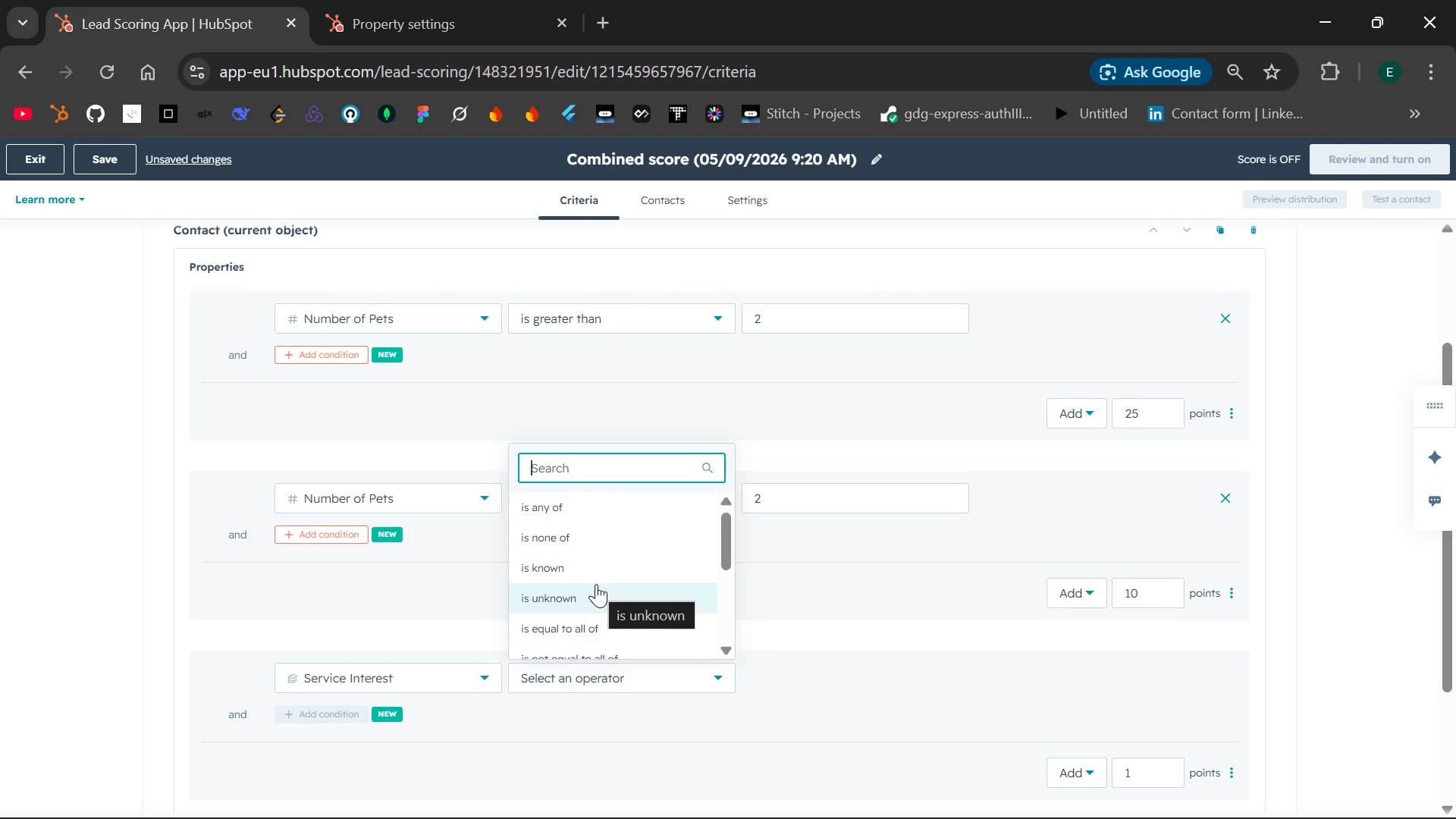 
left_click([607, 516])
 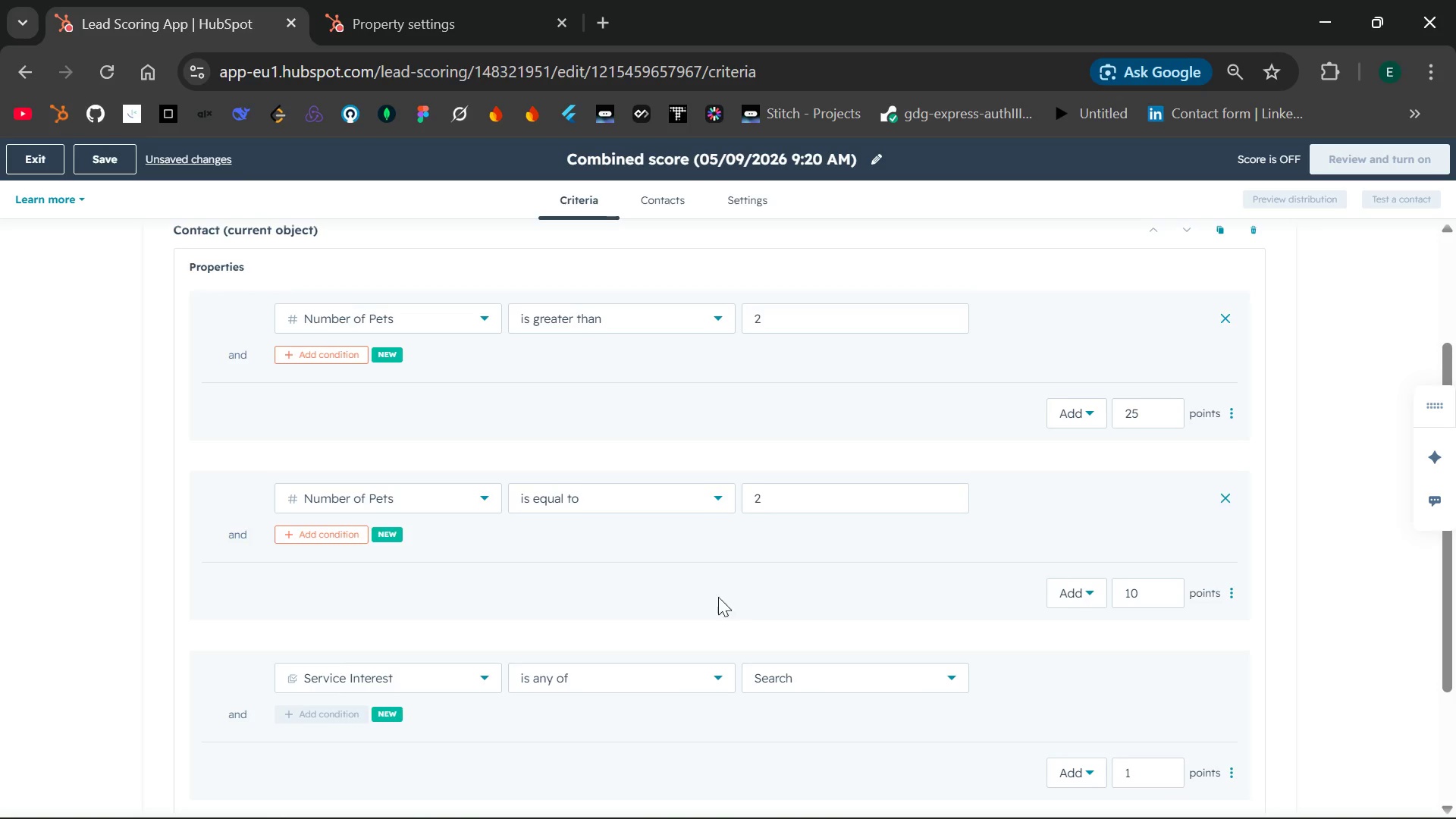 
left_click([774, 626])
 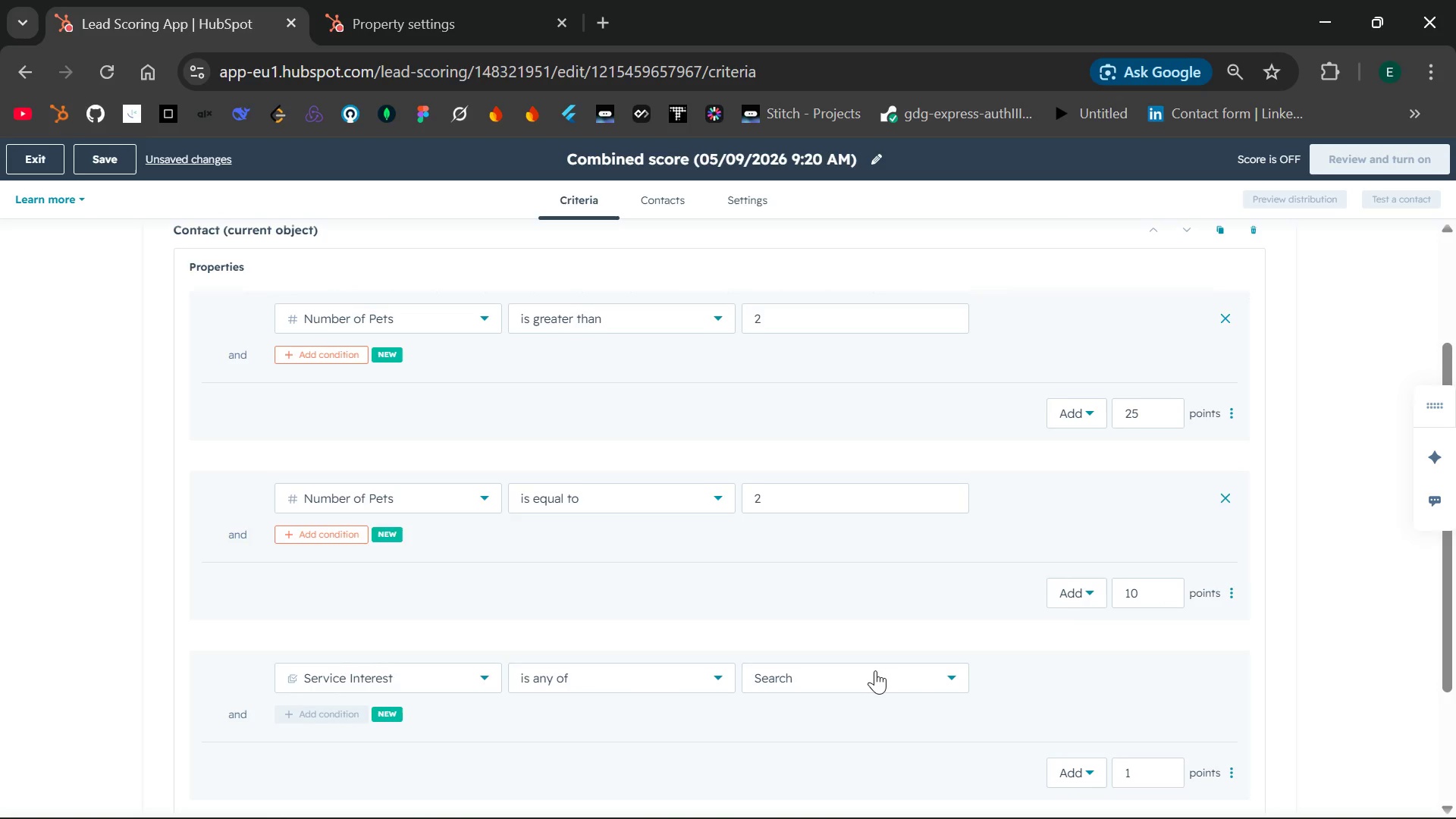 
left_click([875, 670])
 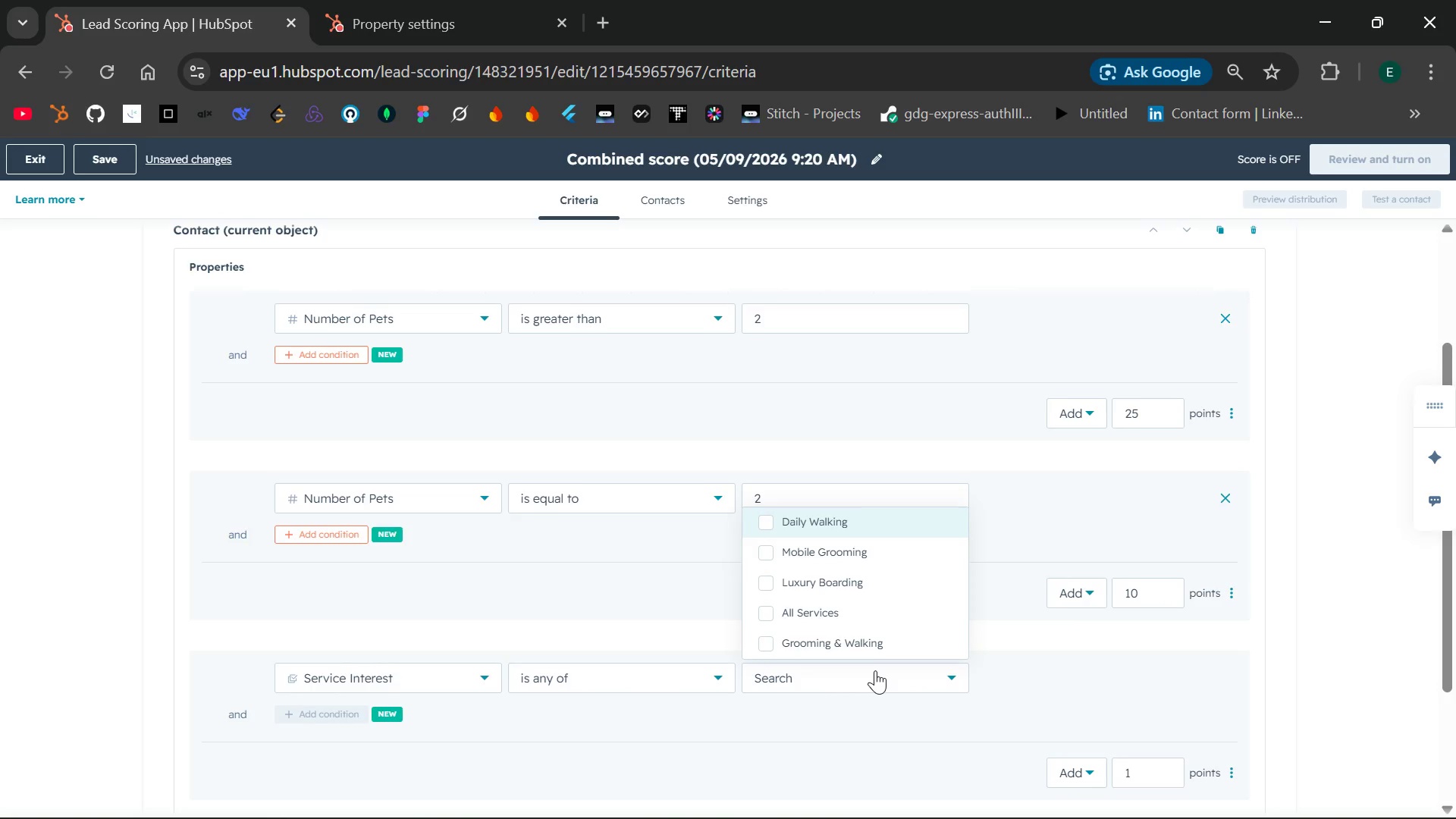 
wait(9.72)
 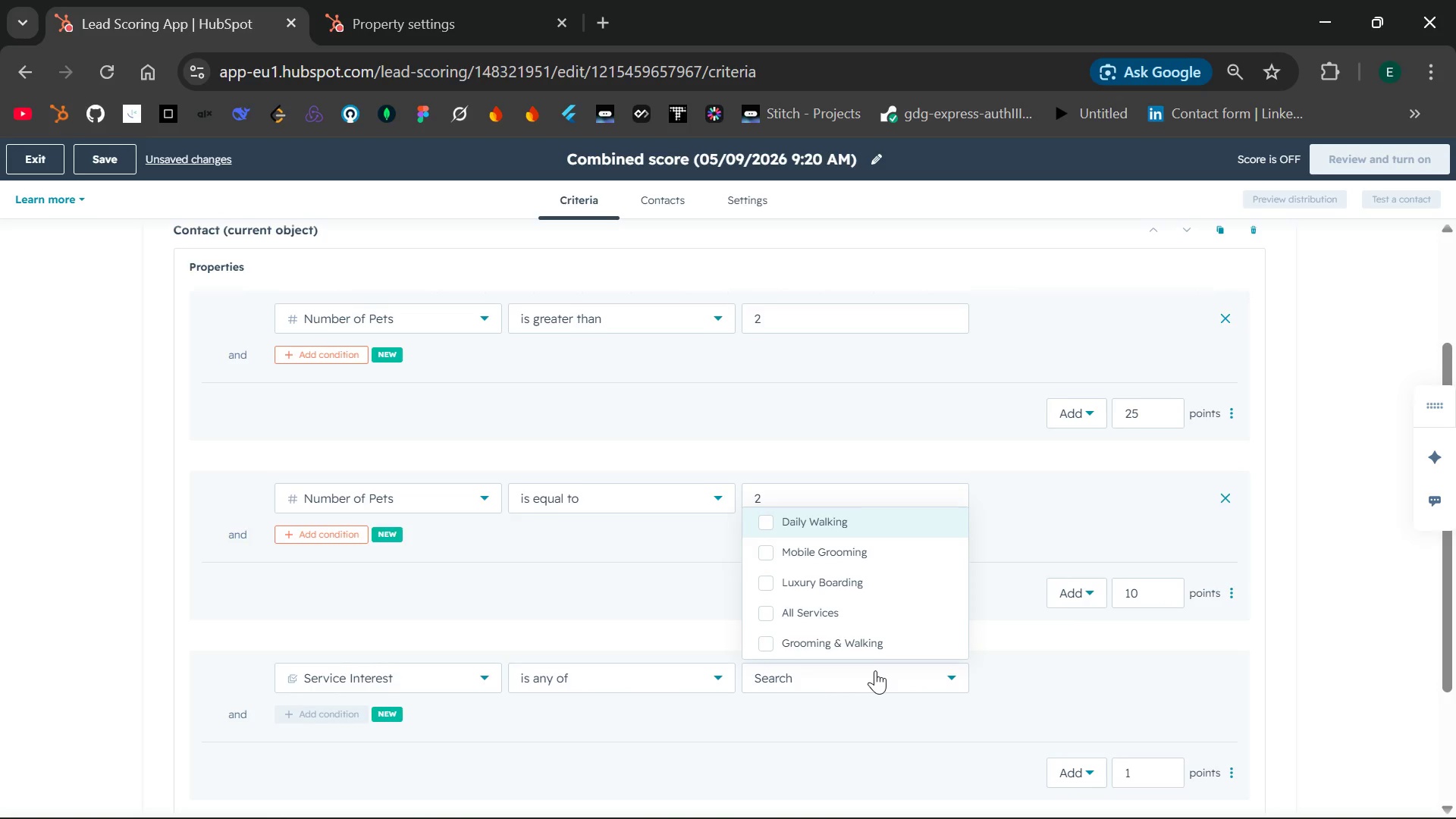 
left_click([857, 582])
 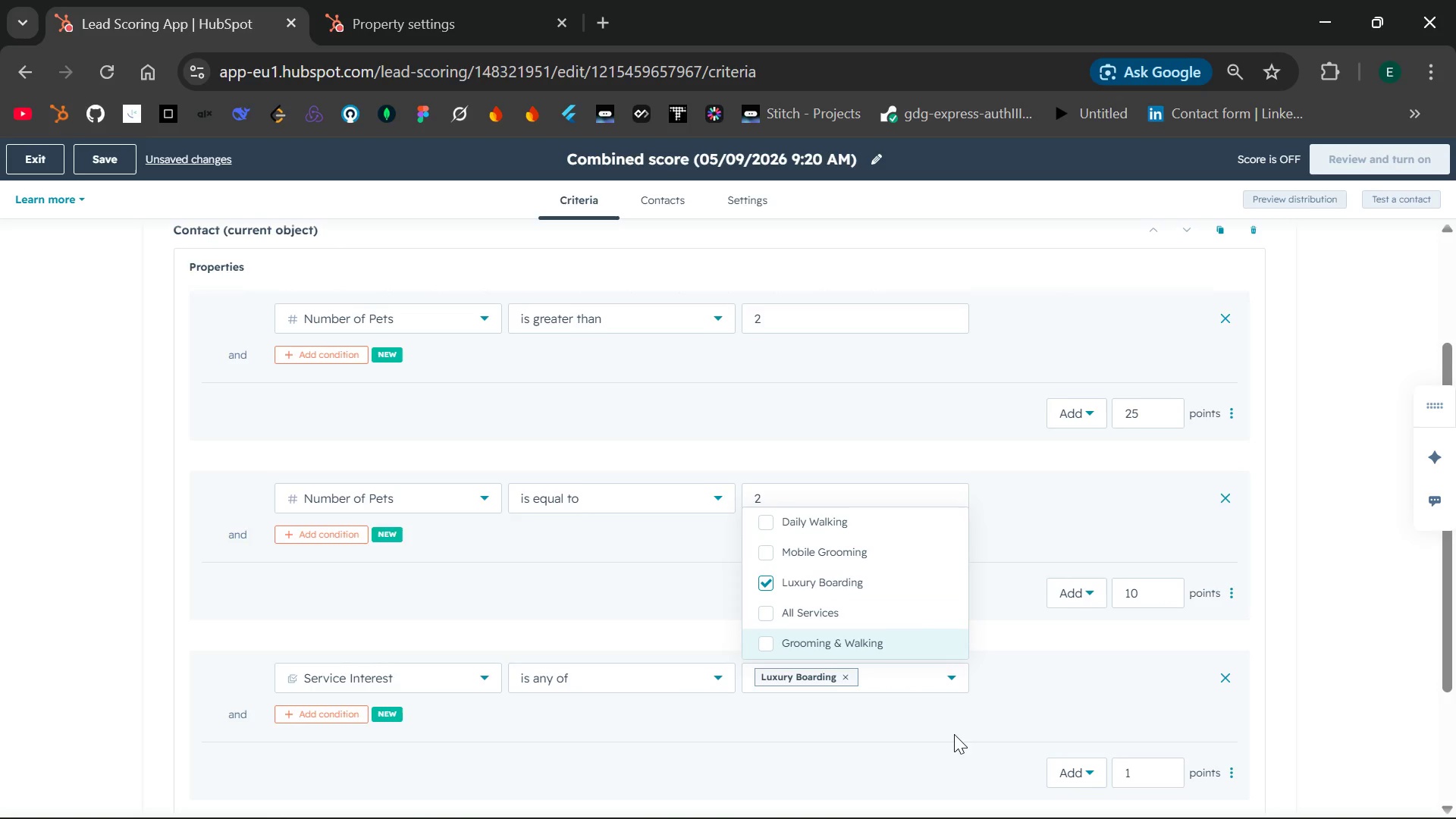 
left_click([1091, 768])
 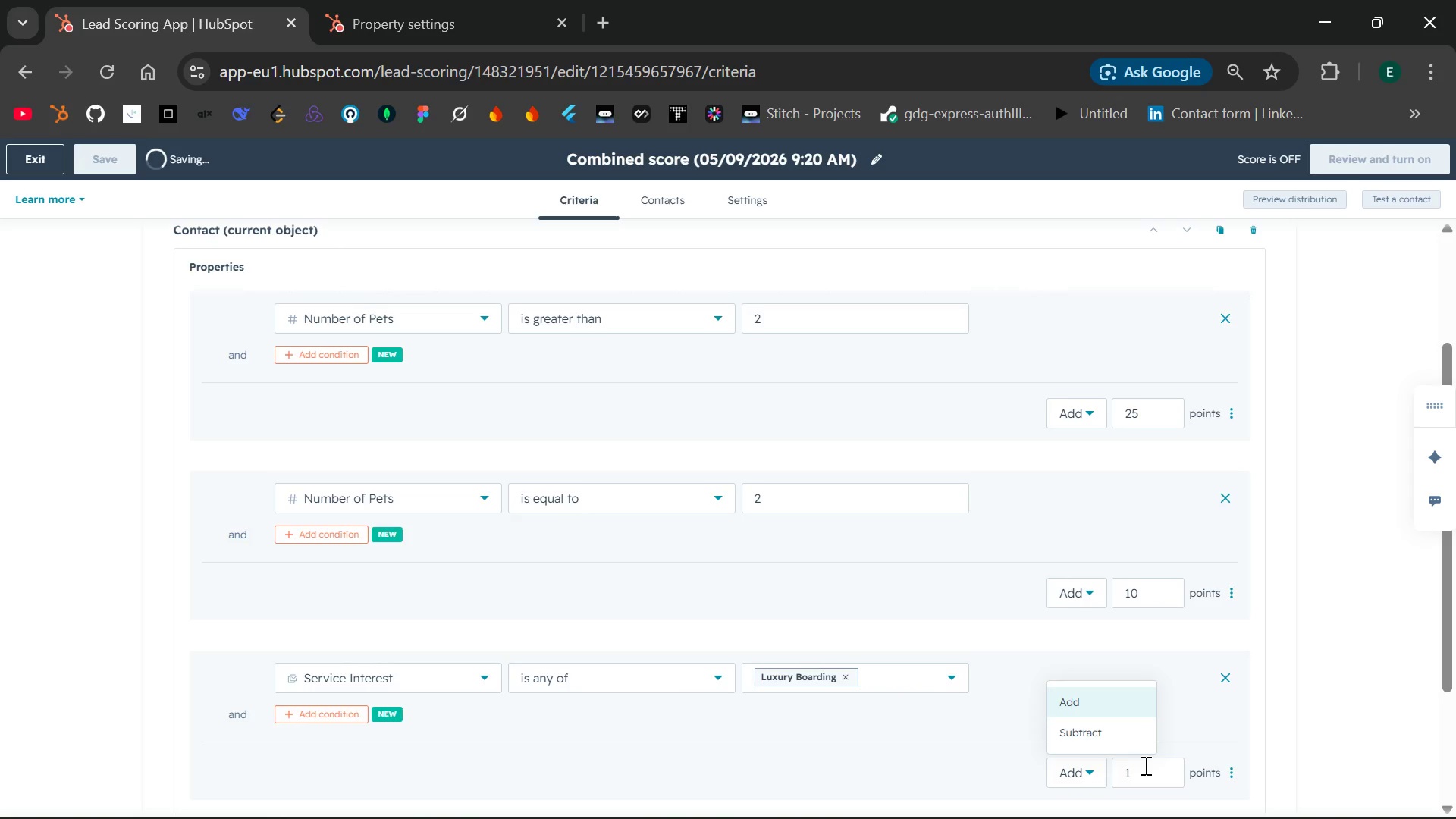 
left_click([1144, 765])
 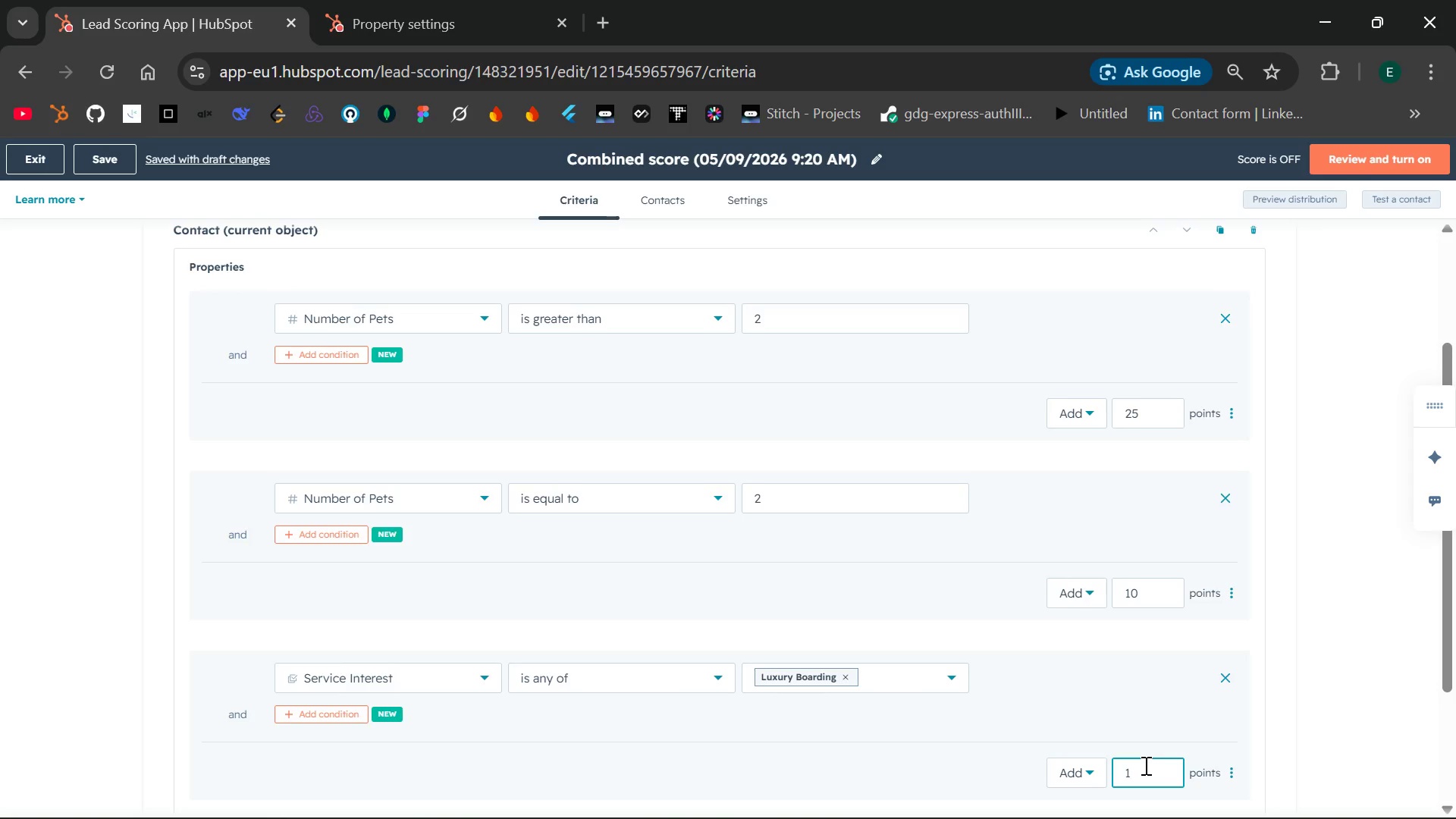 
key(5)
 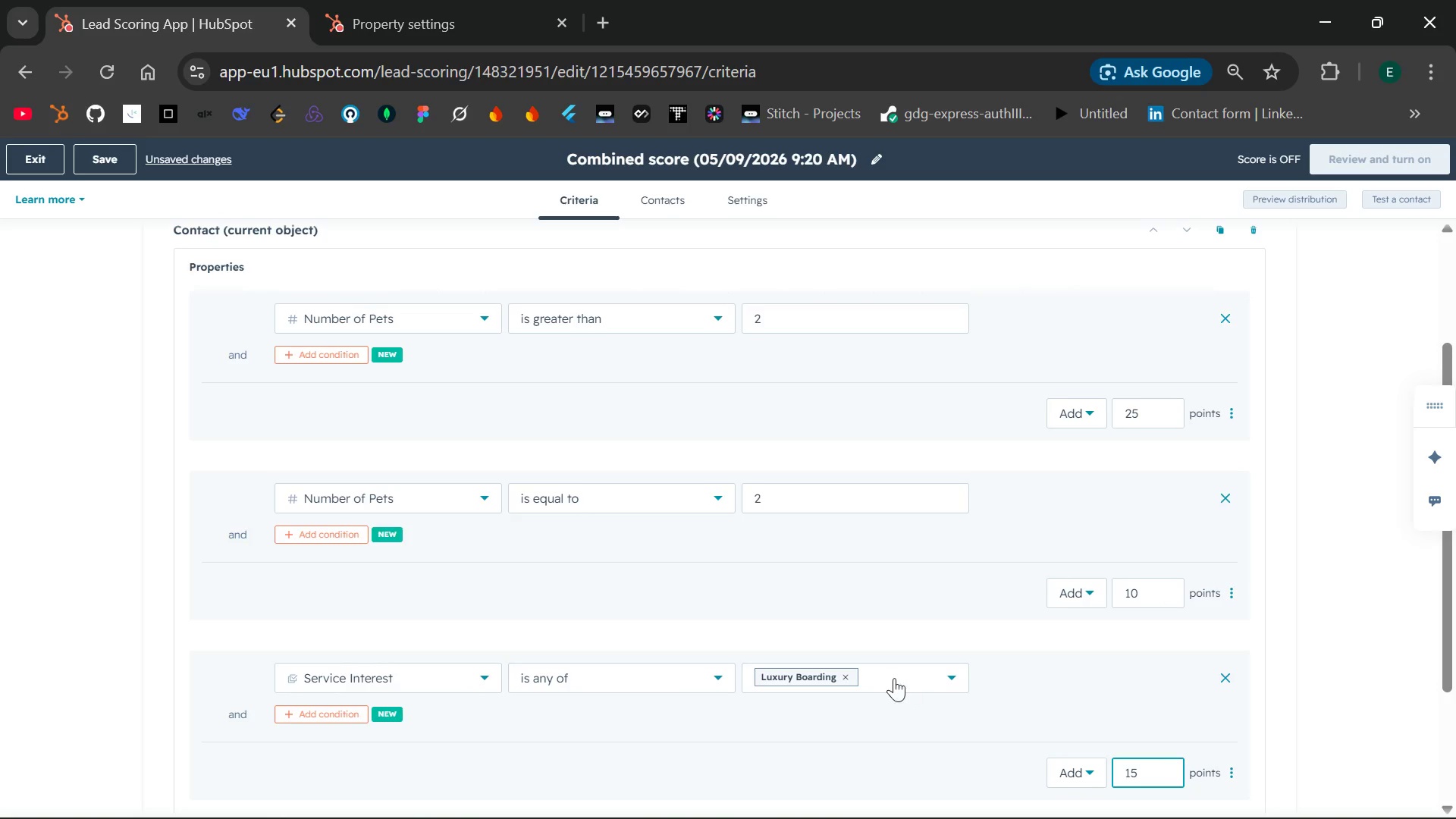 
left_click([893, 677])
 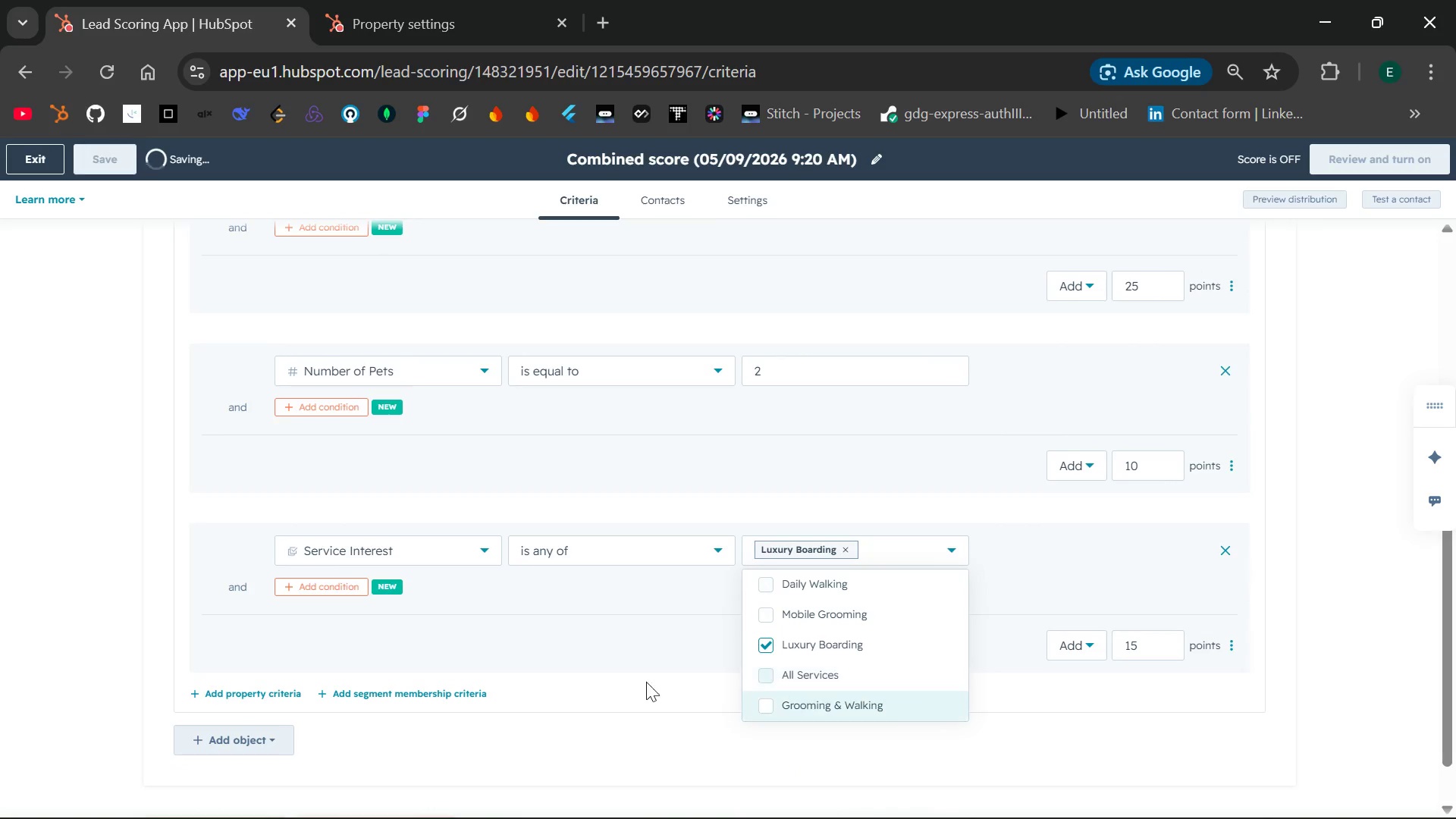 
left_click([546, 642])
 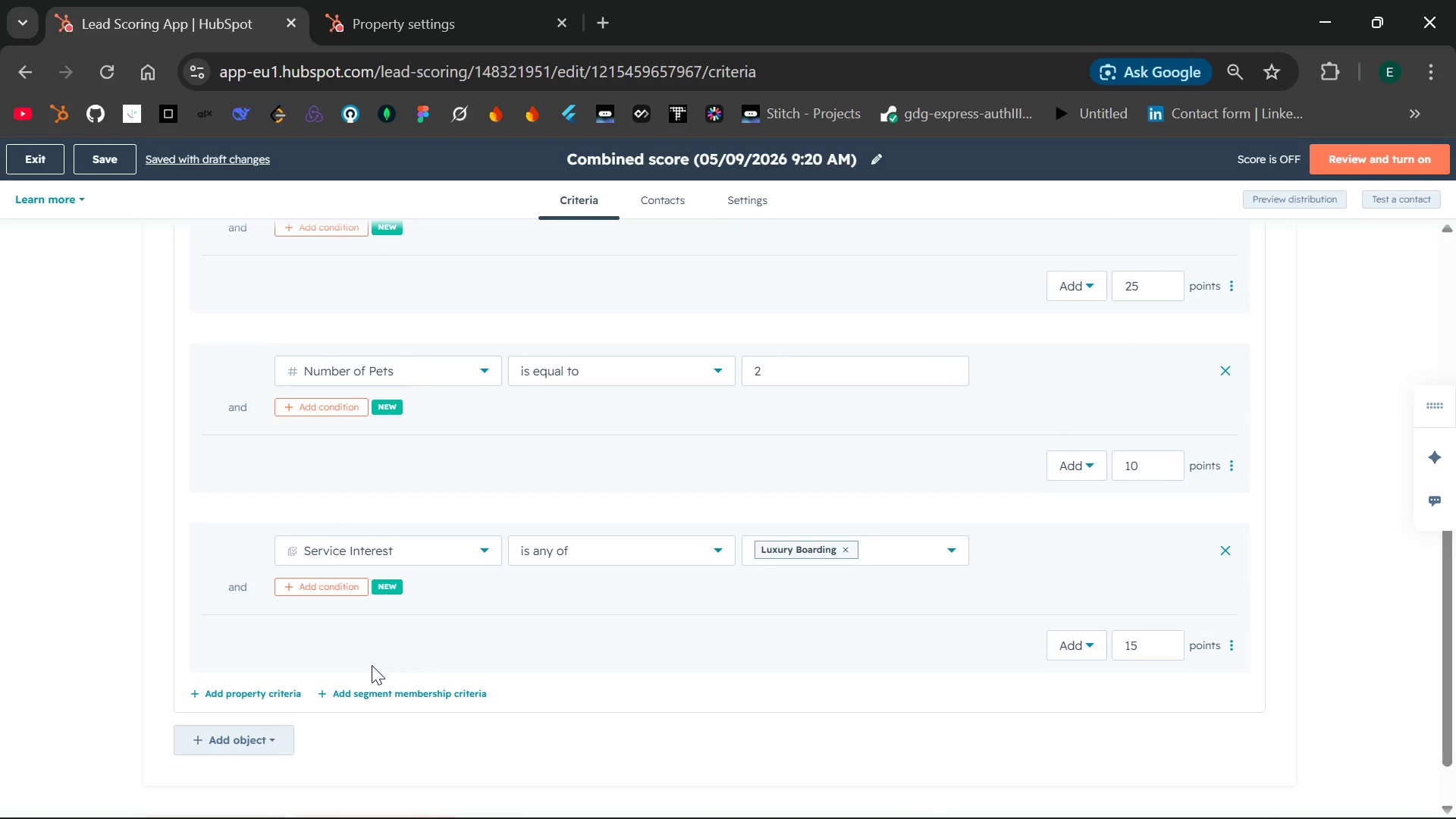 
left_click([284, 692])
 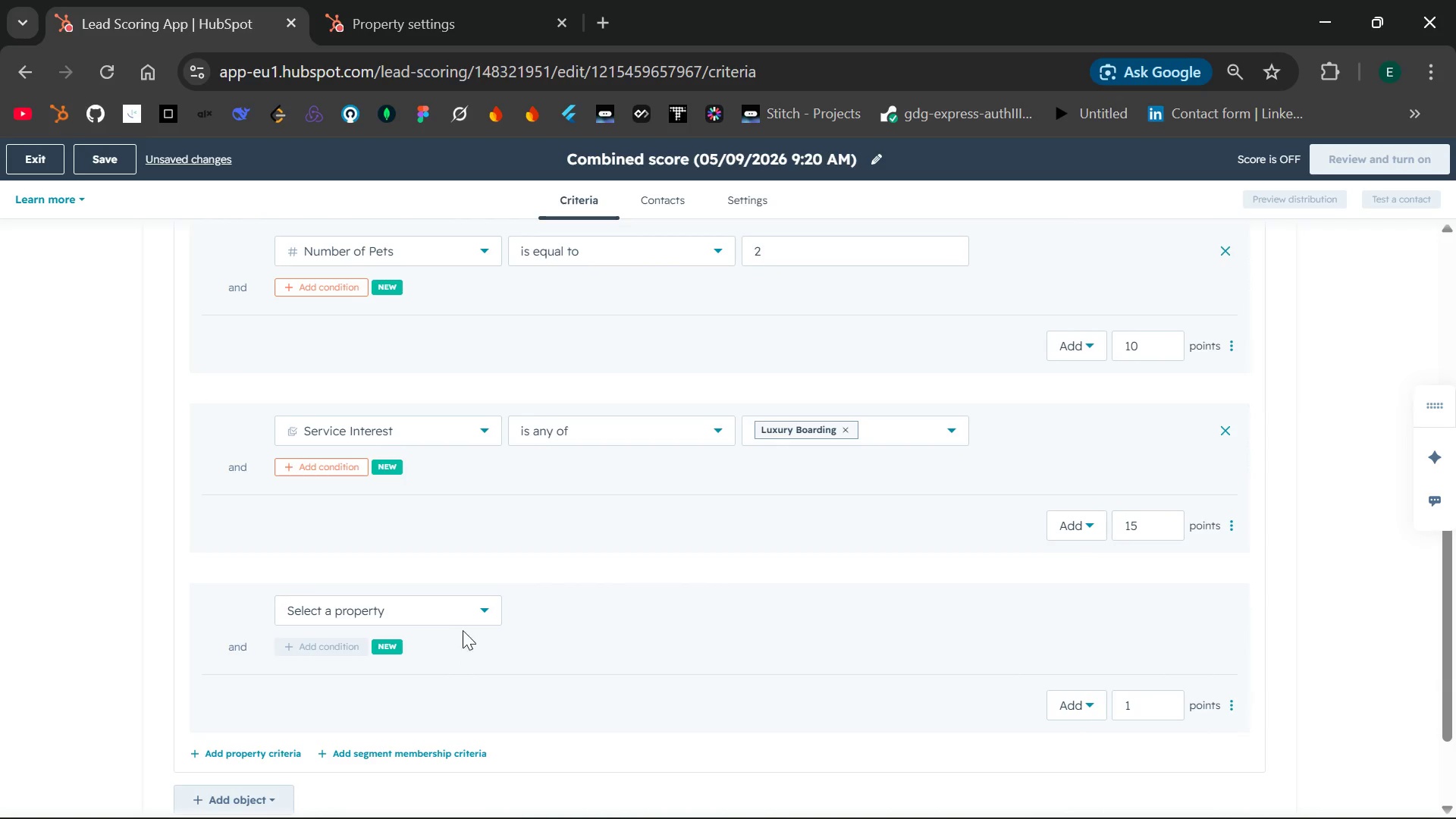 
left_click([478, 606])
 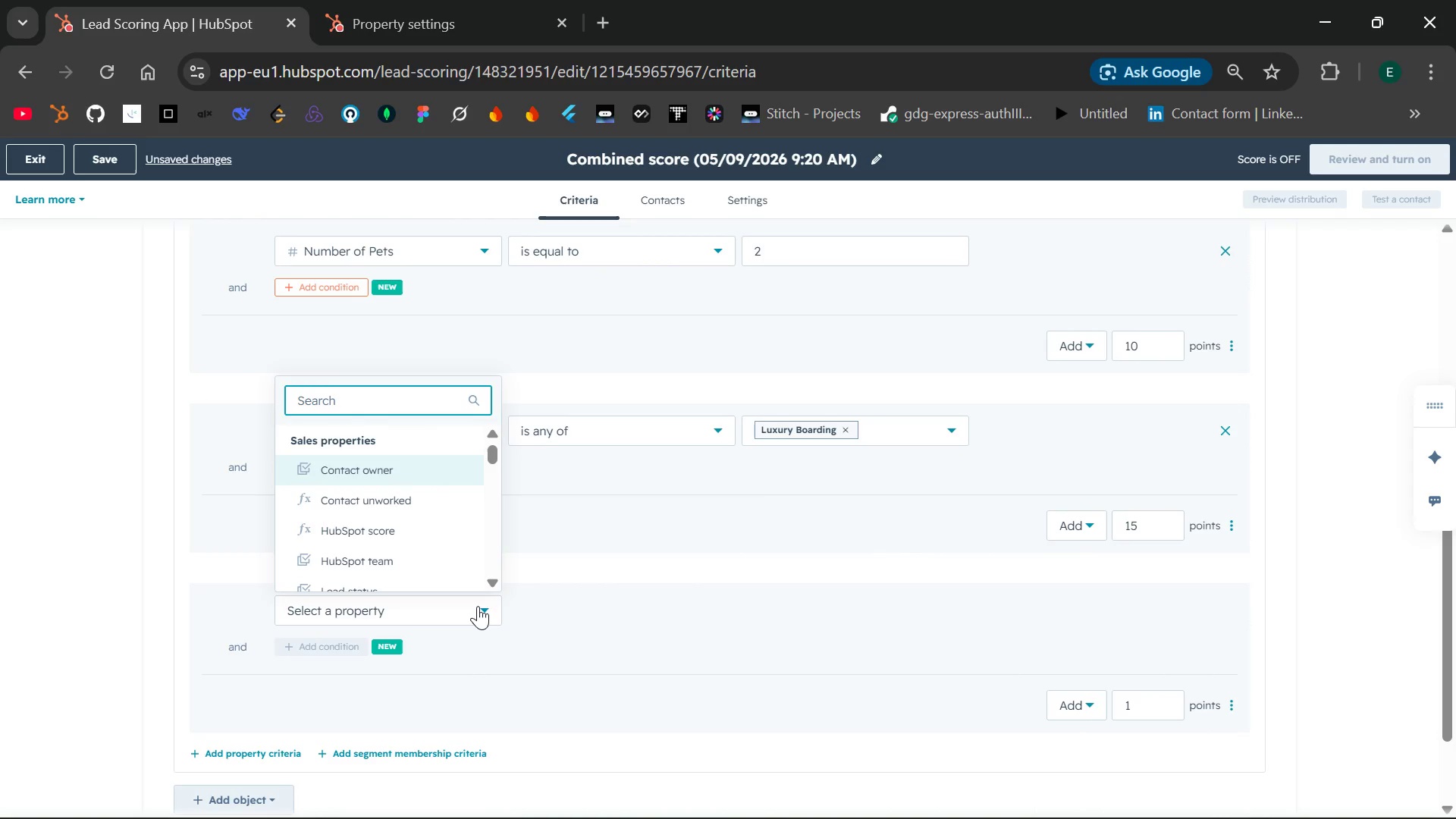 
type(fr)
 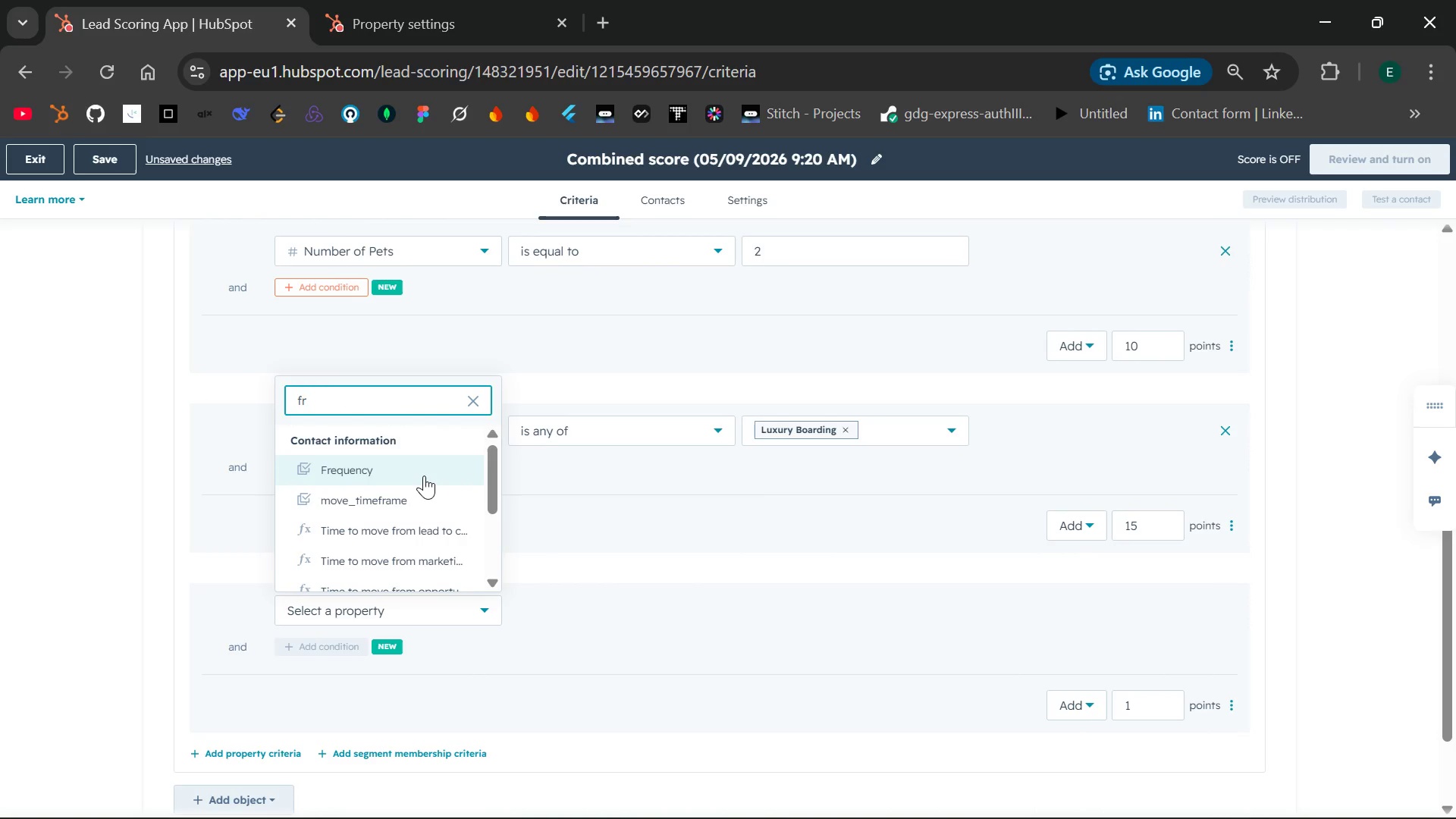 
left_click([424, 475])
 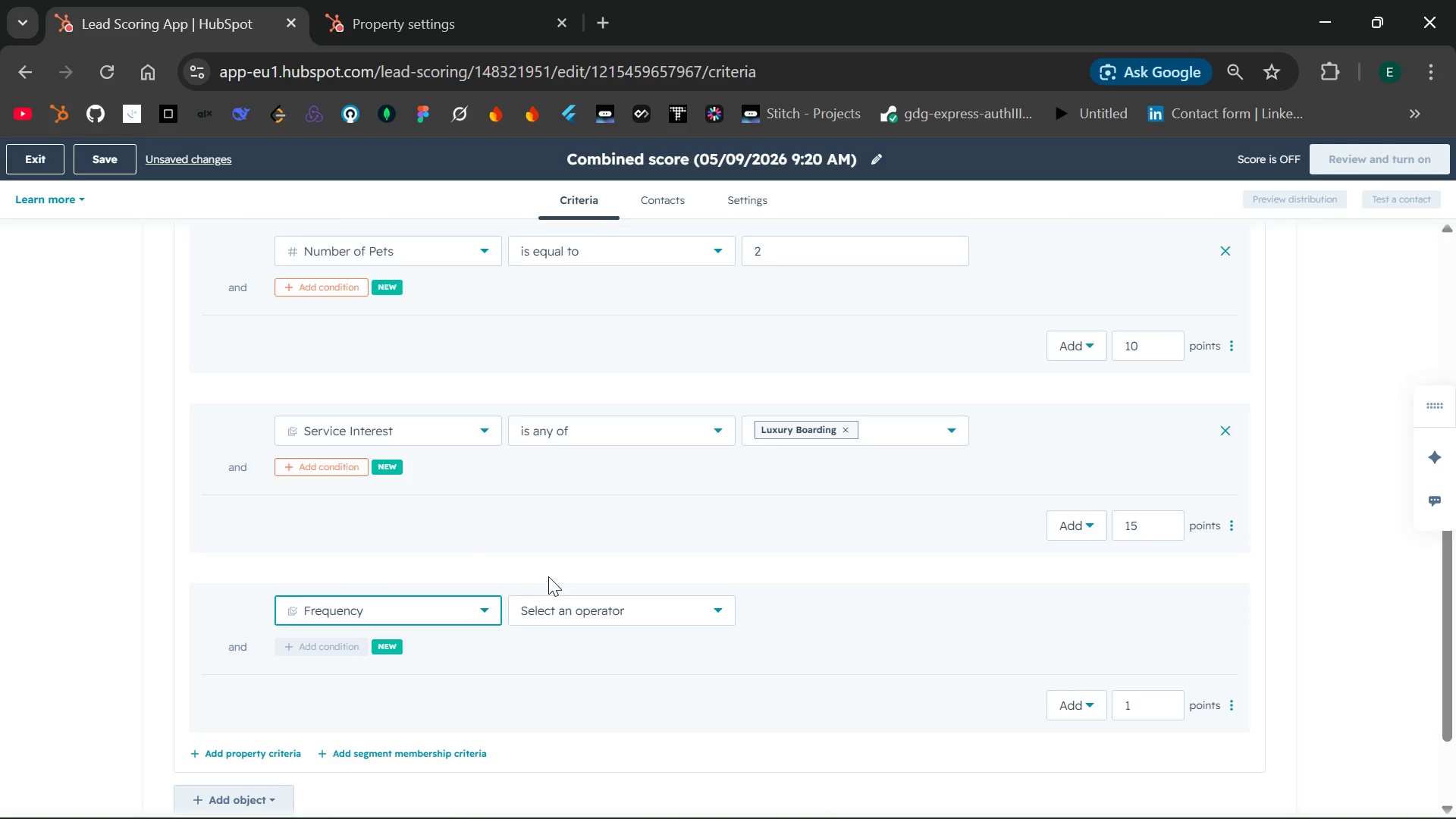 
wait(7.75)
 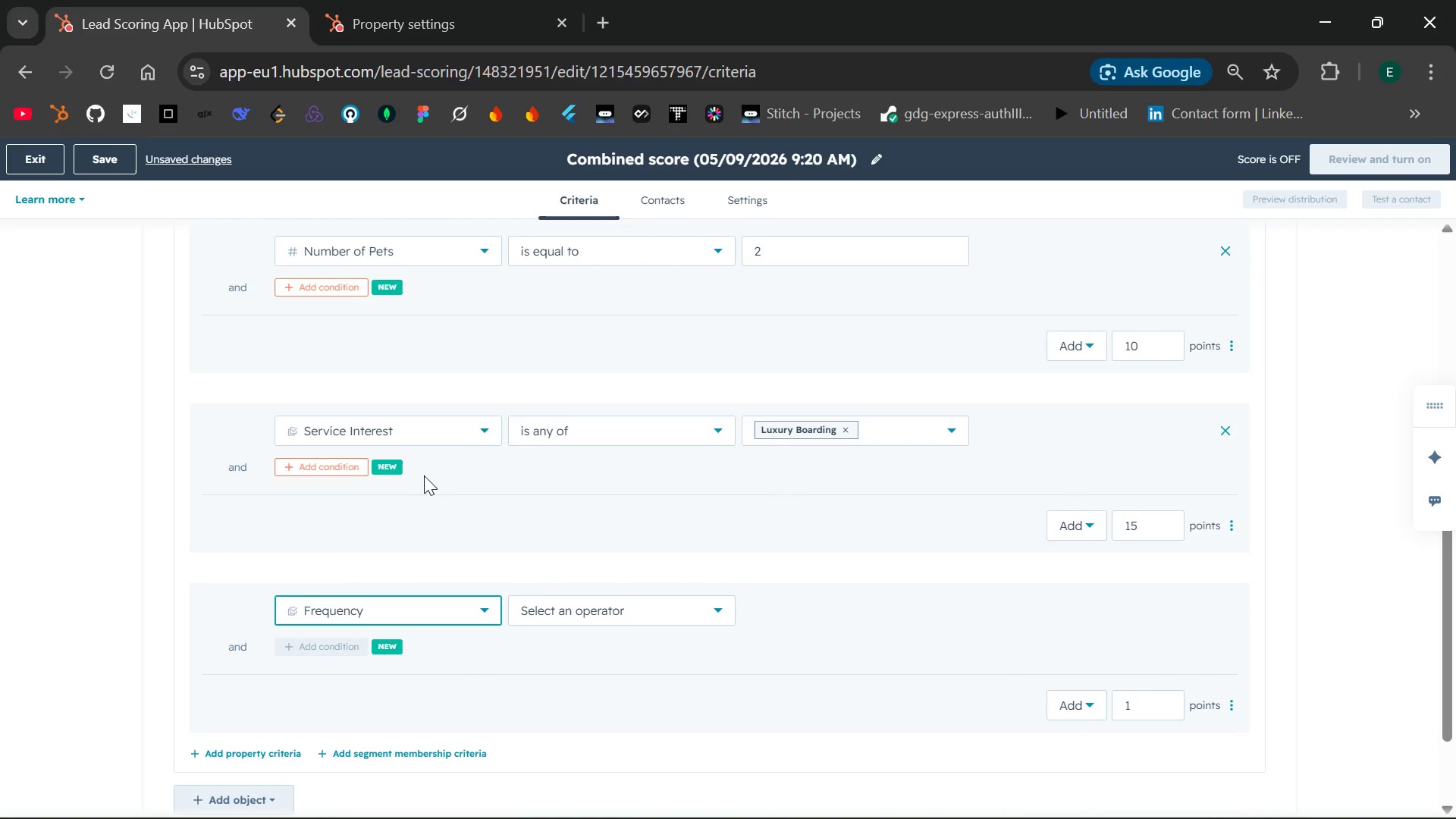 
left_click([715, 607])
 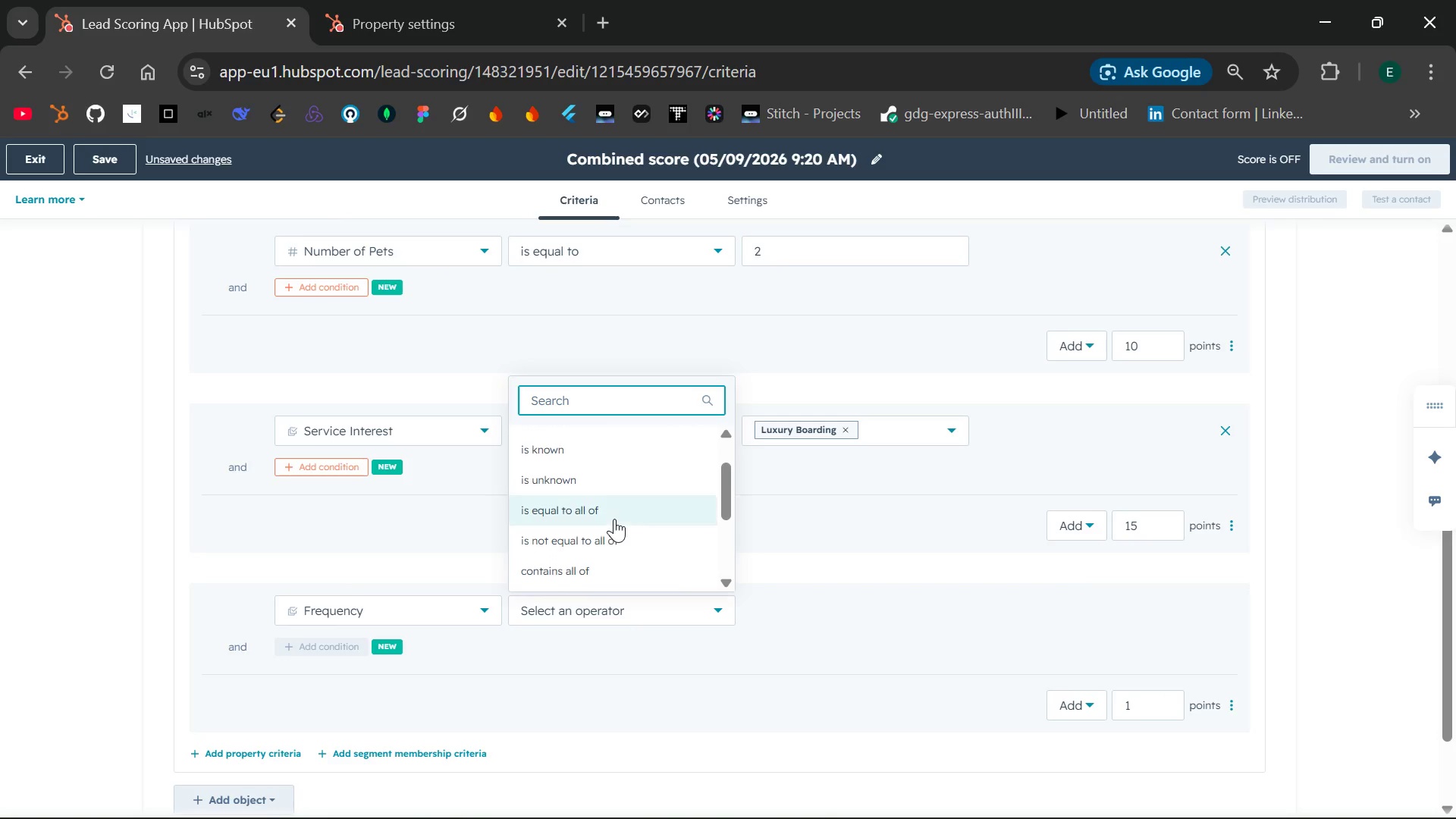 
wait(15.55)
 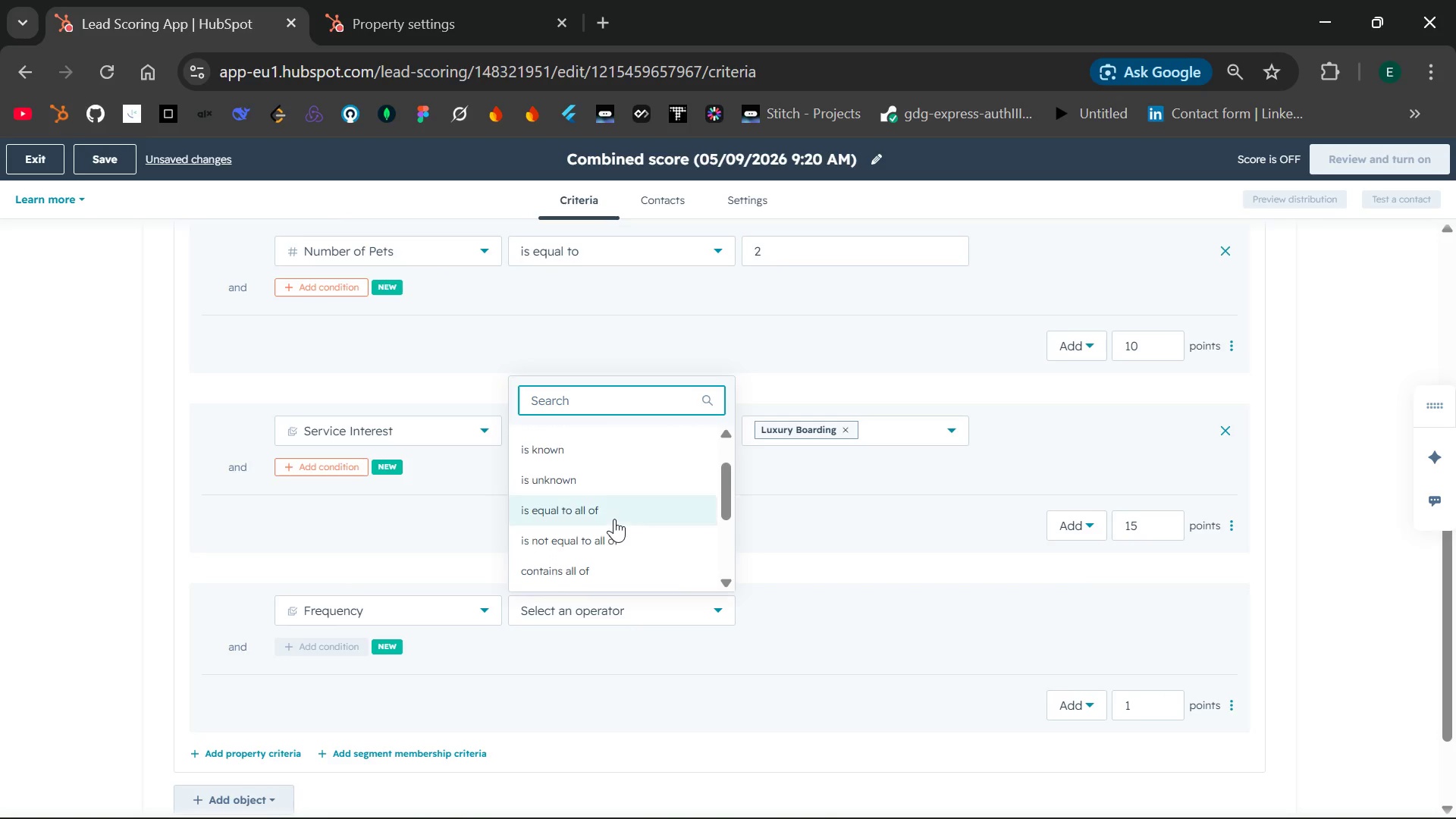 
left_click([617, 432])
 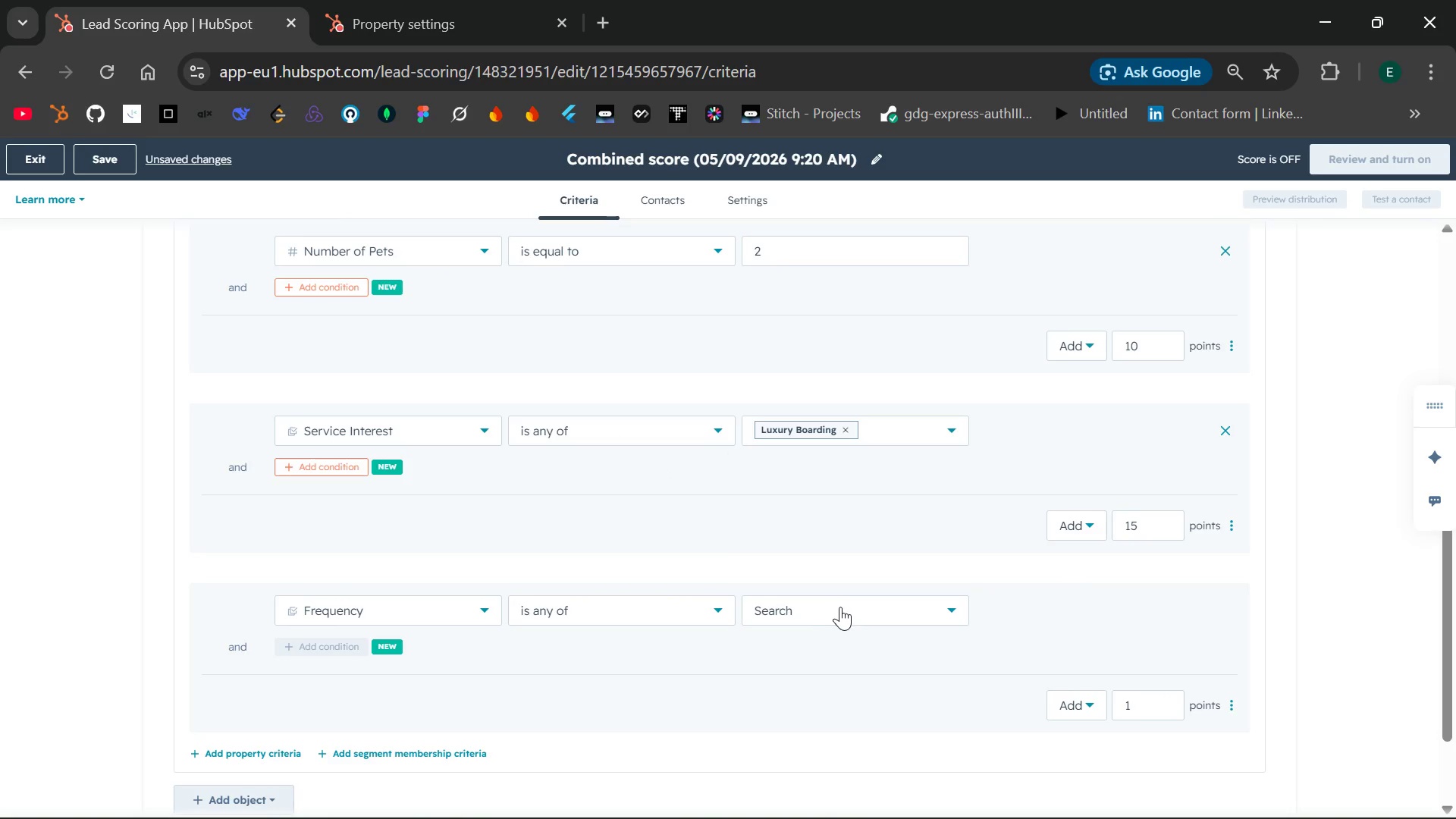 
left_click([840, 607])
 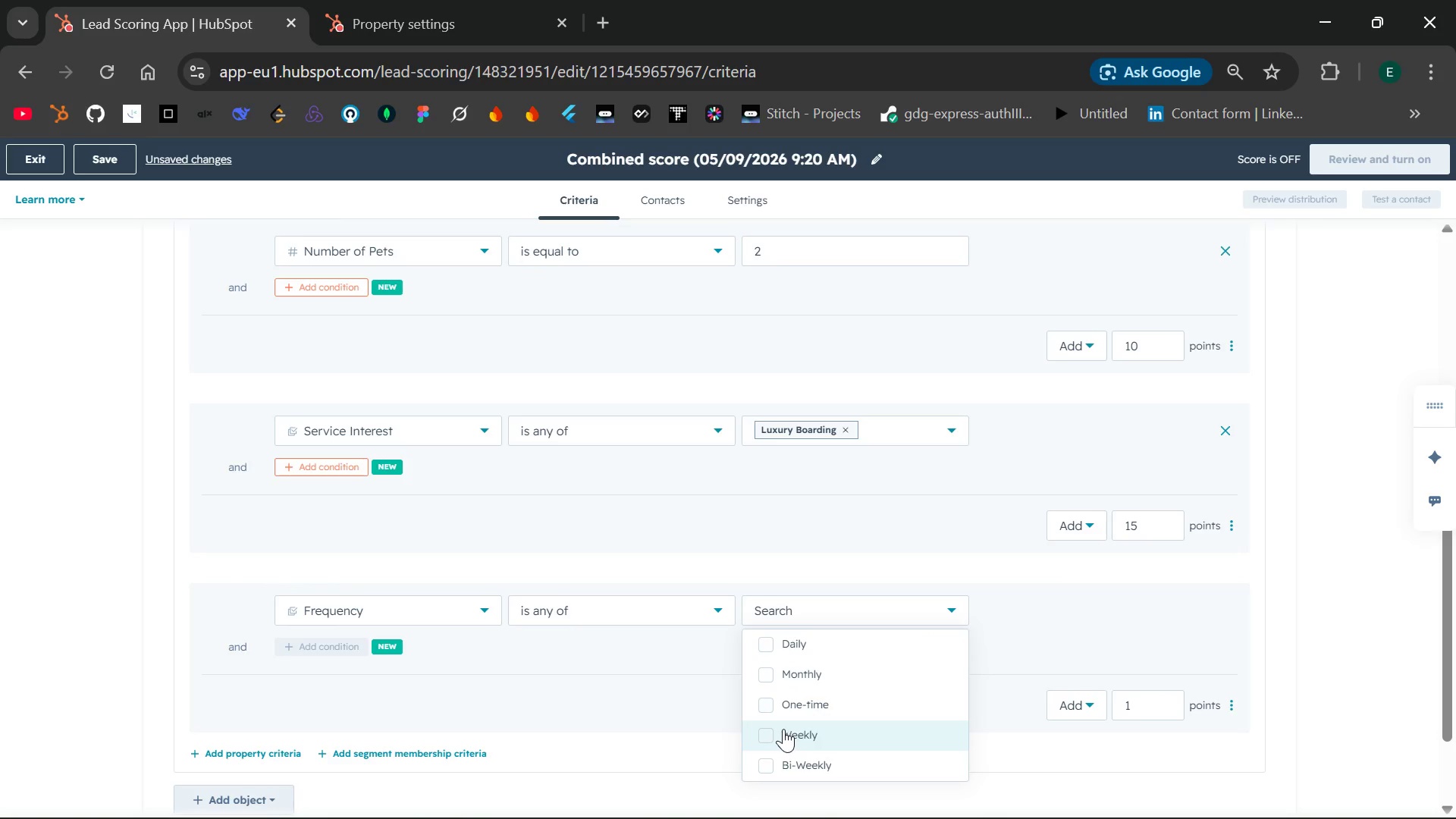 
left_click([777, 729])
 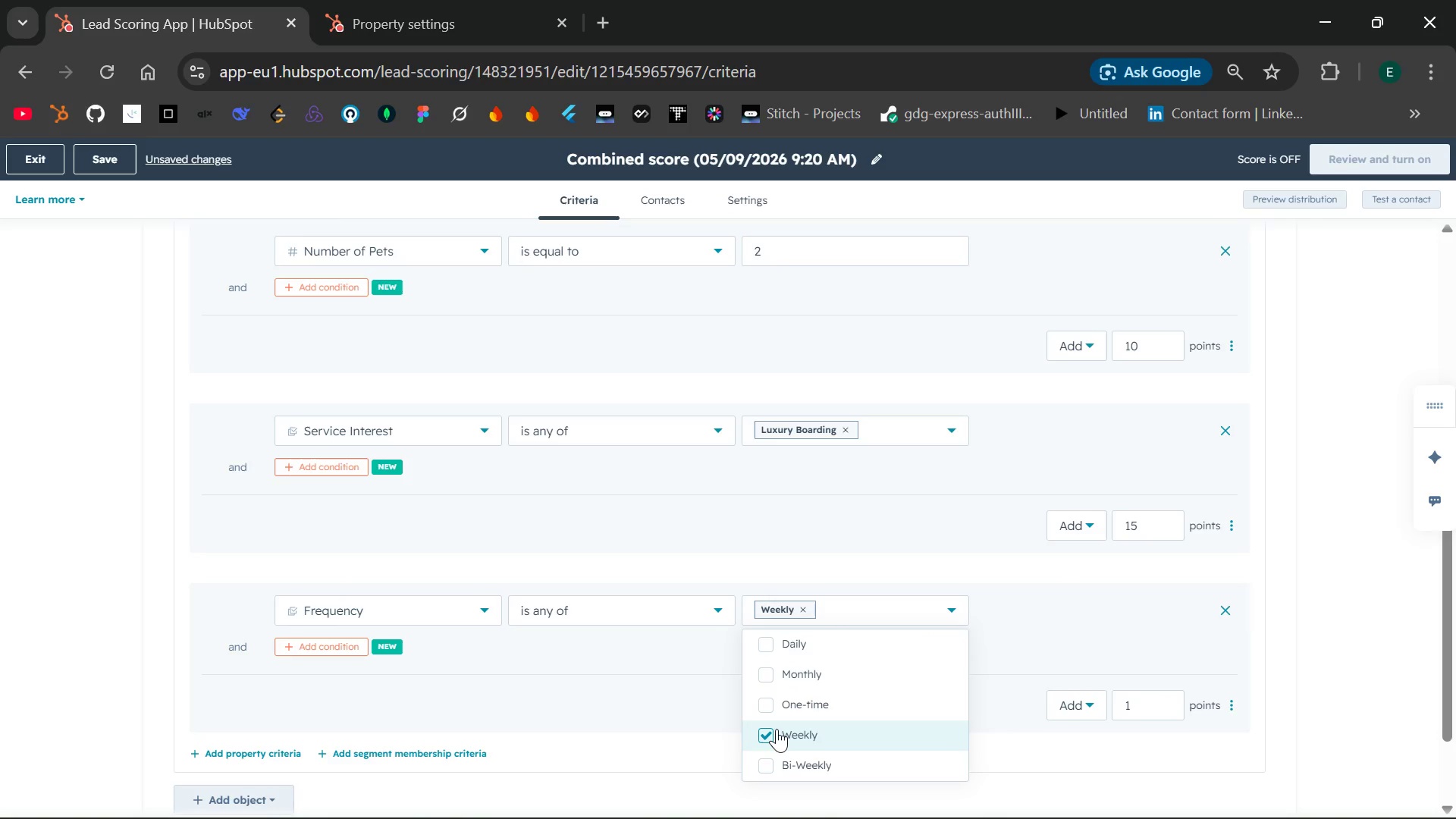 
wait(9.01)
 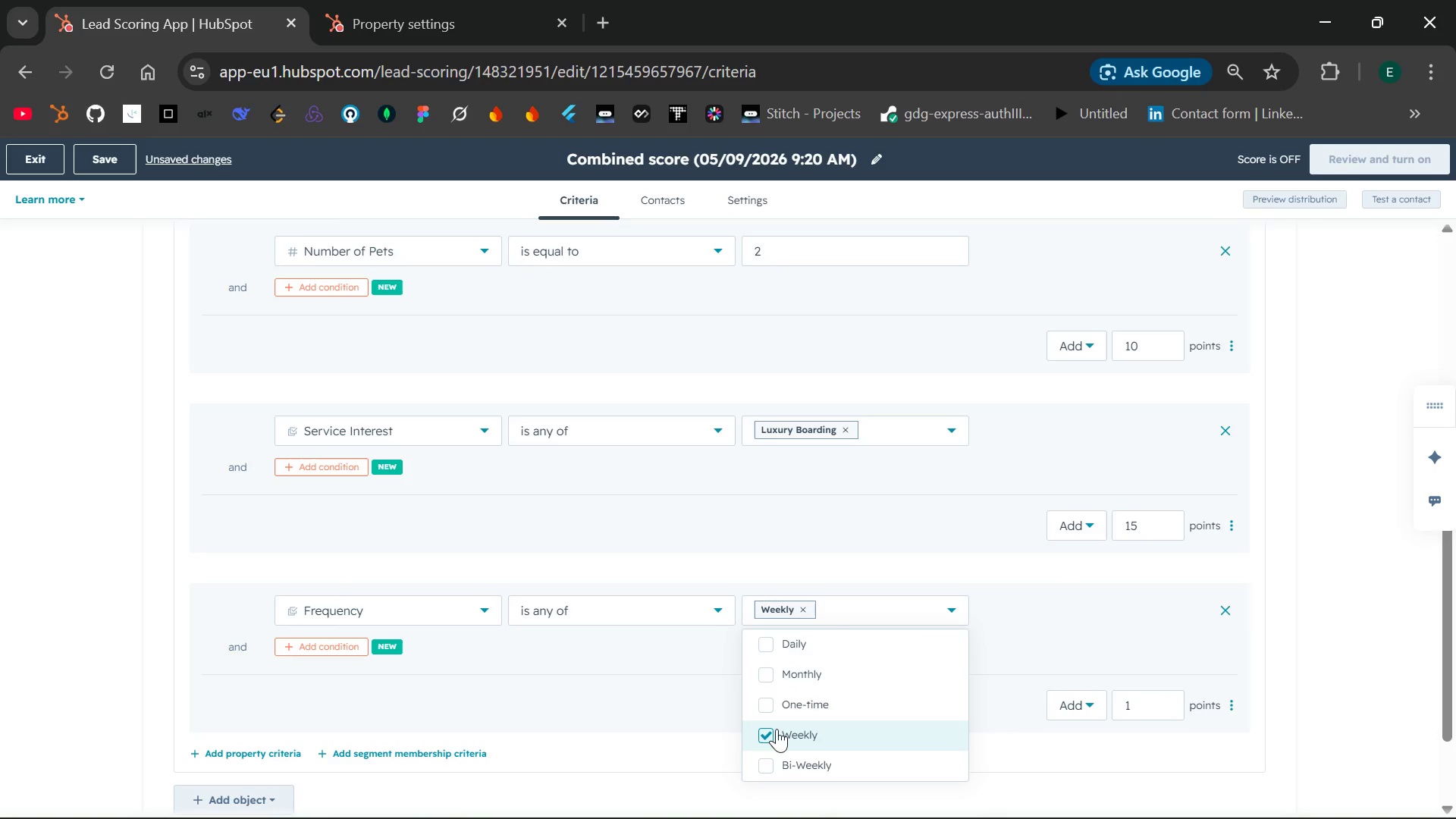 
mouse_move([817, 717])
 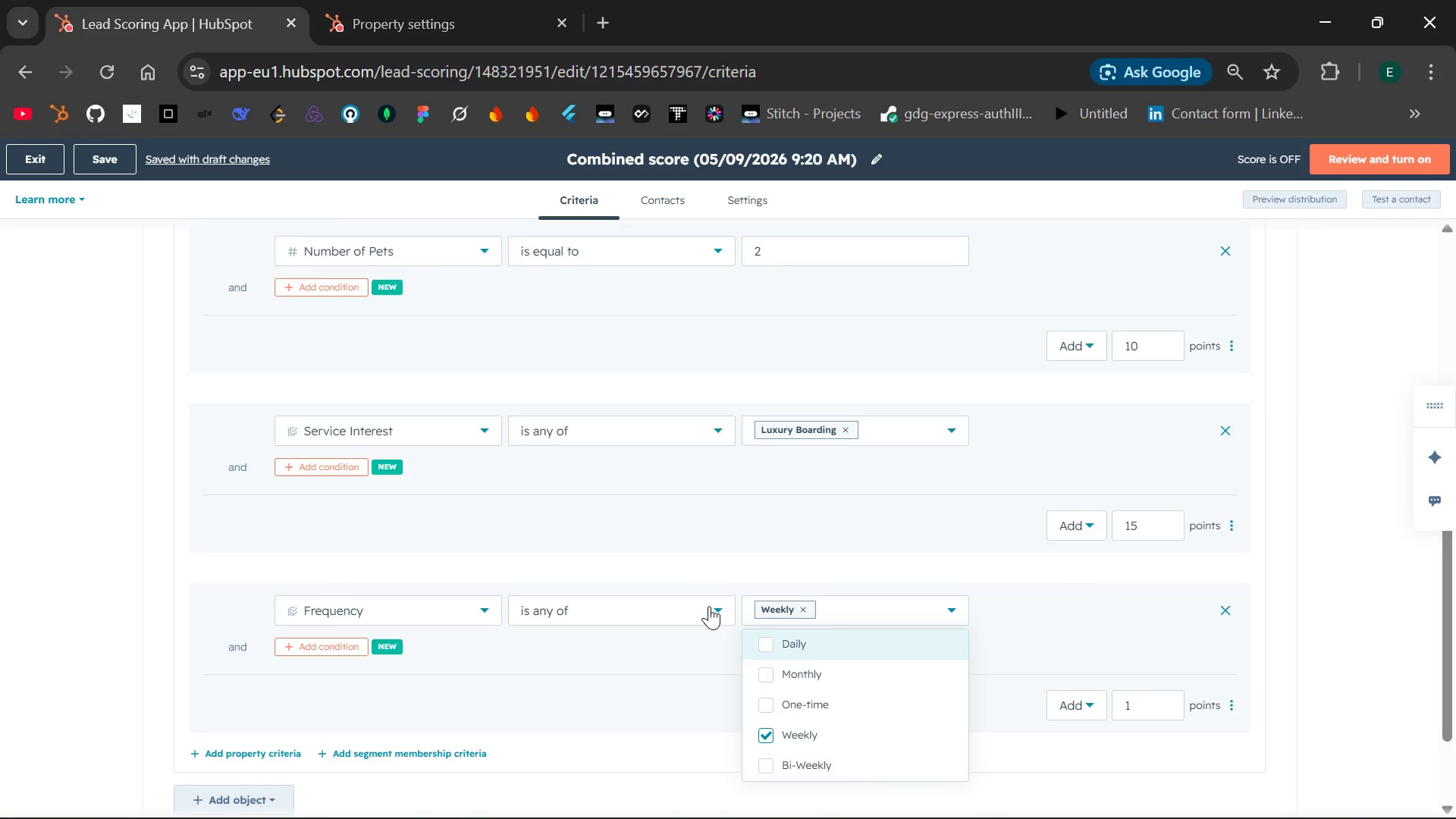 
left_click([709, 606])
 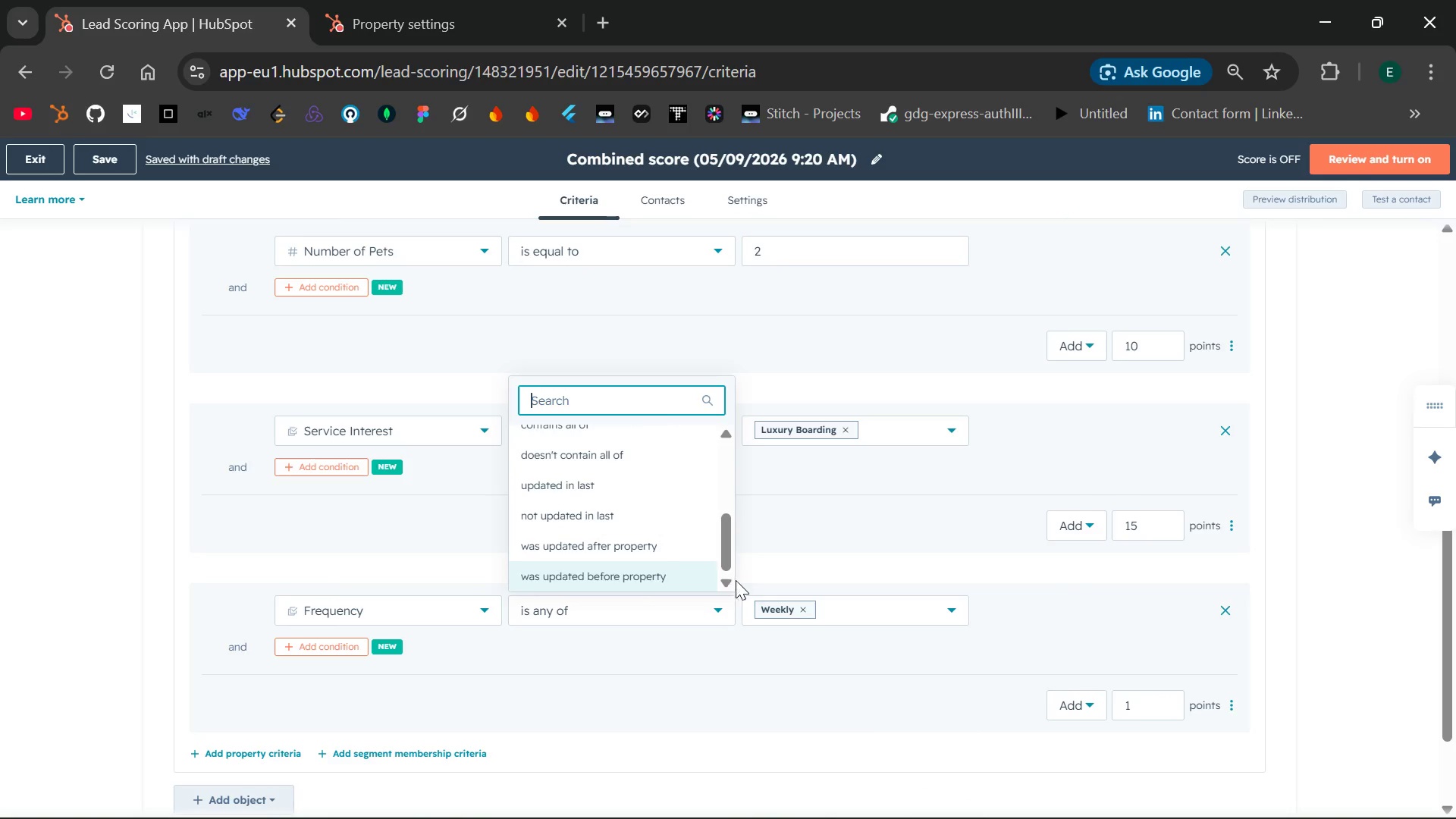 
wait(6.27)
 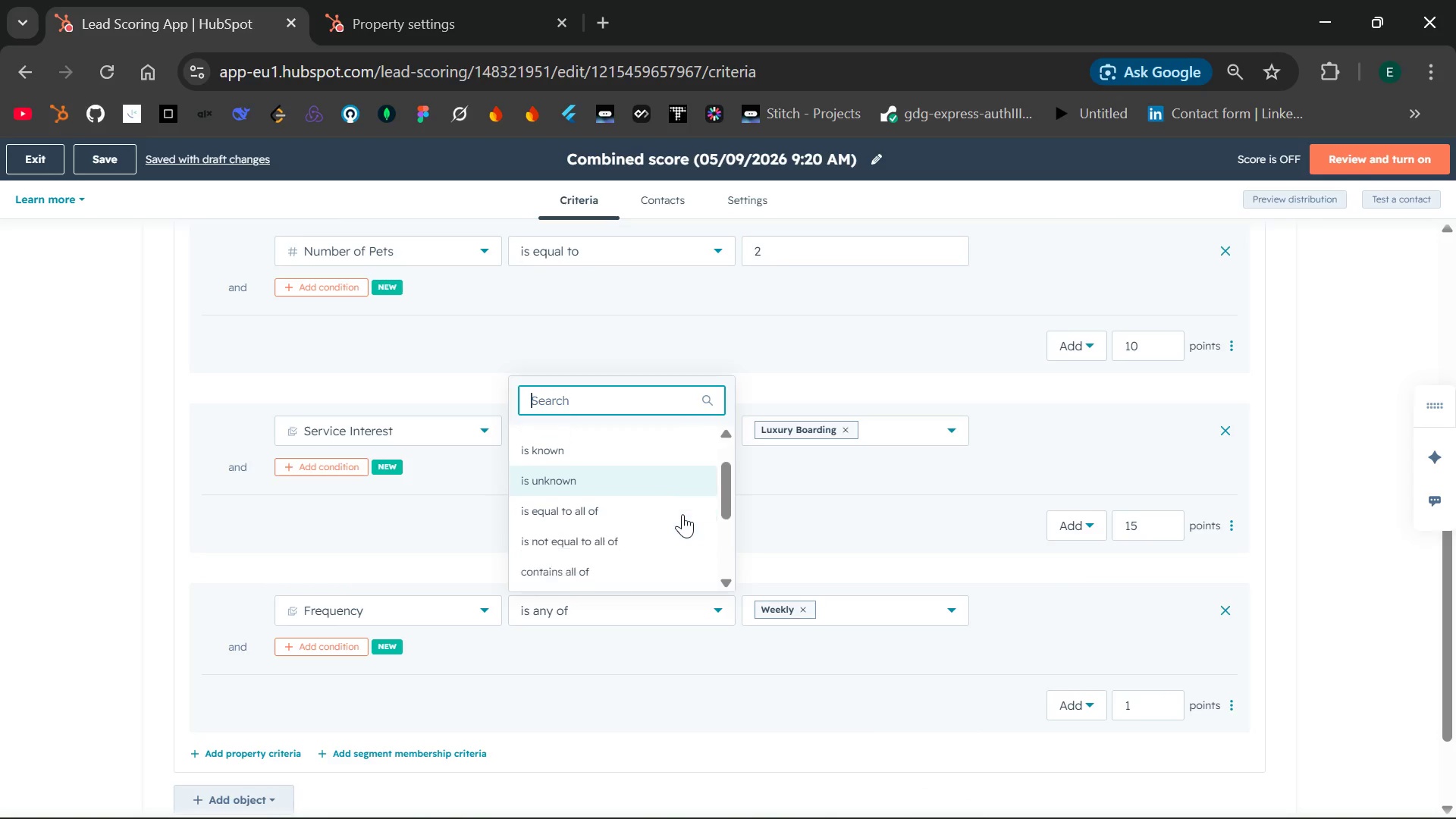 
left_click([964, 638])
 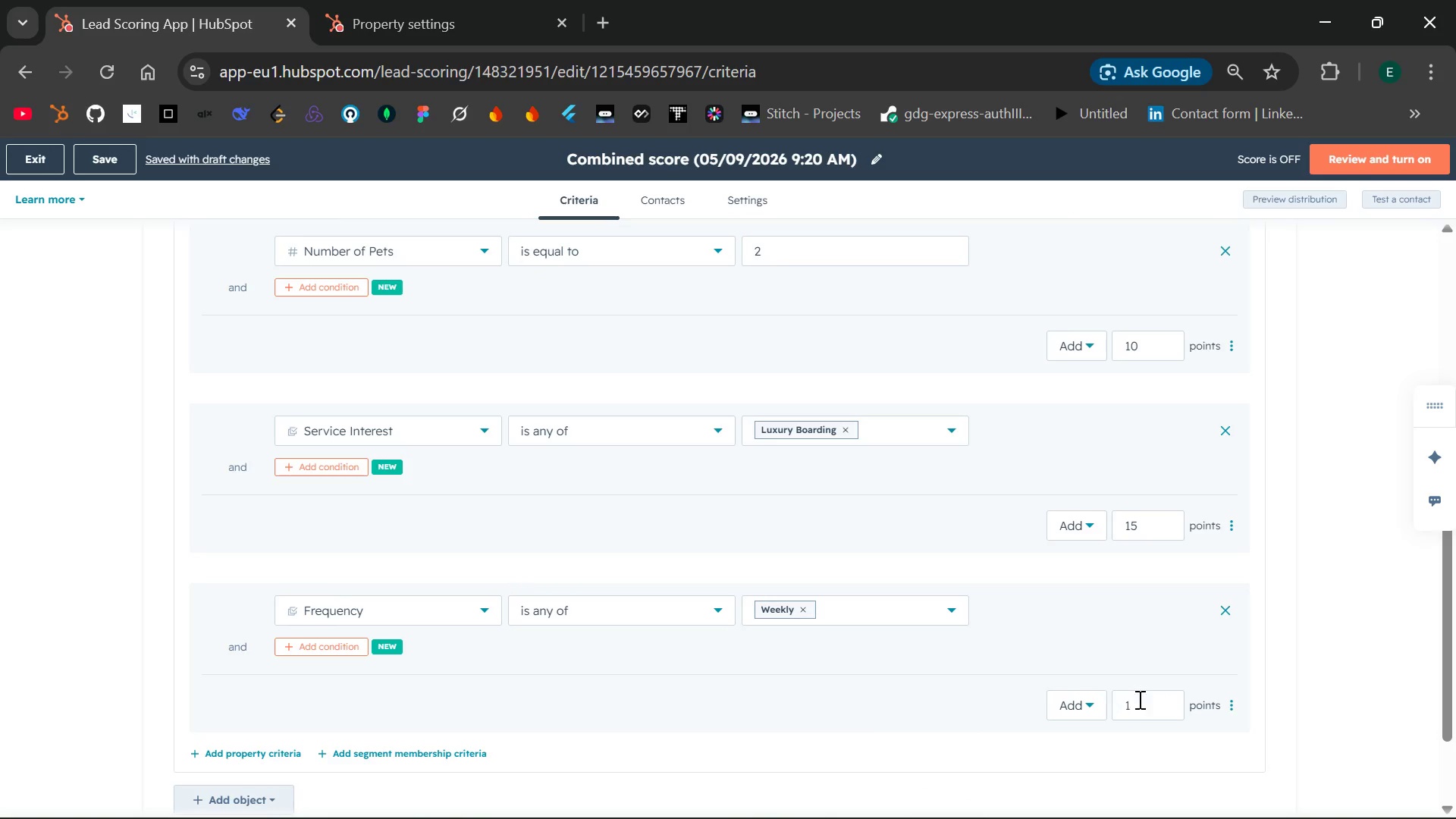 
left_click([1152, 704])
 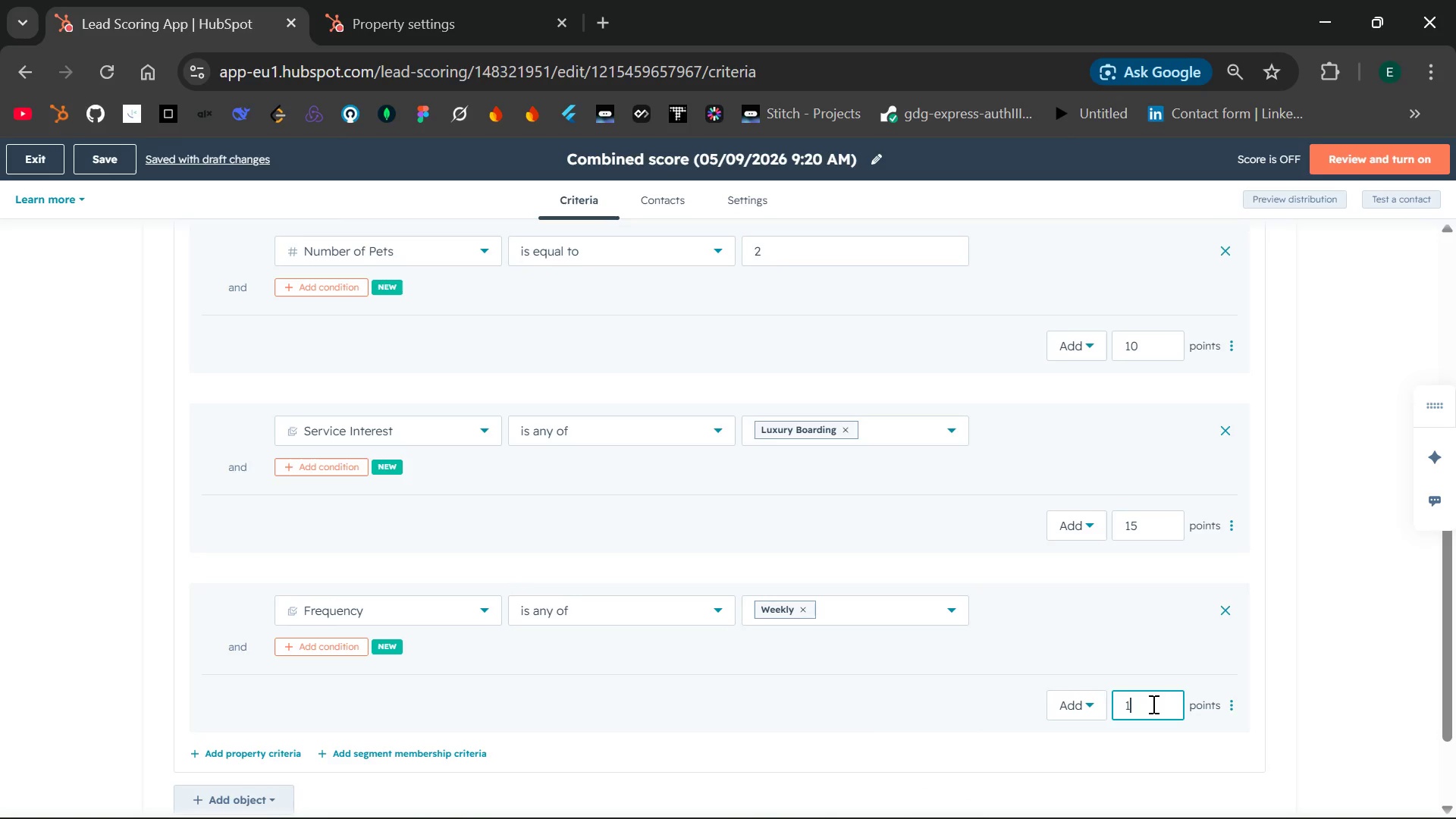 
key(Backspace)
type(30)
 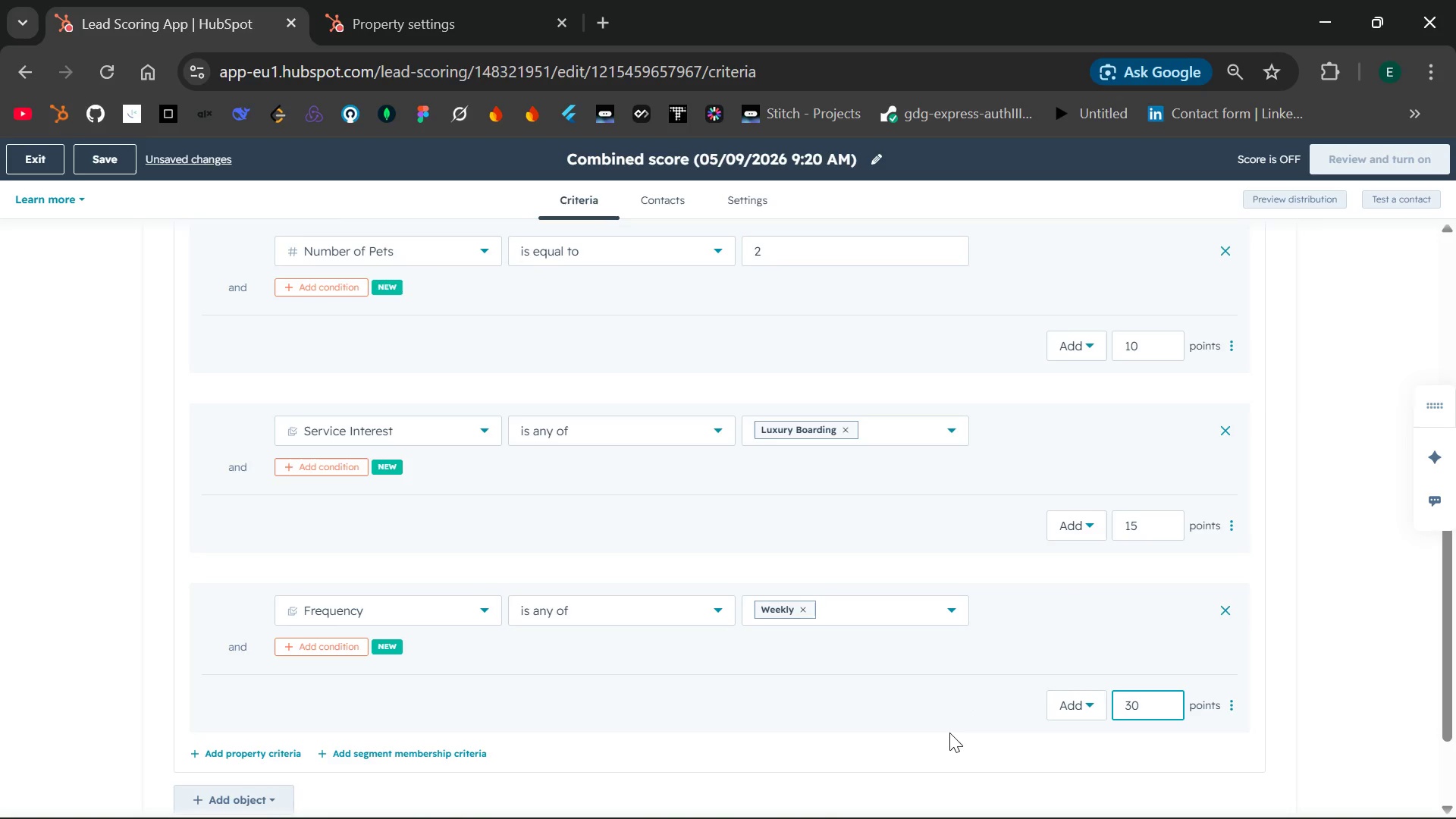 
left_click([949, 737])
 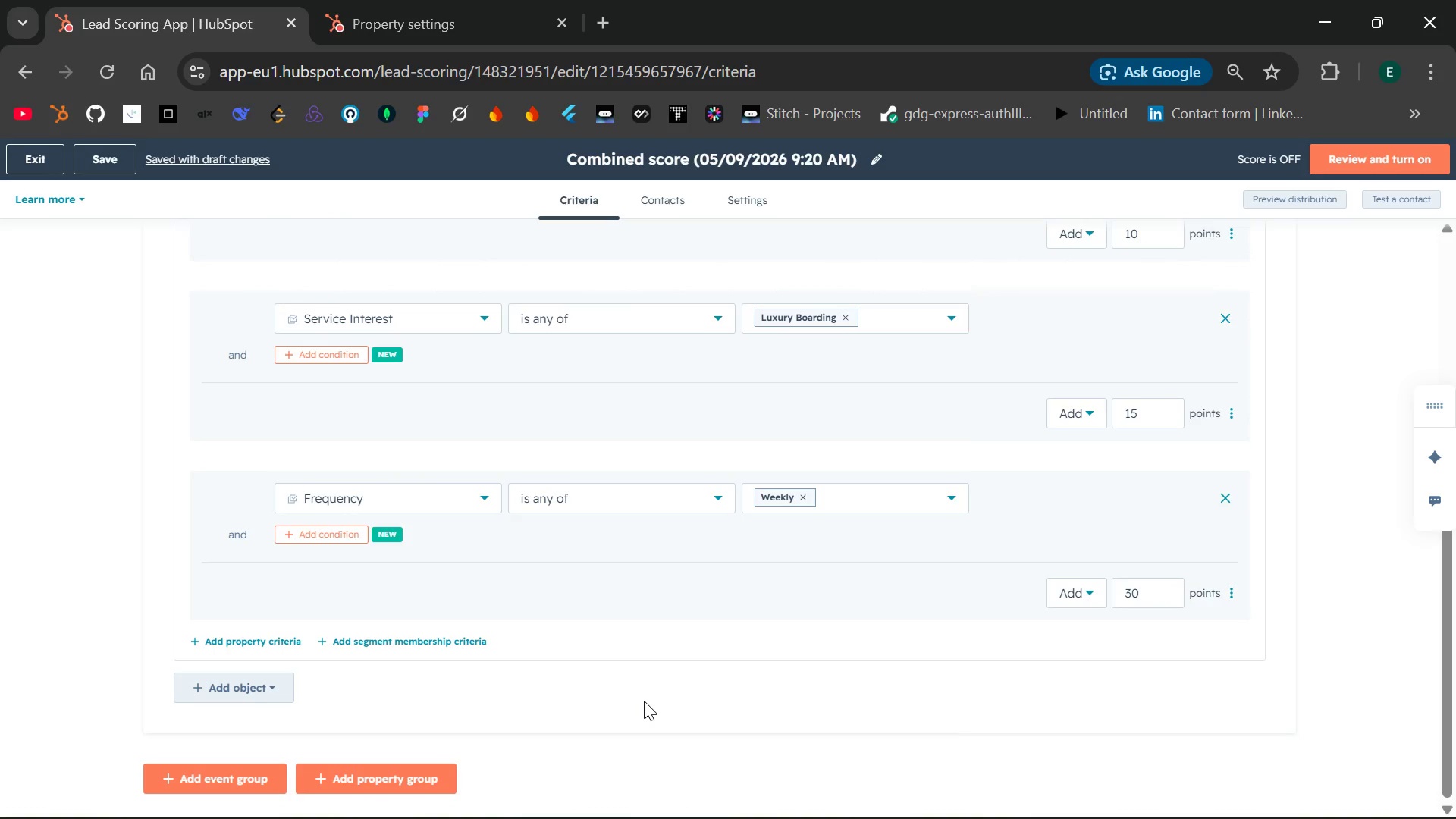 
wait(5.61)
 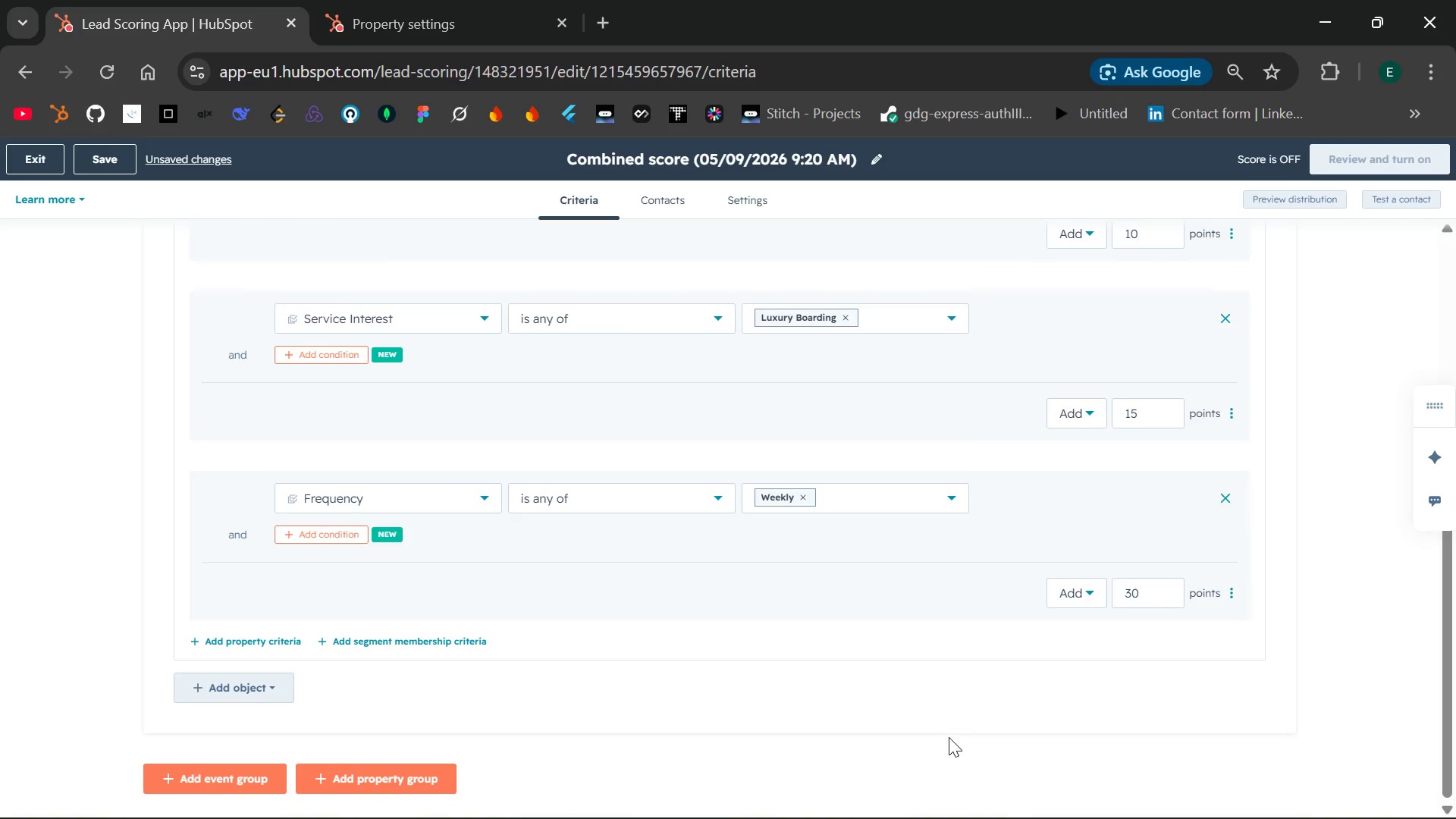 
left_click([271, 639])
 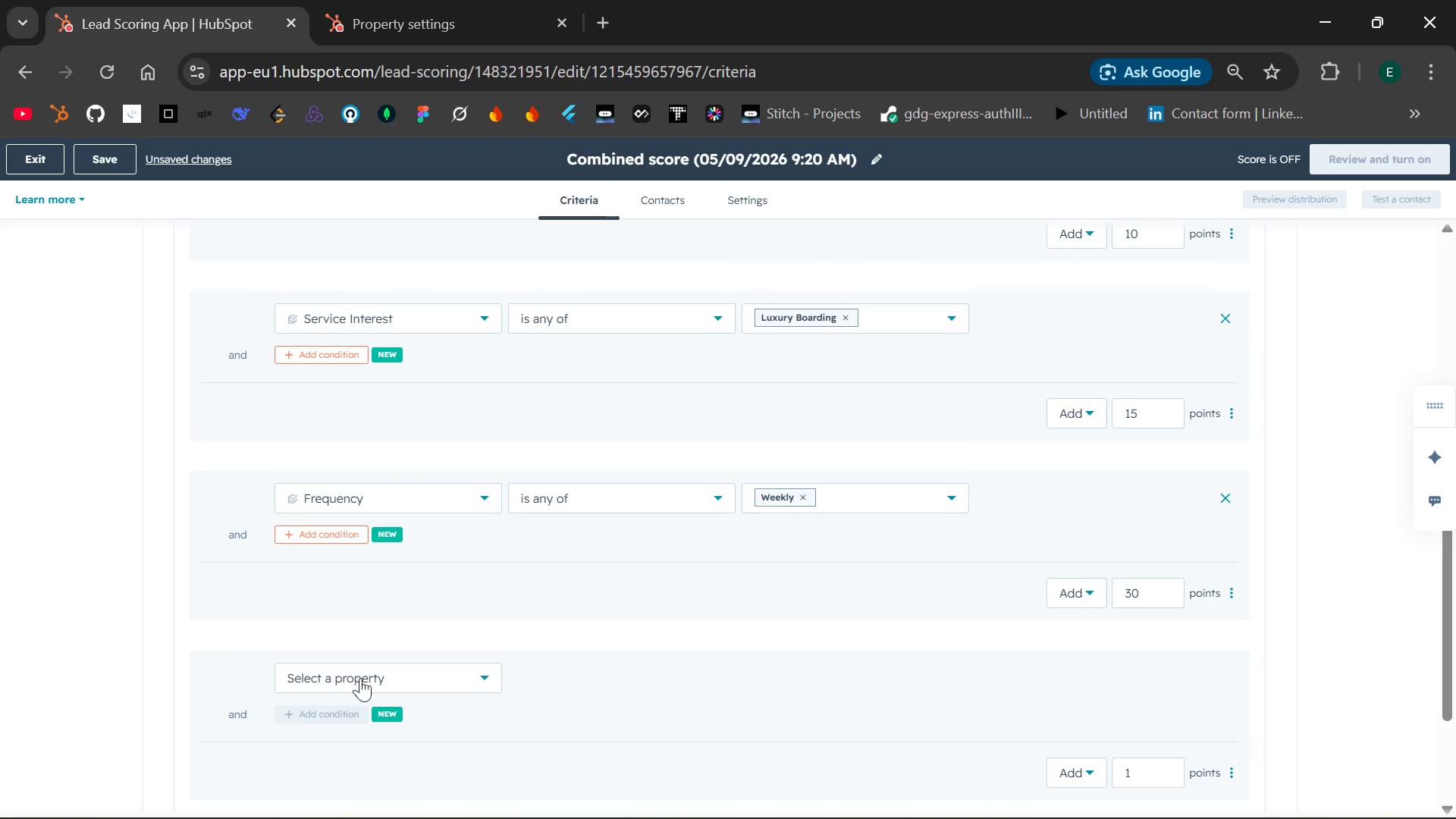 
left_click([387, 677])
 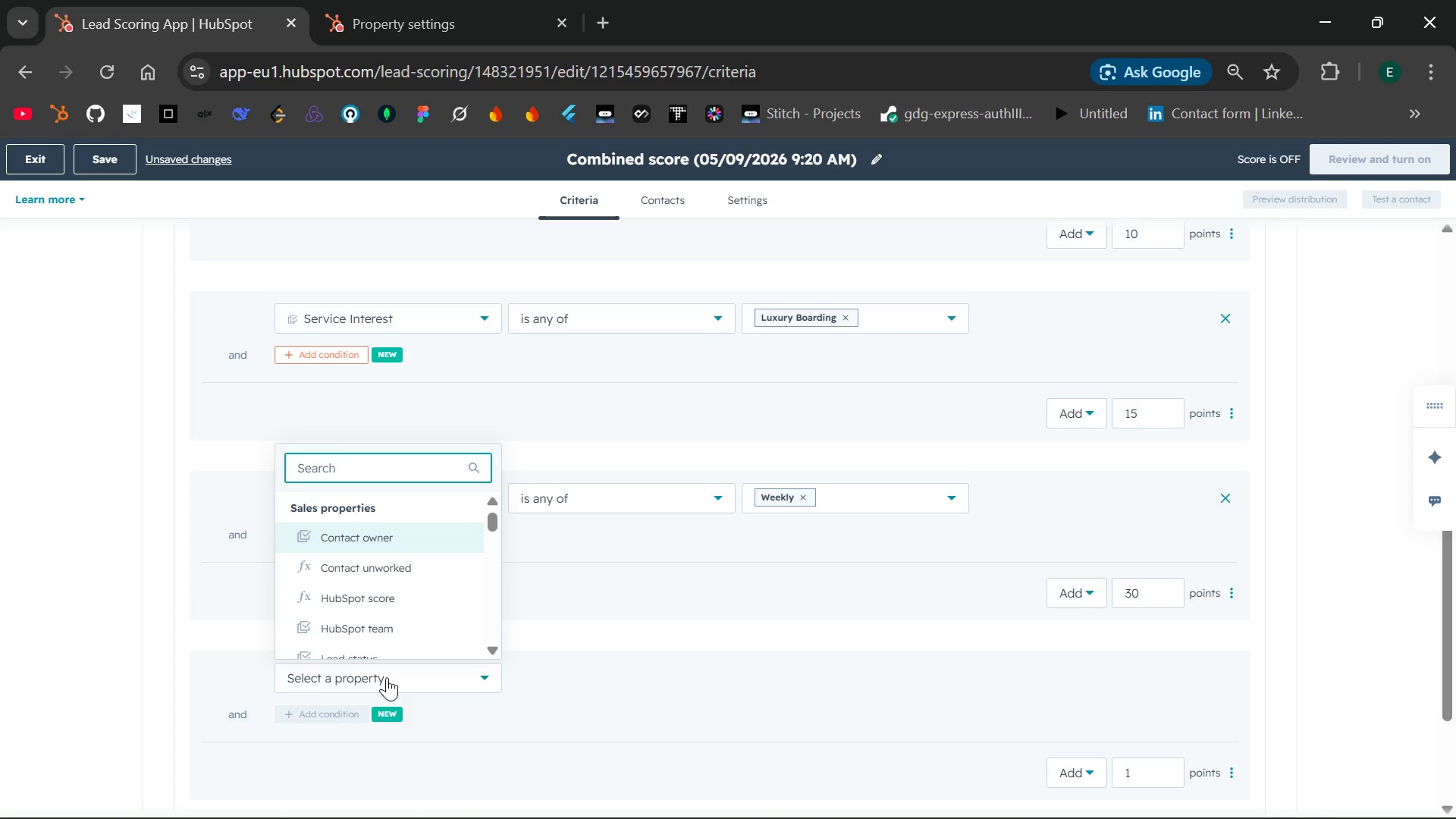 
type(Serv)
 